 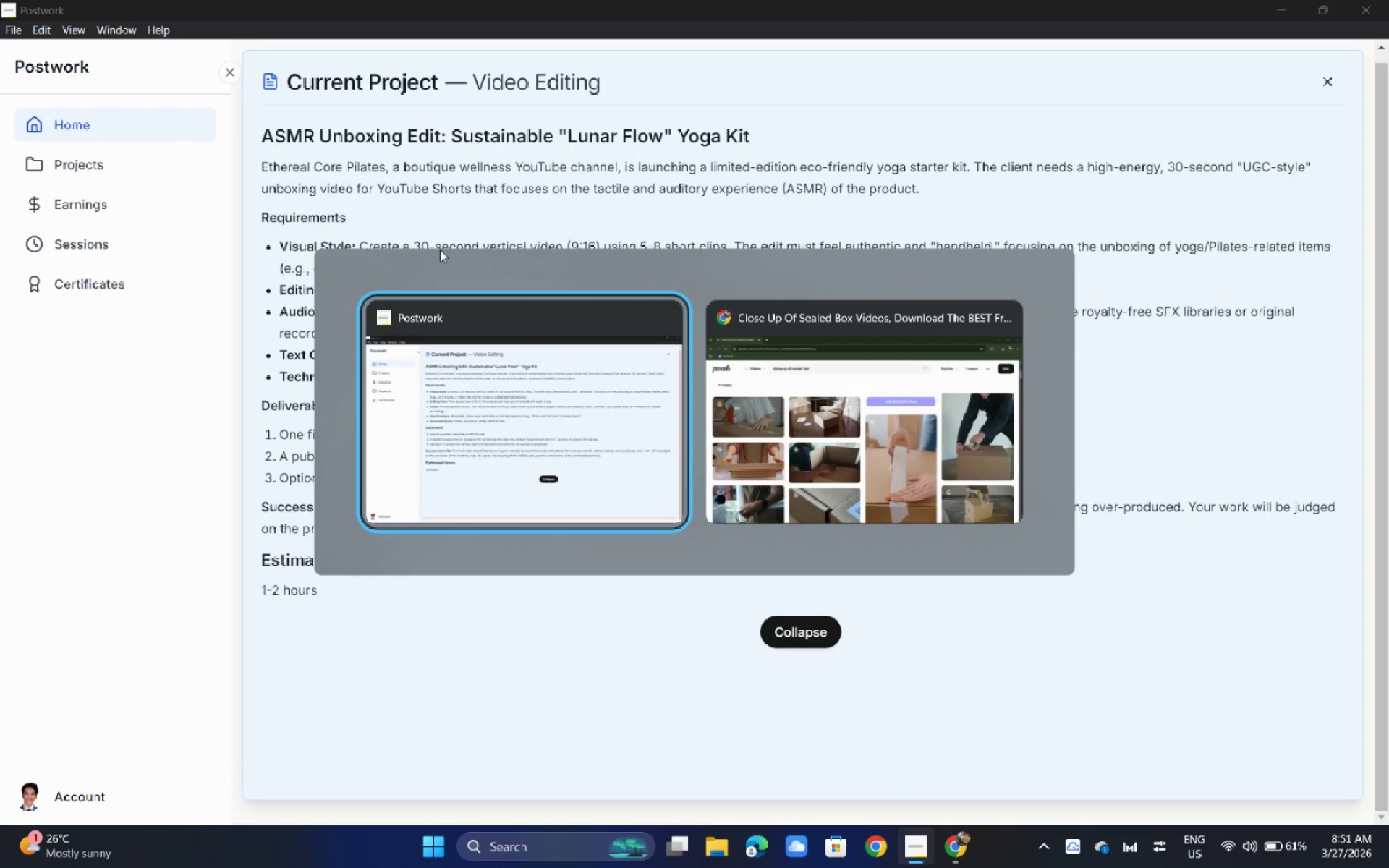 
key(Alt+Tab)
 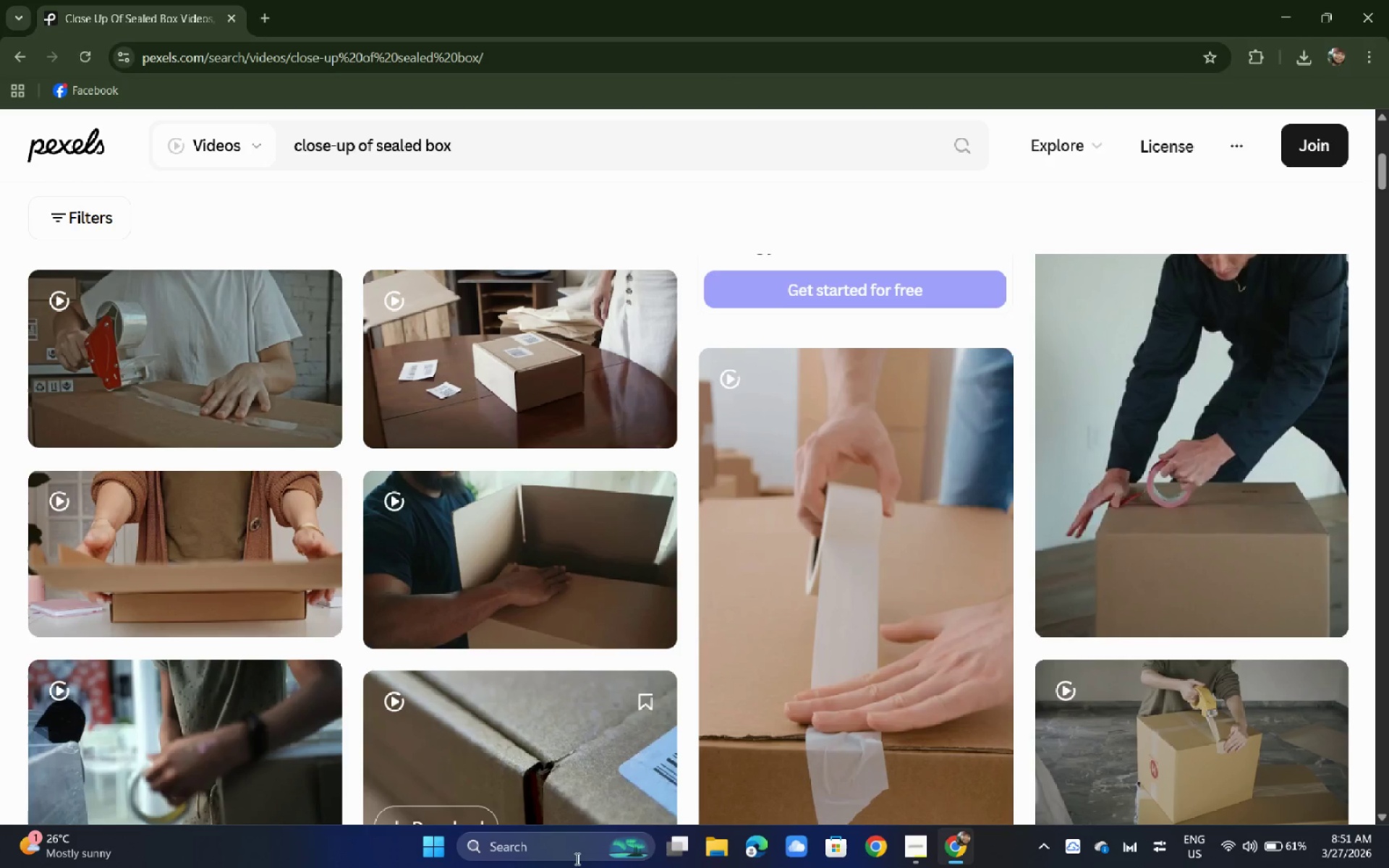 
left_click([602, 846])
 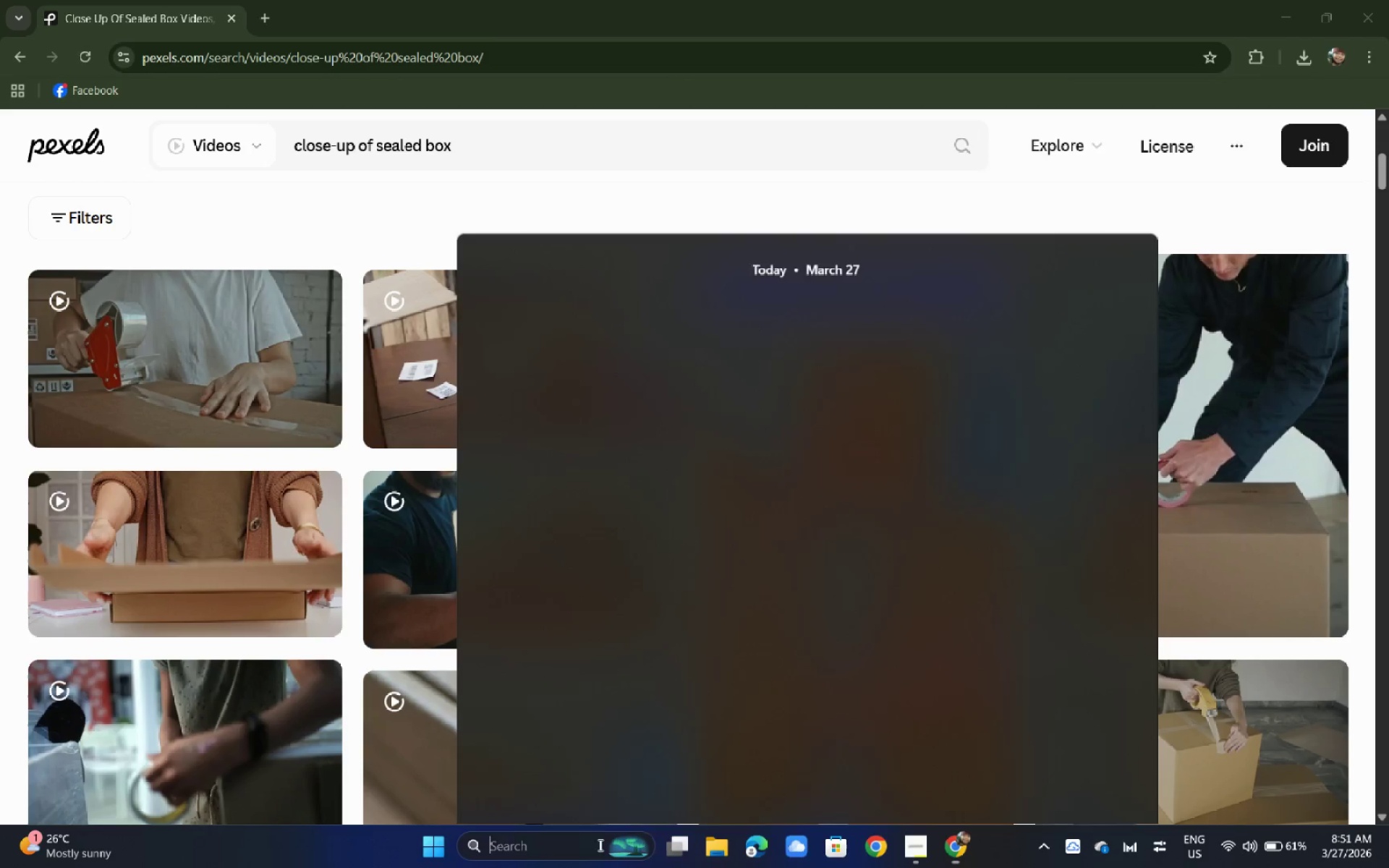 
type(ca)
 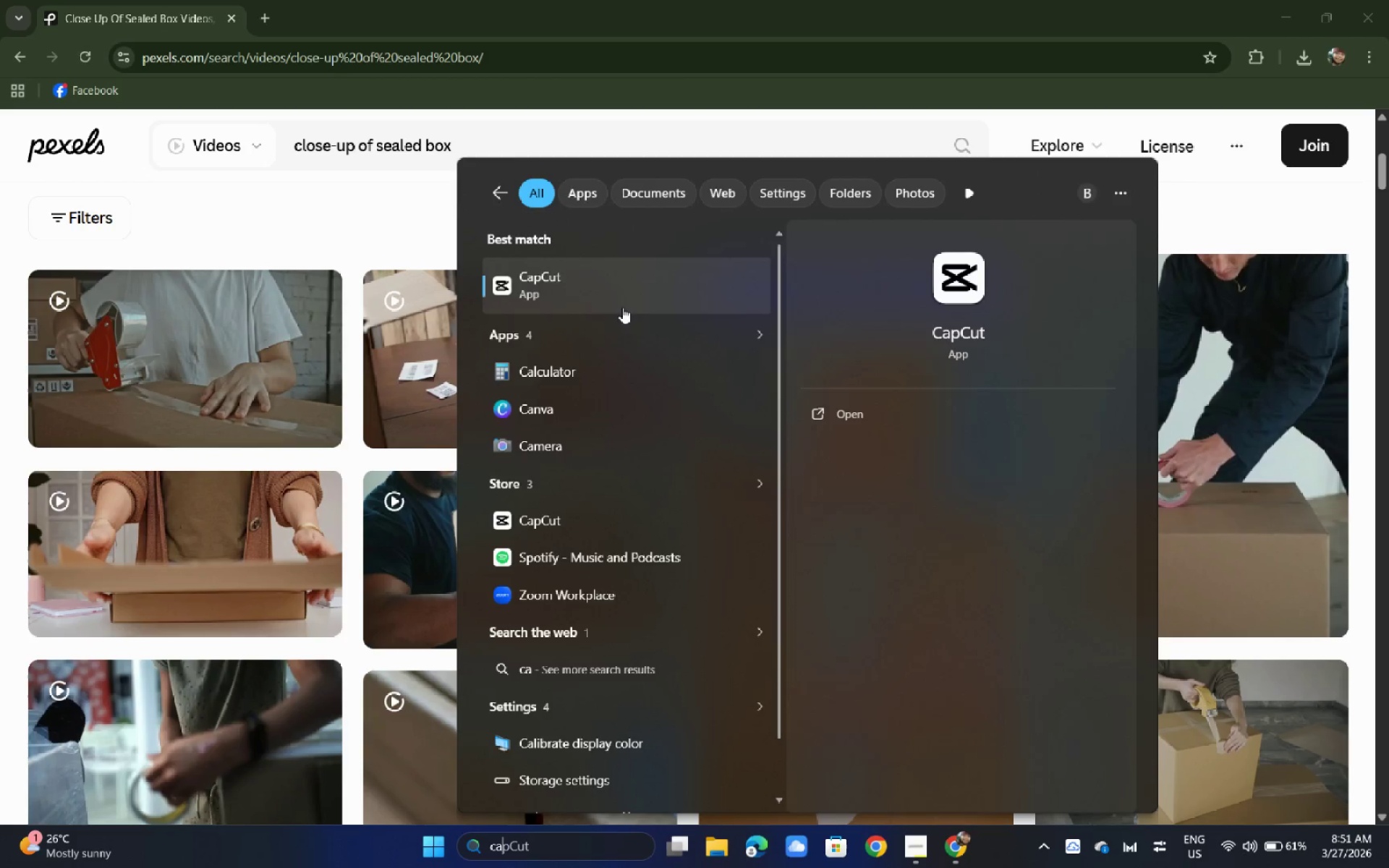 
left_click([601, 293])
 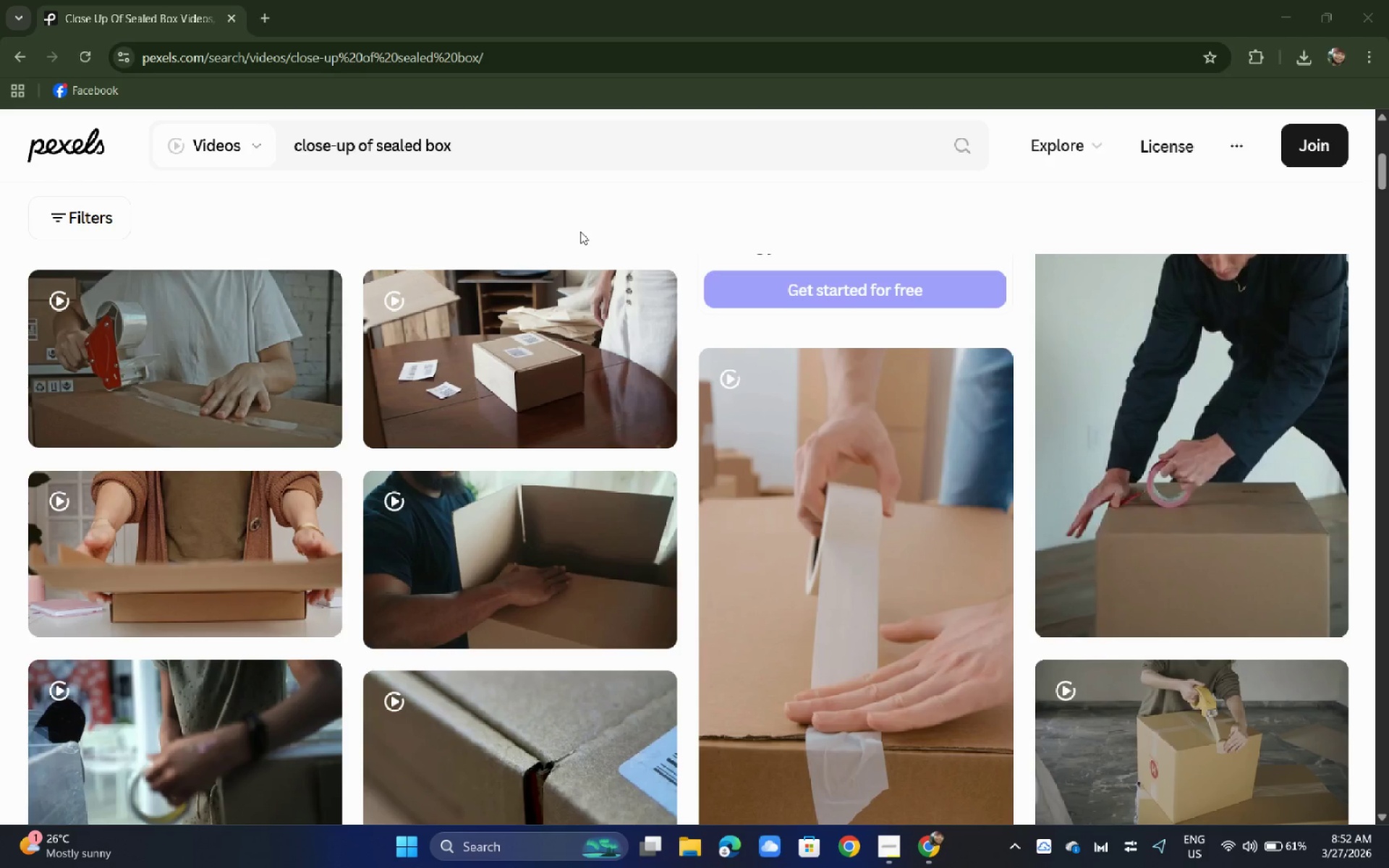 
wait(9.14)
 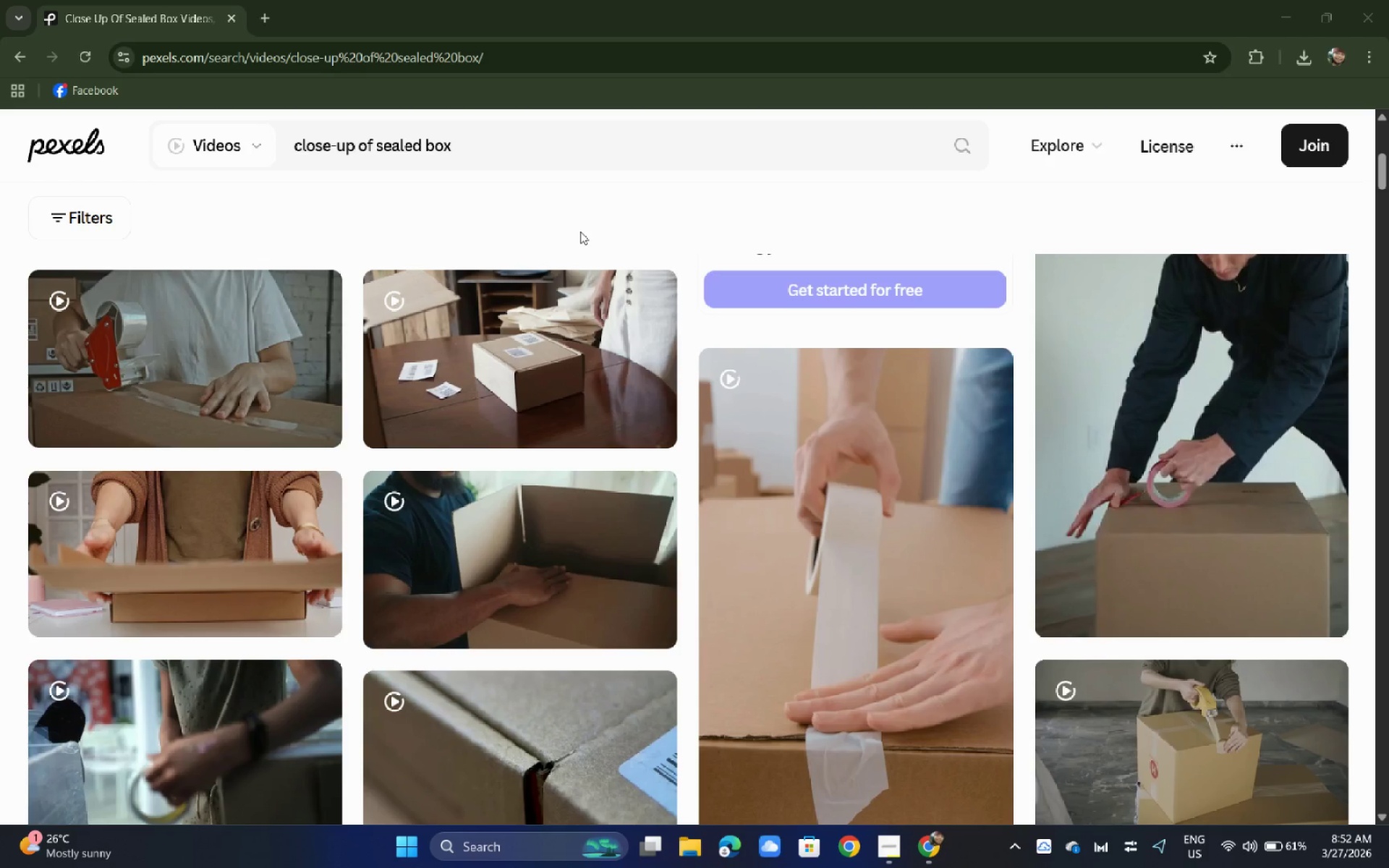 
left_click_drag(start_coordinate=[493, 149], to_coordinate=[213, 161])
 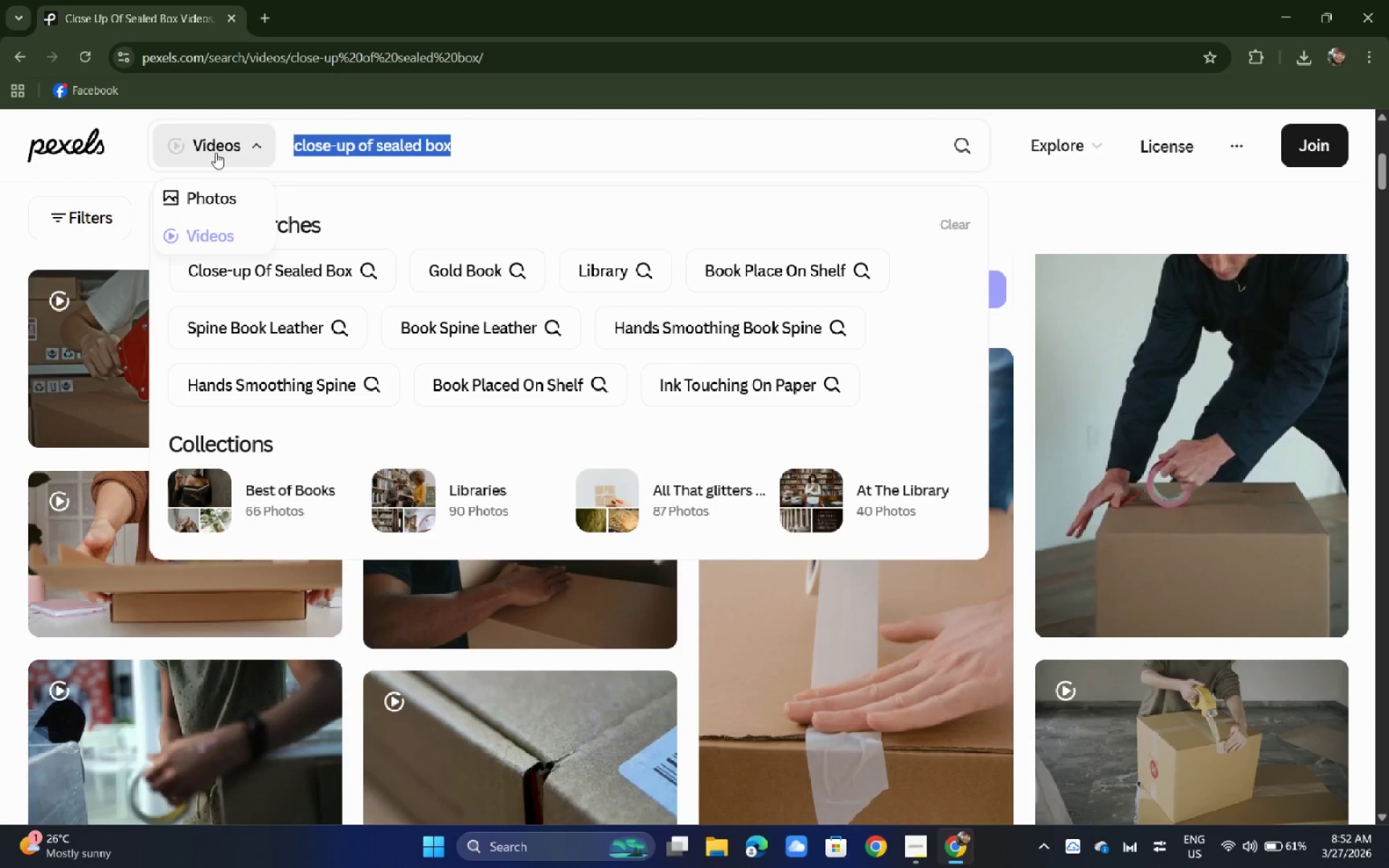 
type(unboxing boc)
key(Backspace)
type(x')
key(Backspace)
 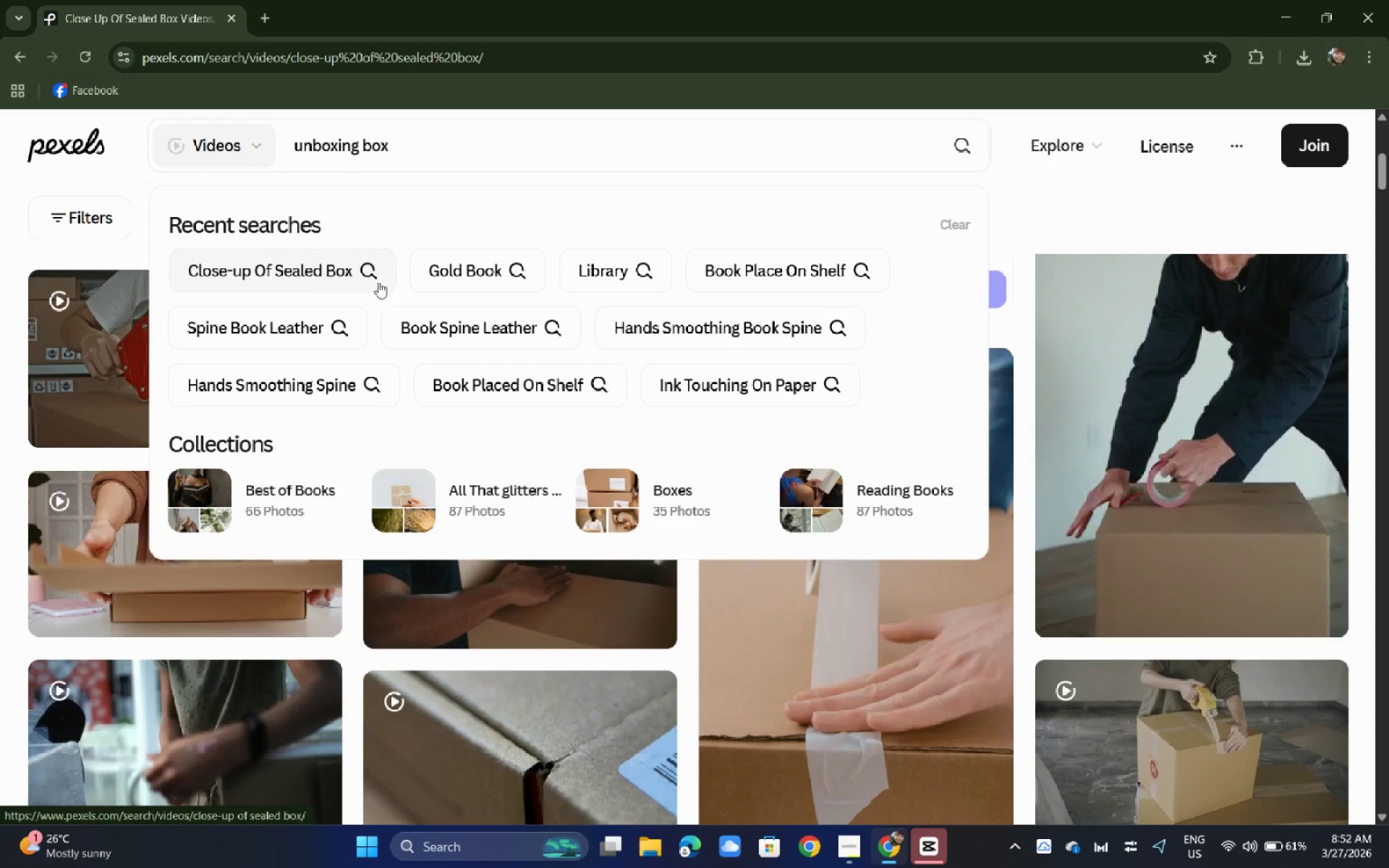 
wait(5.83)
 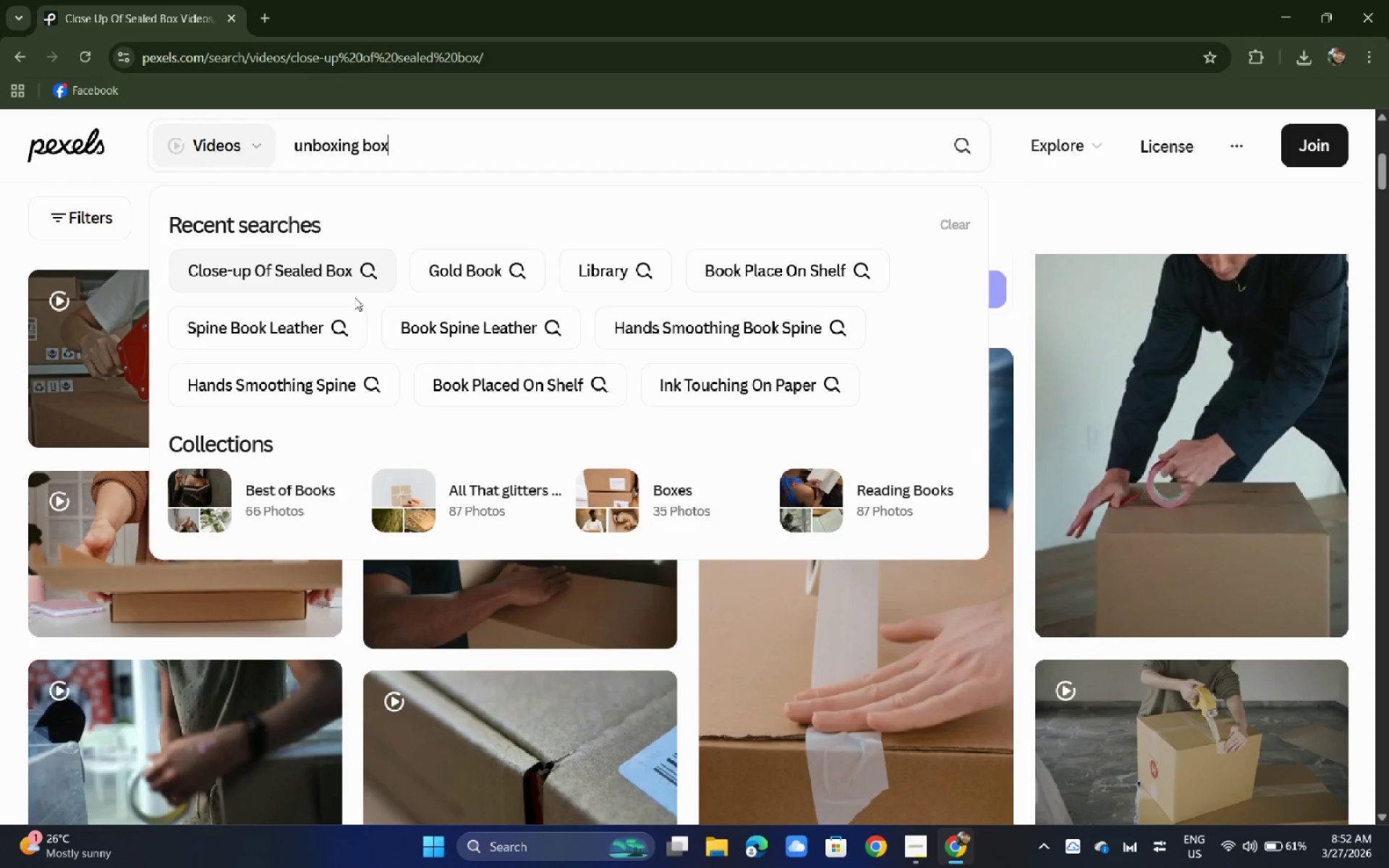 
double_click([408, 137])
 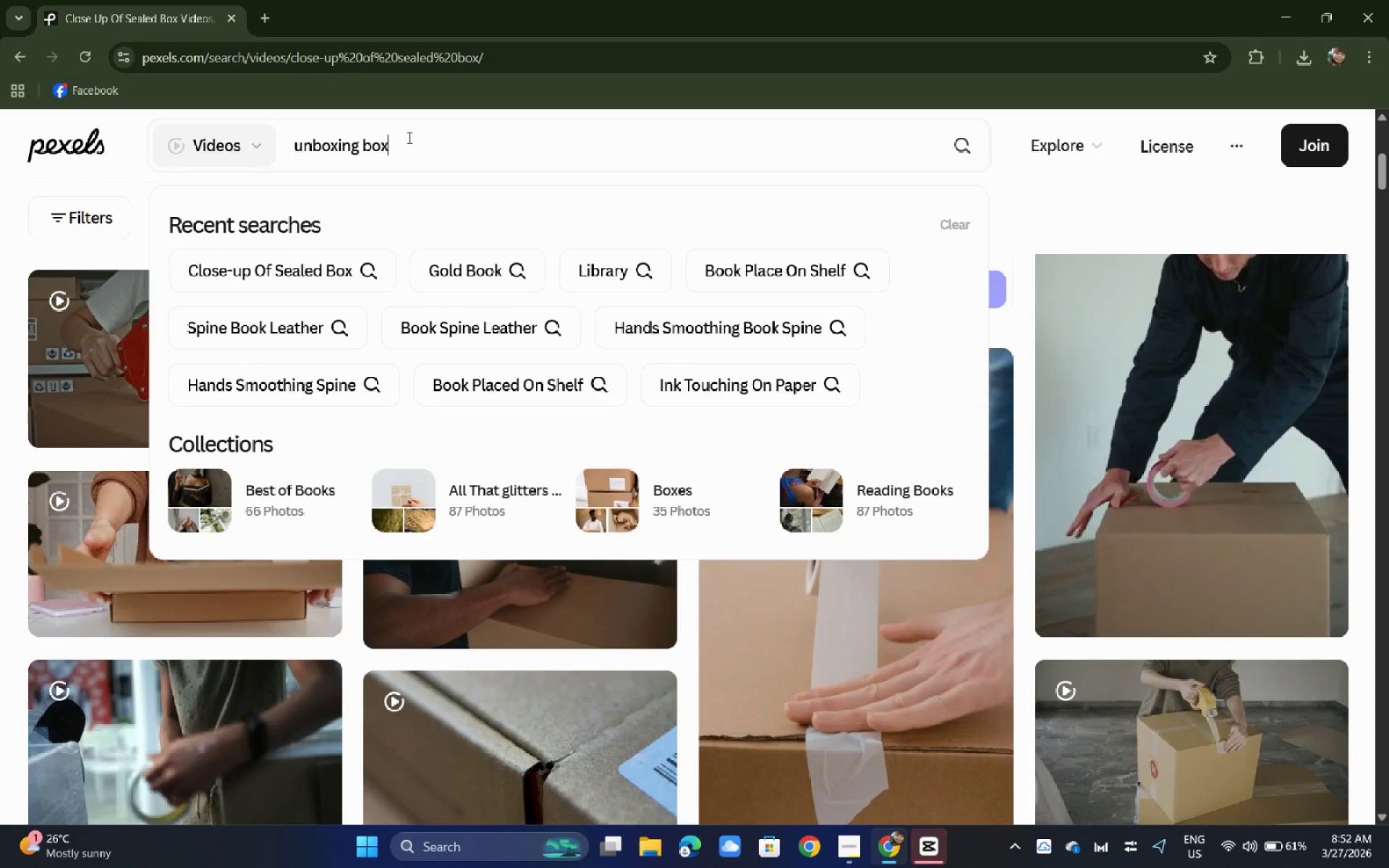 
key(Enter)
 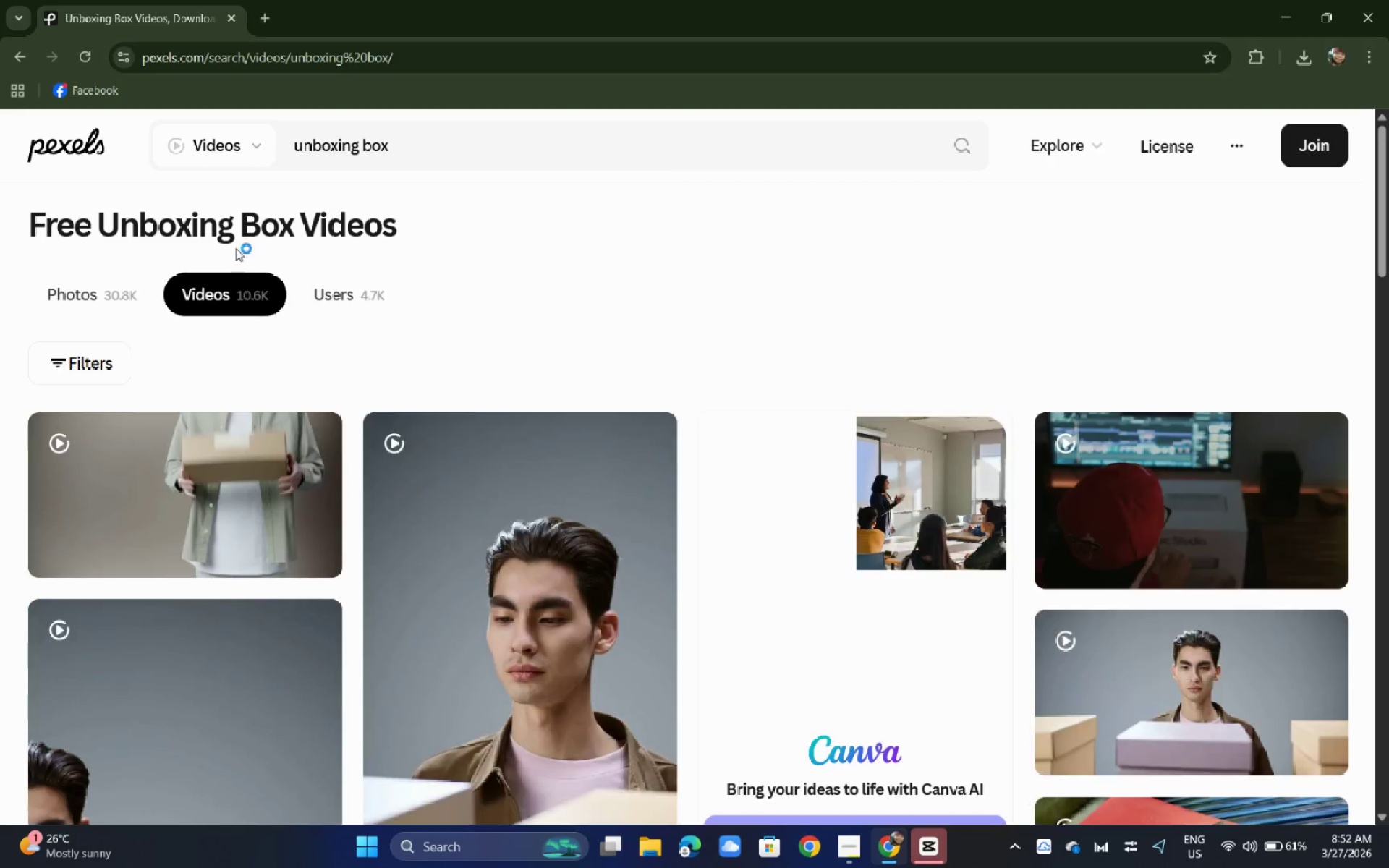 
scroll: coordinate [45, 271], scroll_direction: down, amount: 9.0
 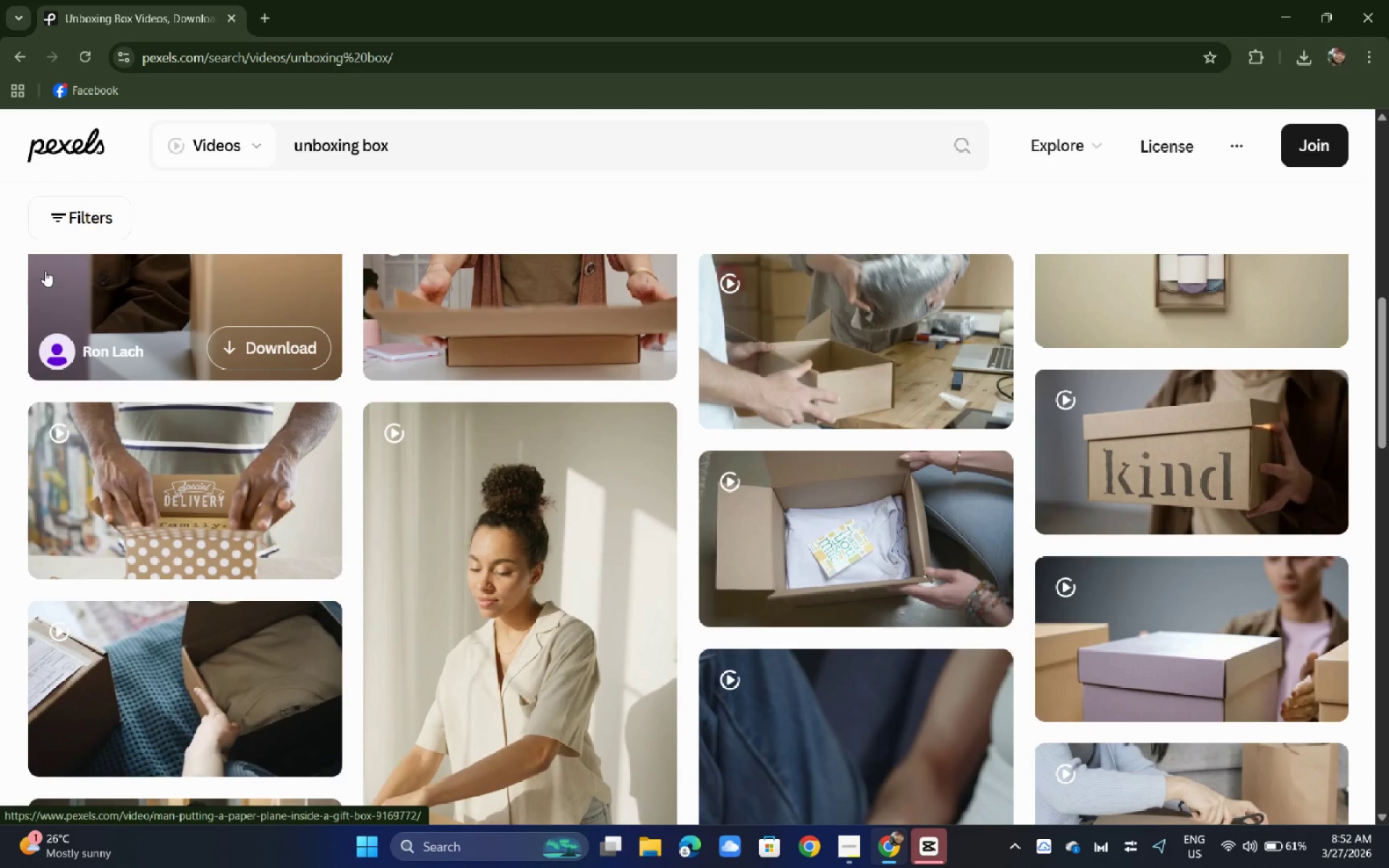 
left_click([1127, 556])
 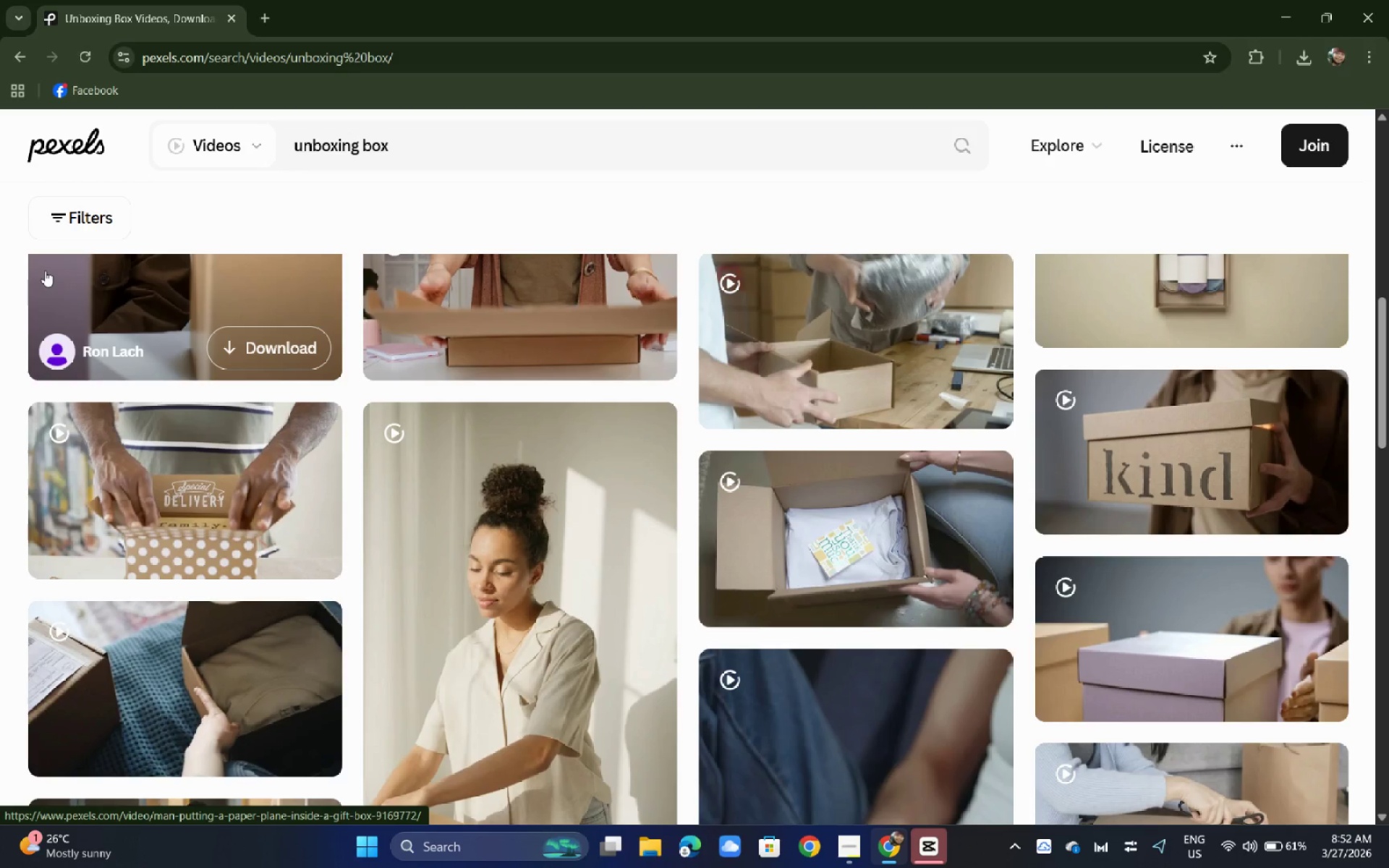 
scroll: coordinate [45, 271], scroll_direction: down, amount: 3.0
 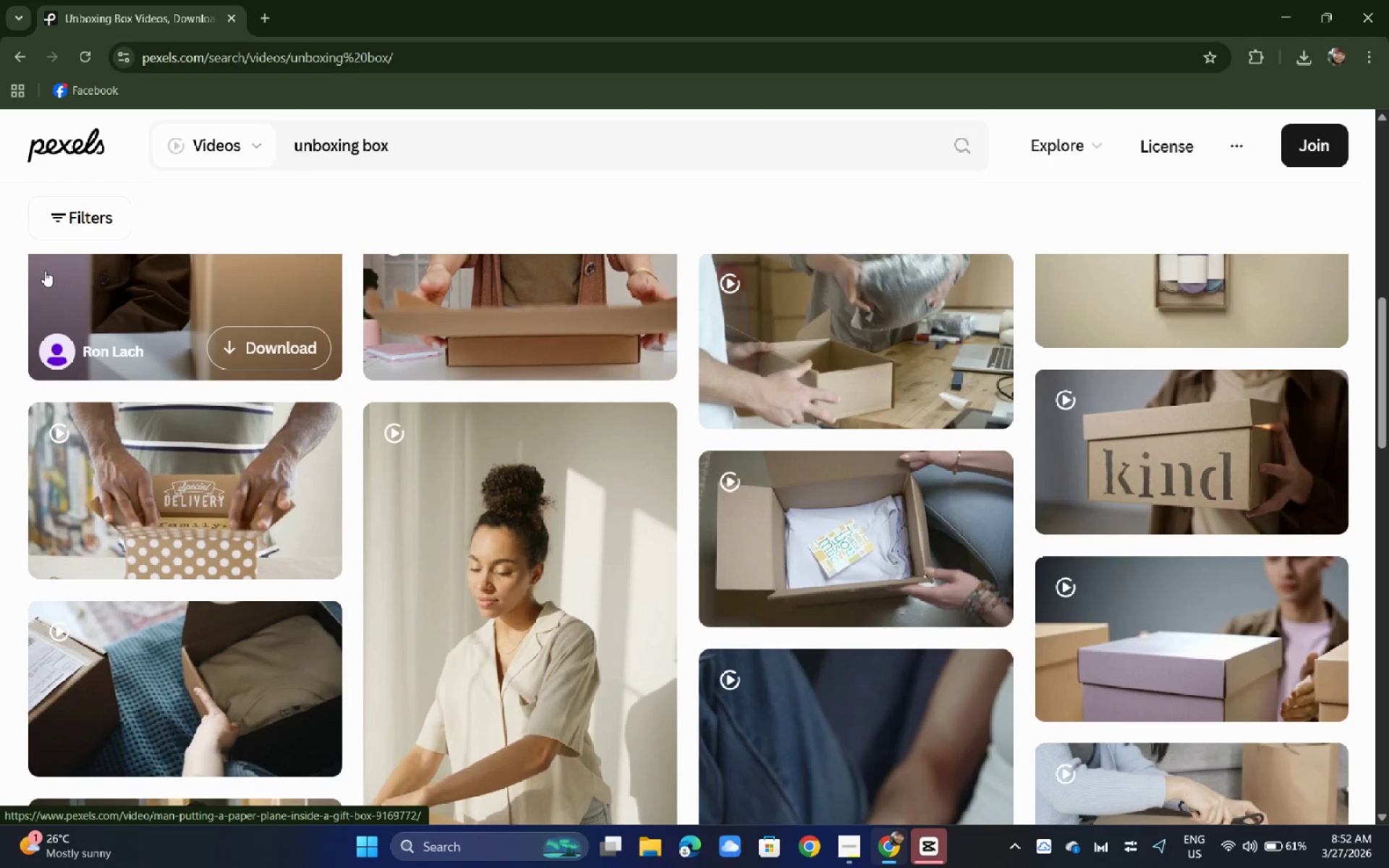 
left_click([1074, 189])
 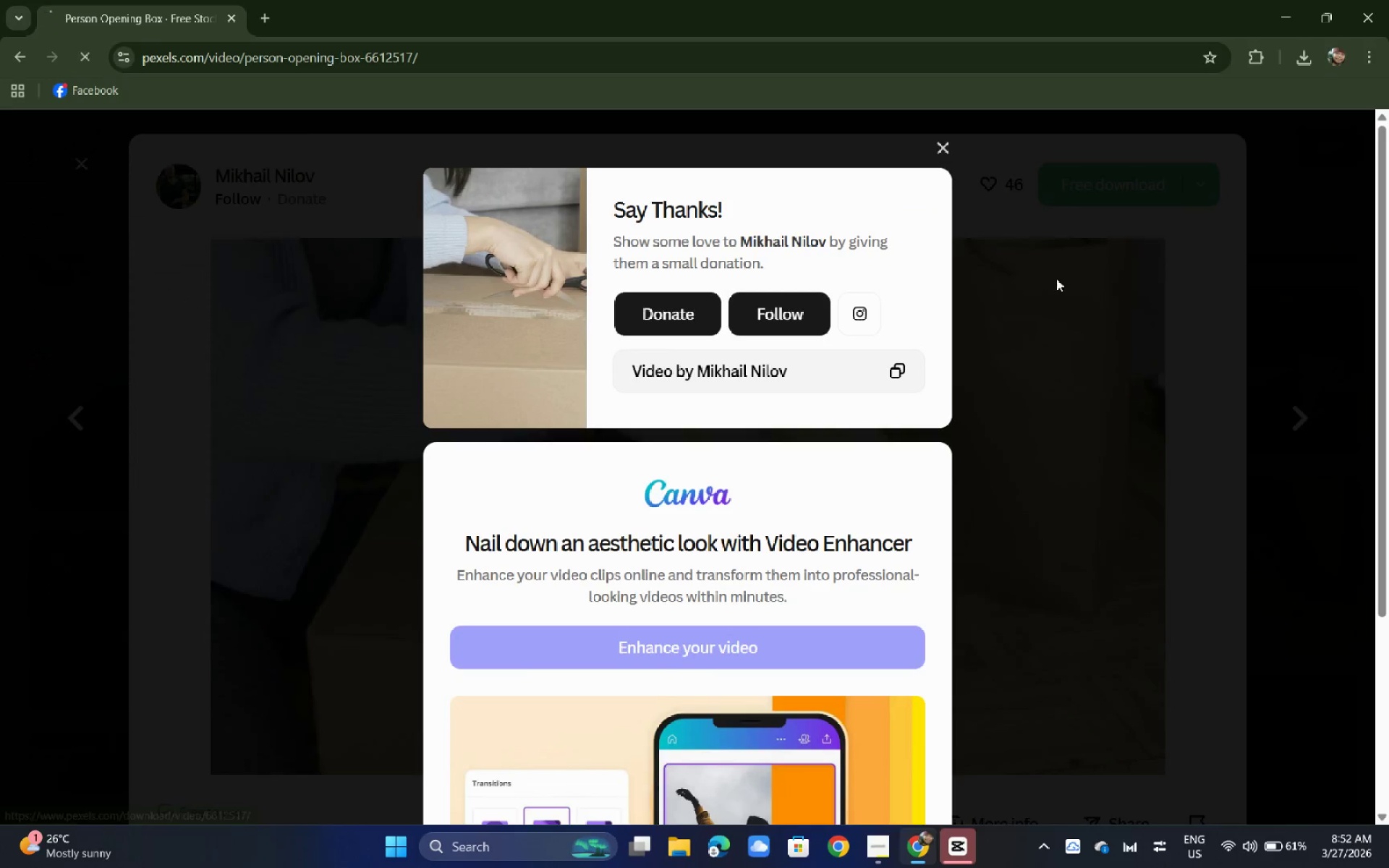 
left_click([1056, 279])
 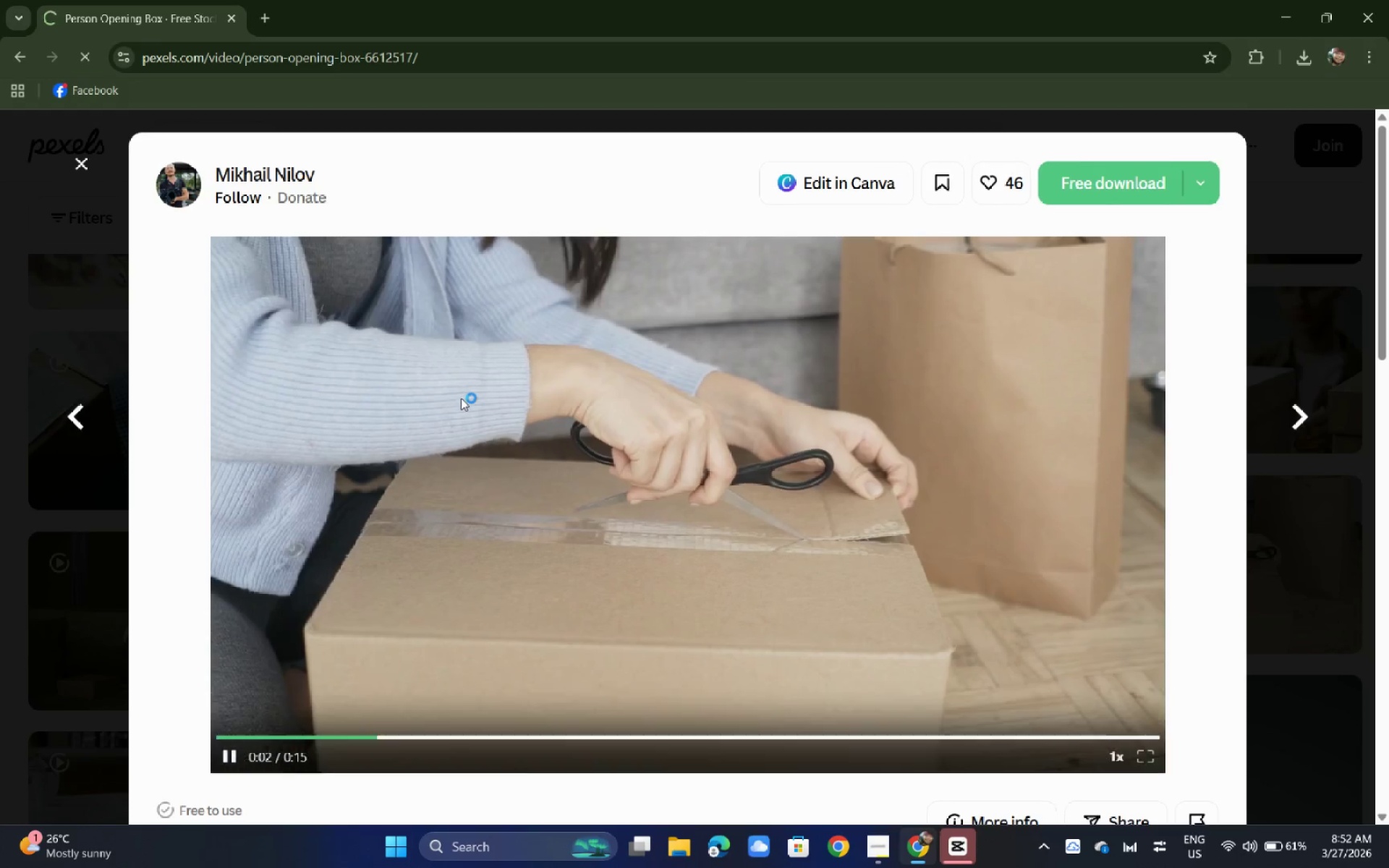 
scroll: coordinate [461, 398], scroll_direction: down, amount: 4.0
 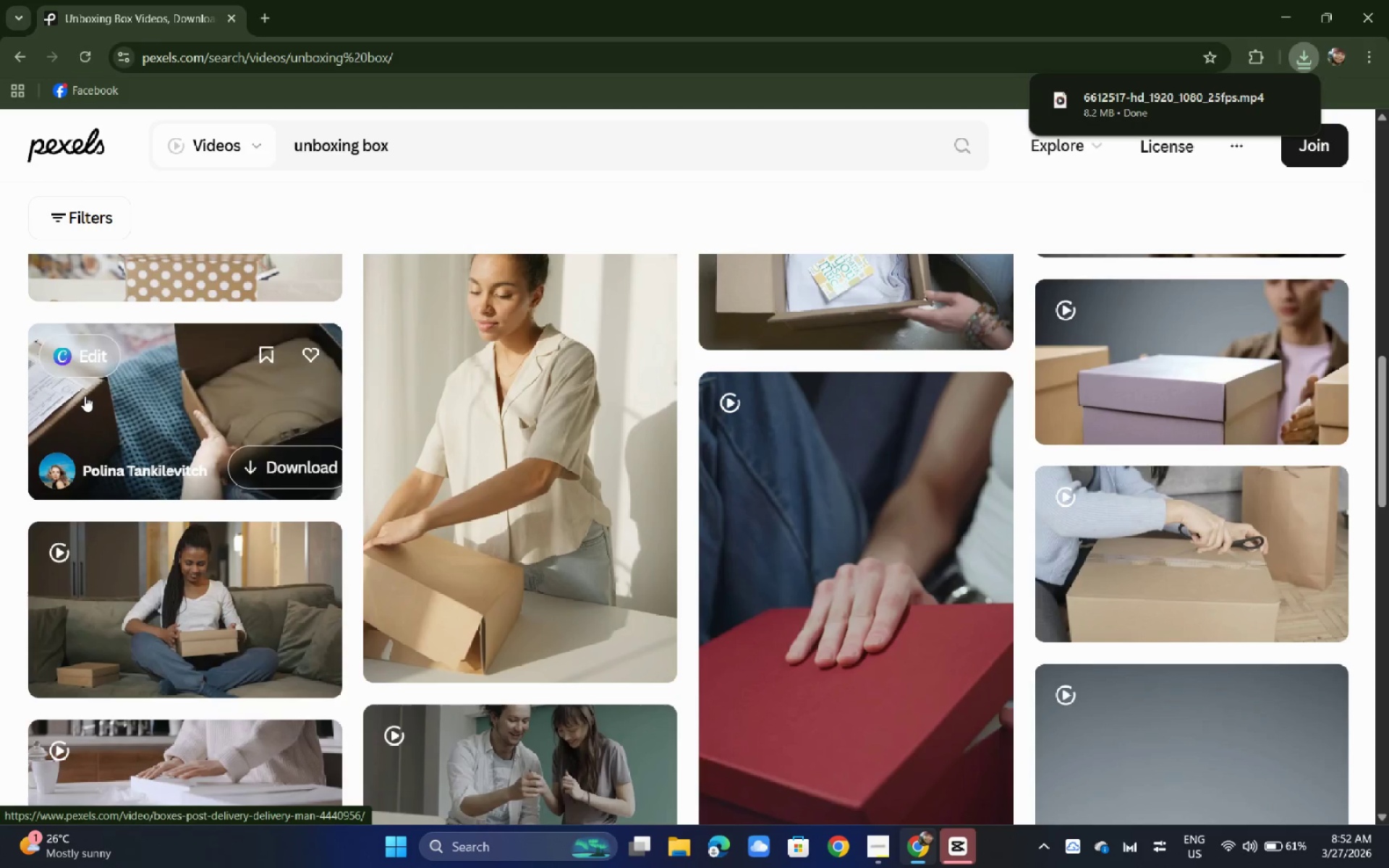 
left_click_drag(start_coordinate=[504, 149], to_coordinate=[227, 159])
 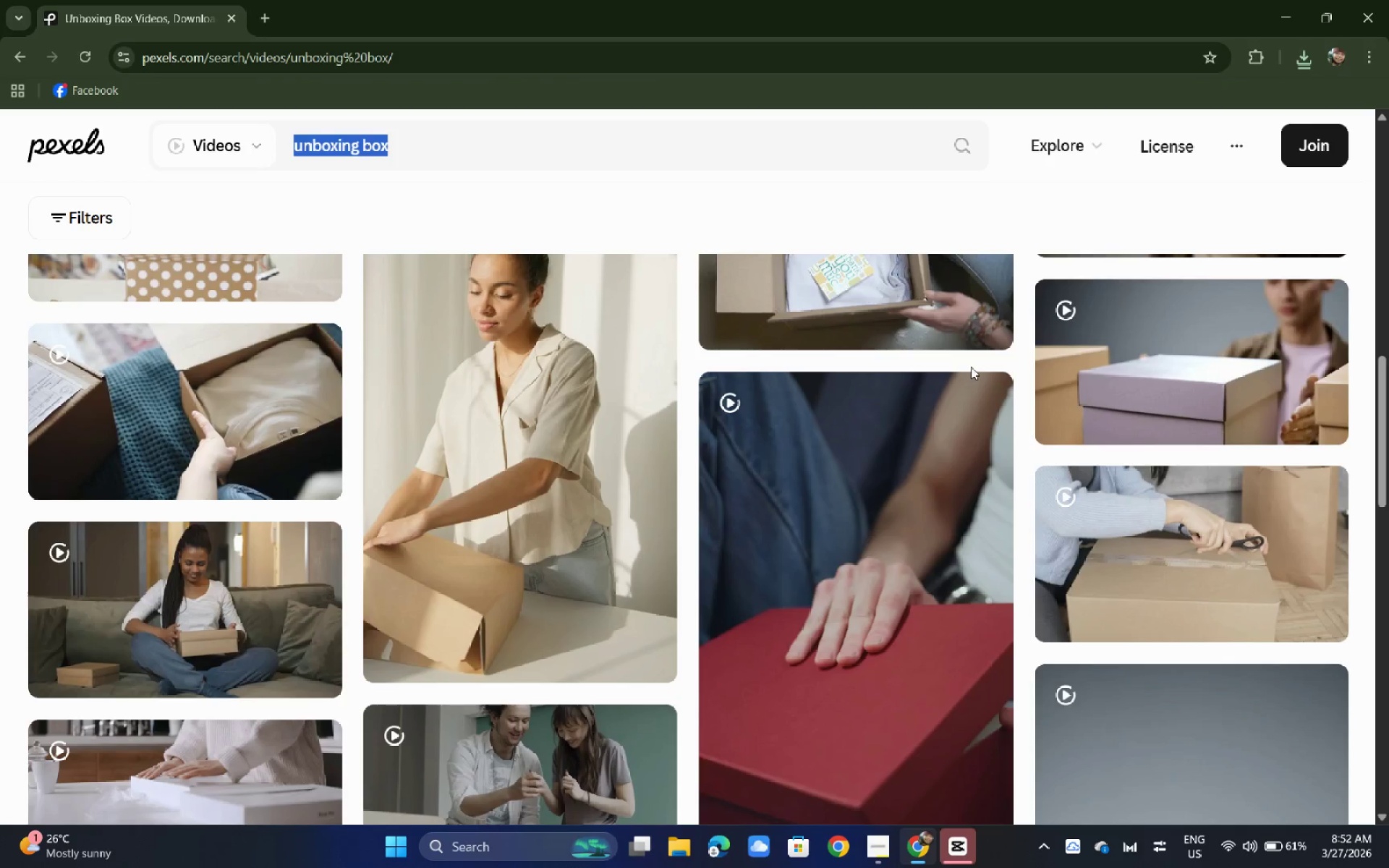 
scroll: coordinate [664, 387], scroll_direction: down, amount: 3.0
 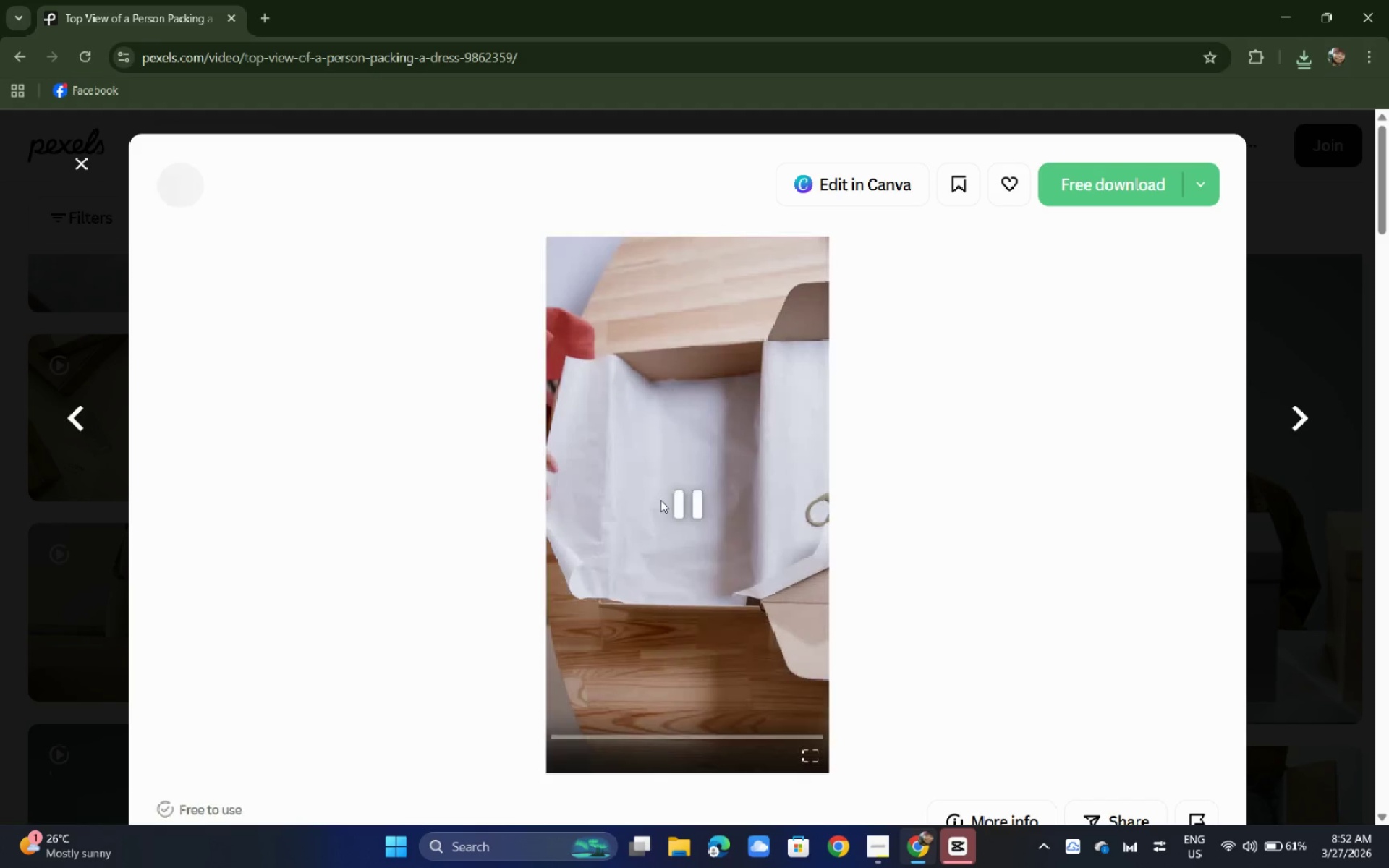 
left_click([0, 351])
 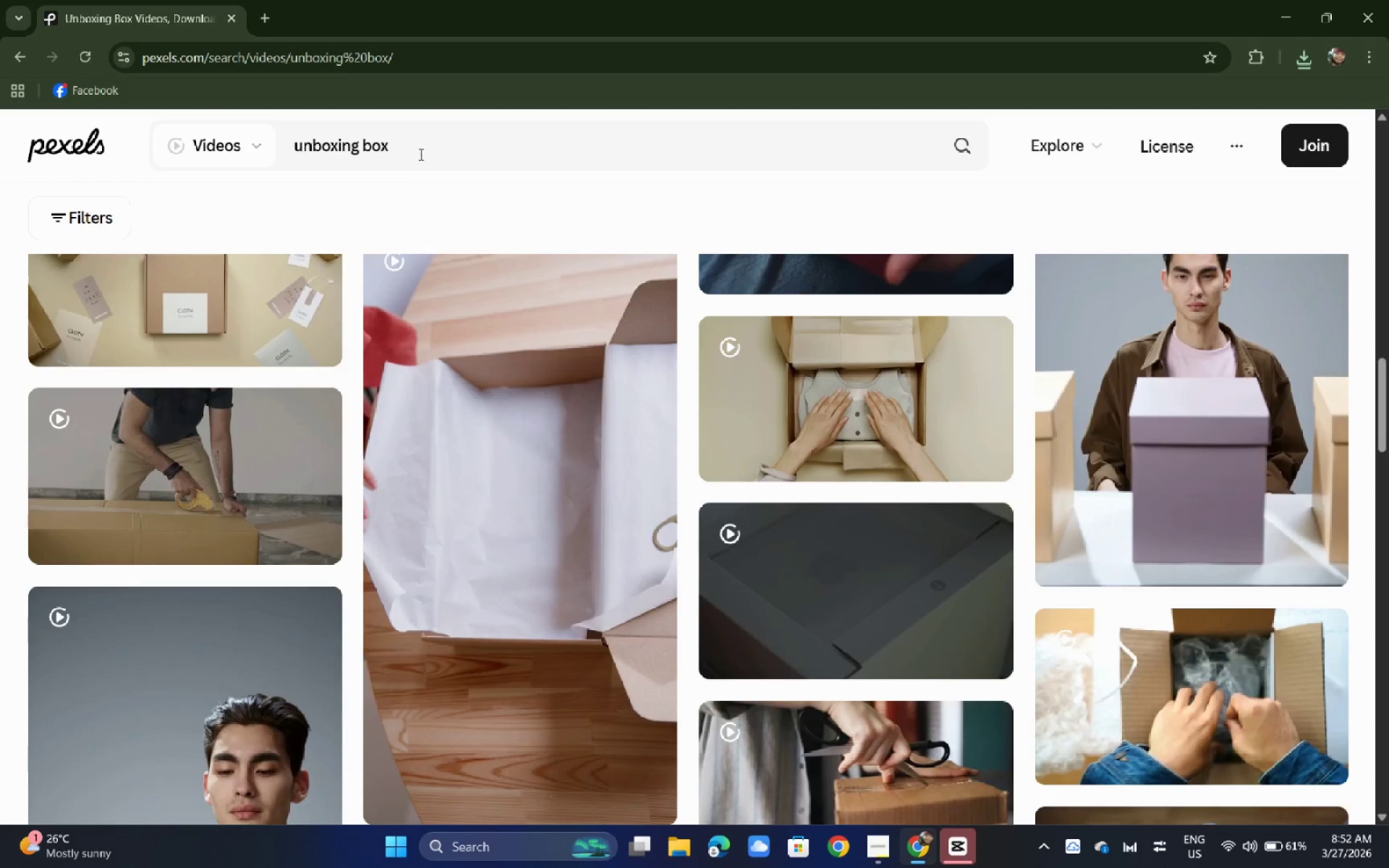 
left_click_drag(start_coordinate=[422, 150], to_coordinate=[231, 150])
 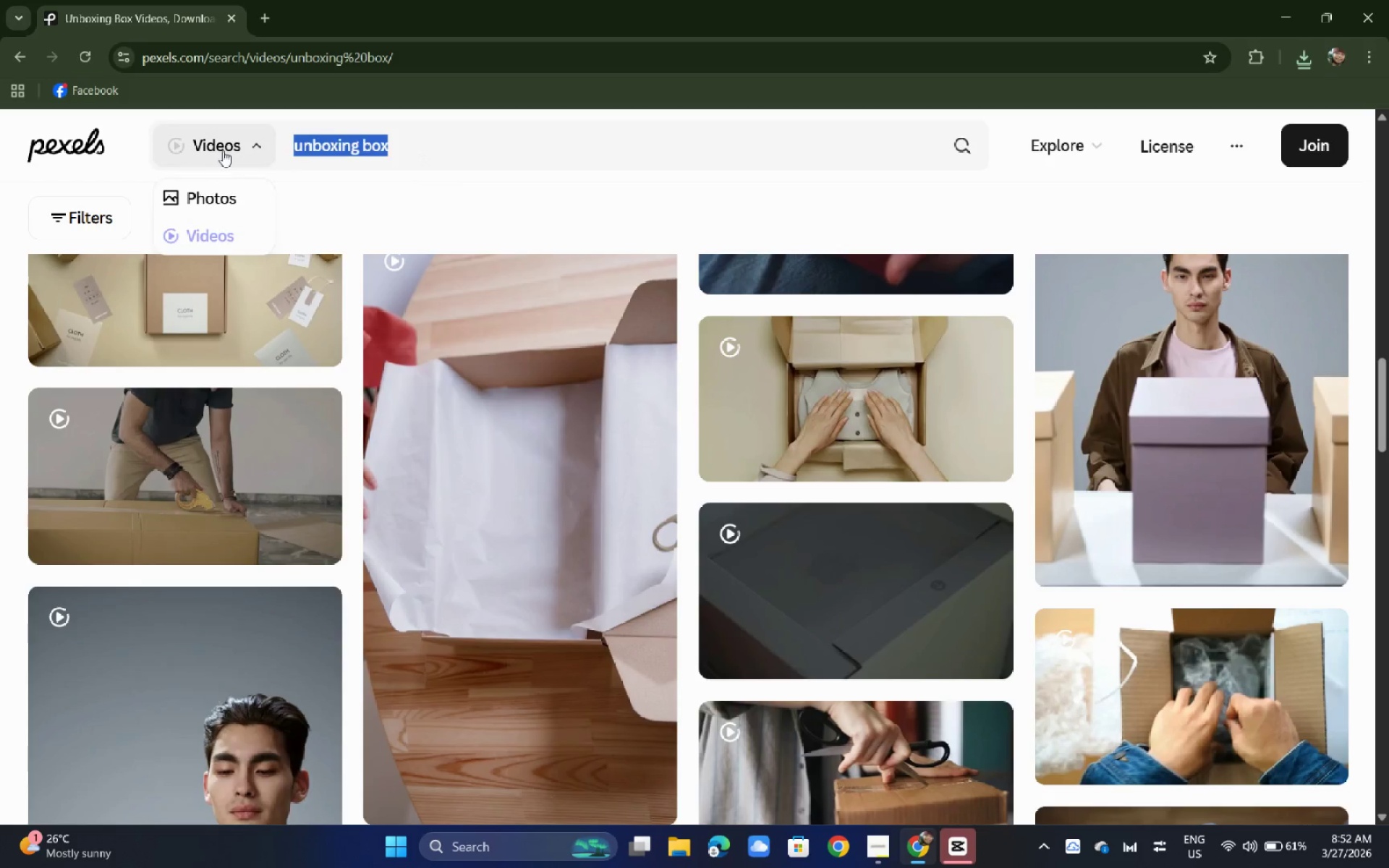 
type(box ope)
 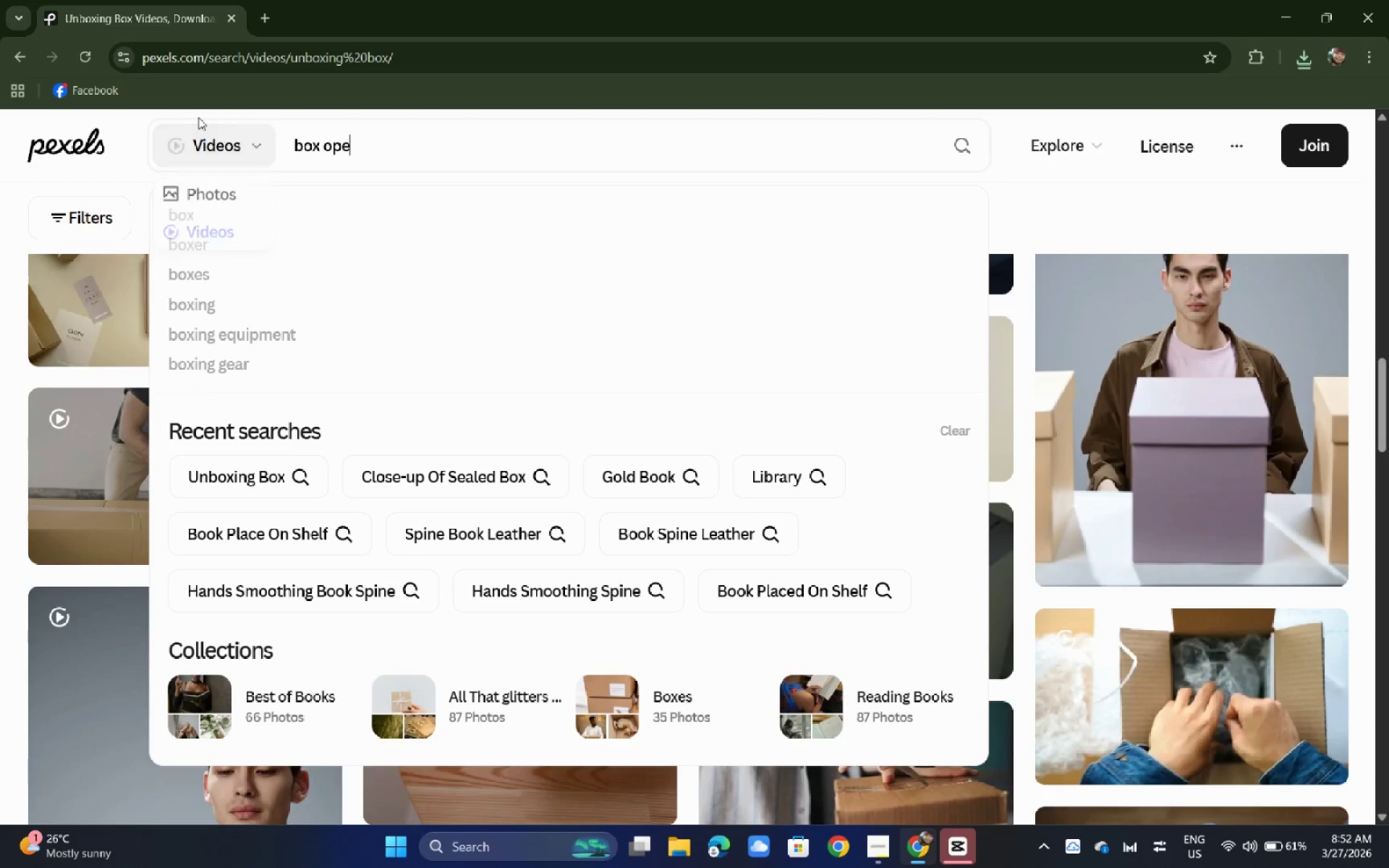 
type(ms)
key(Backspace)
key(Backspace)
type(n)
 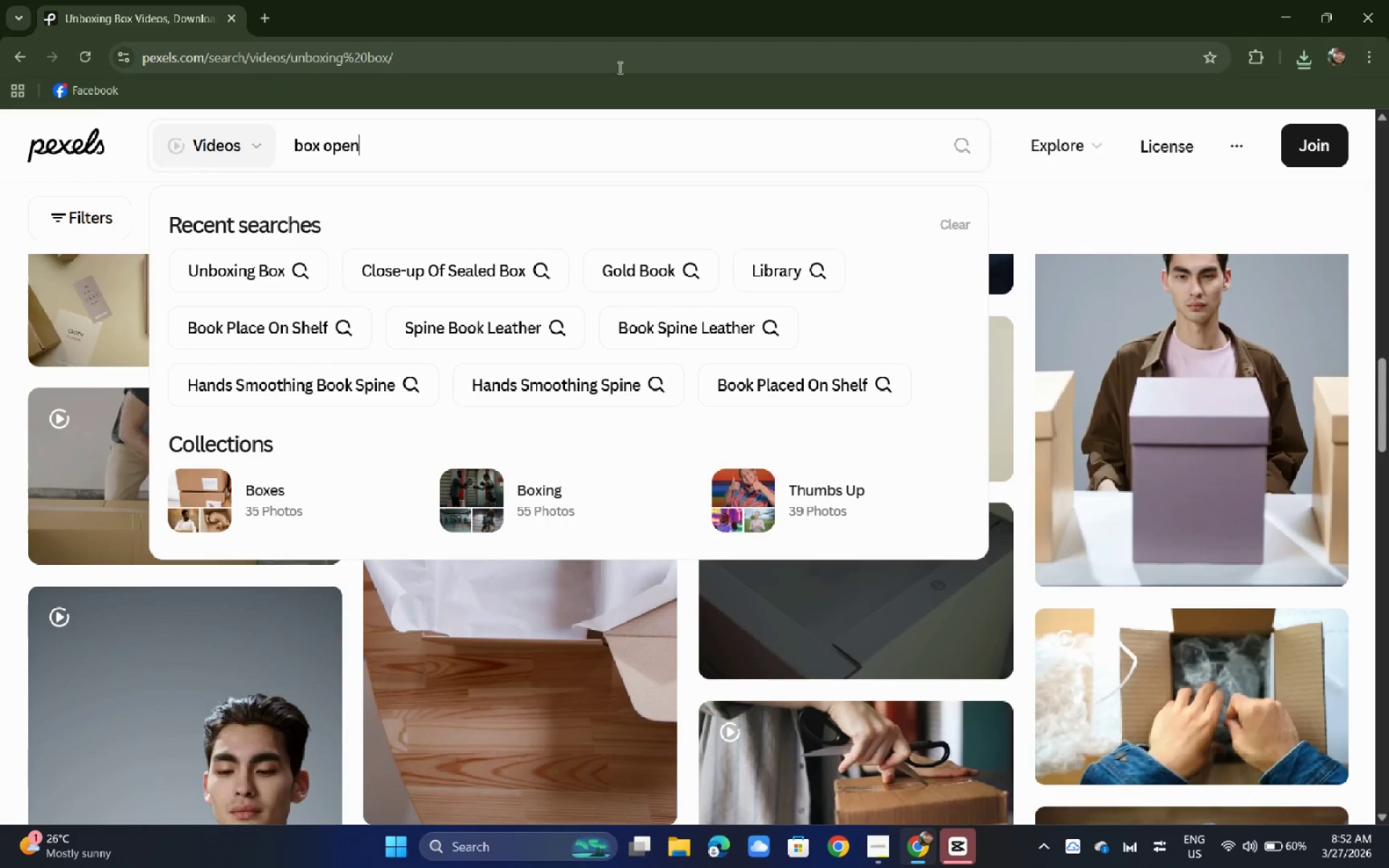 
key(Enter)
 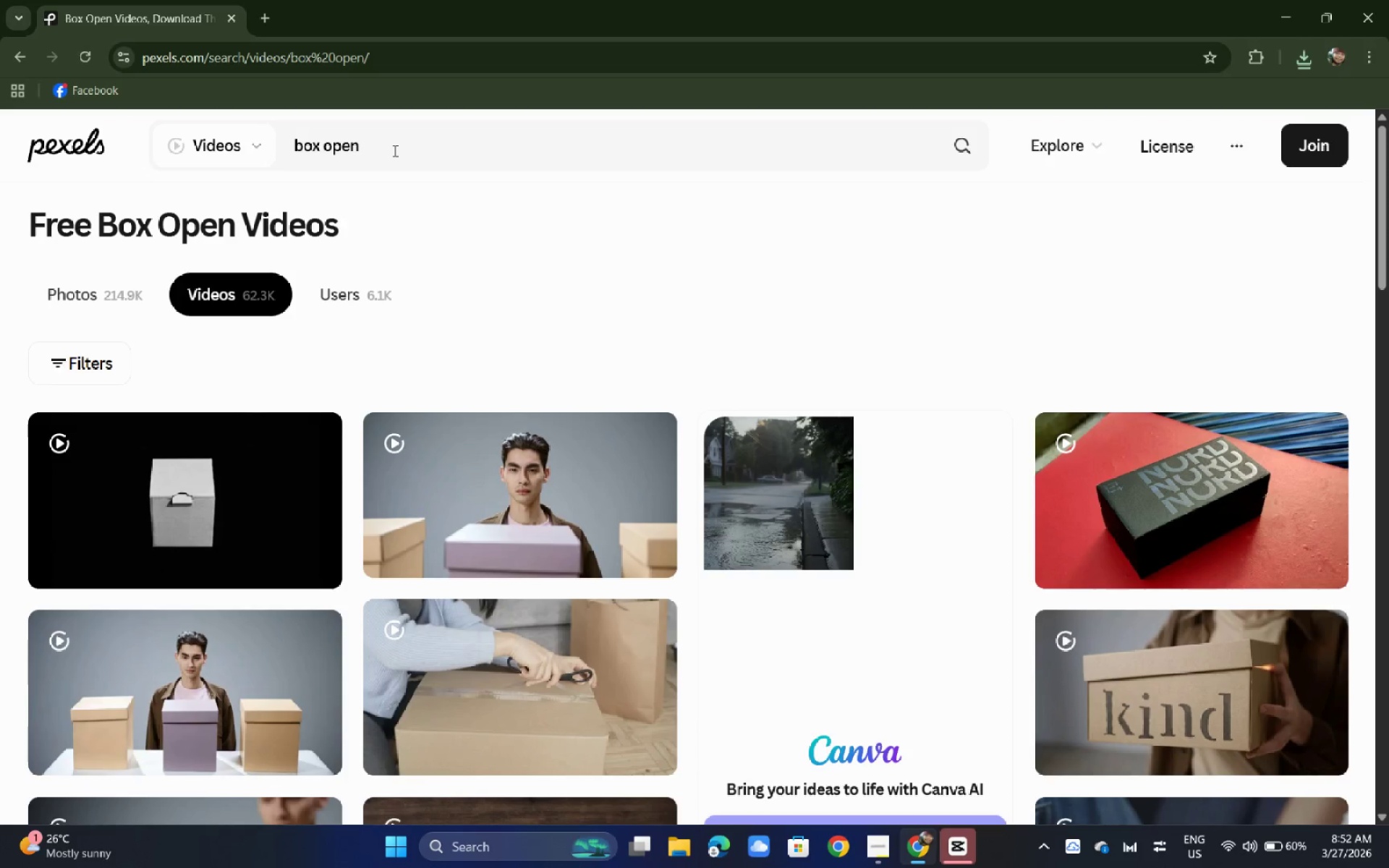 
left_click_drag(start_coordinate=[411, 142], to_coordinate=[234, 146])
 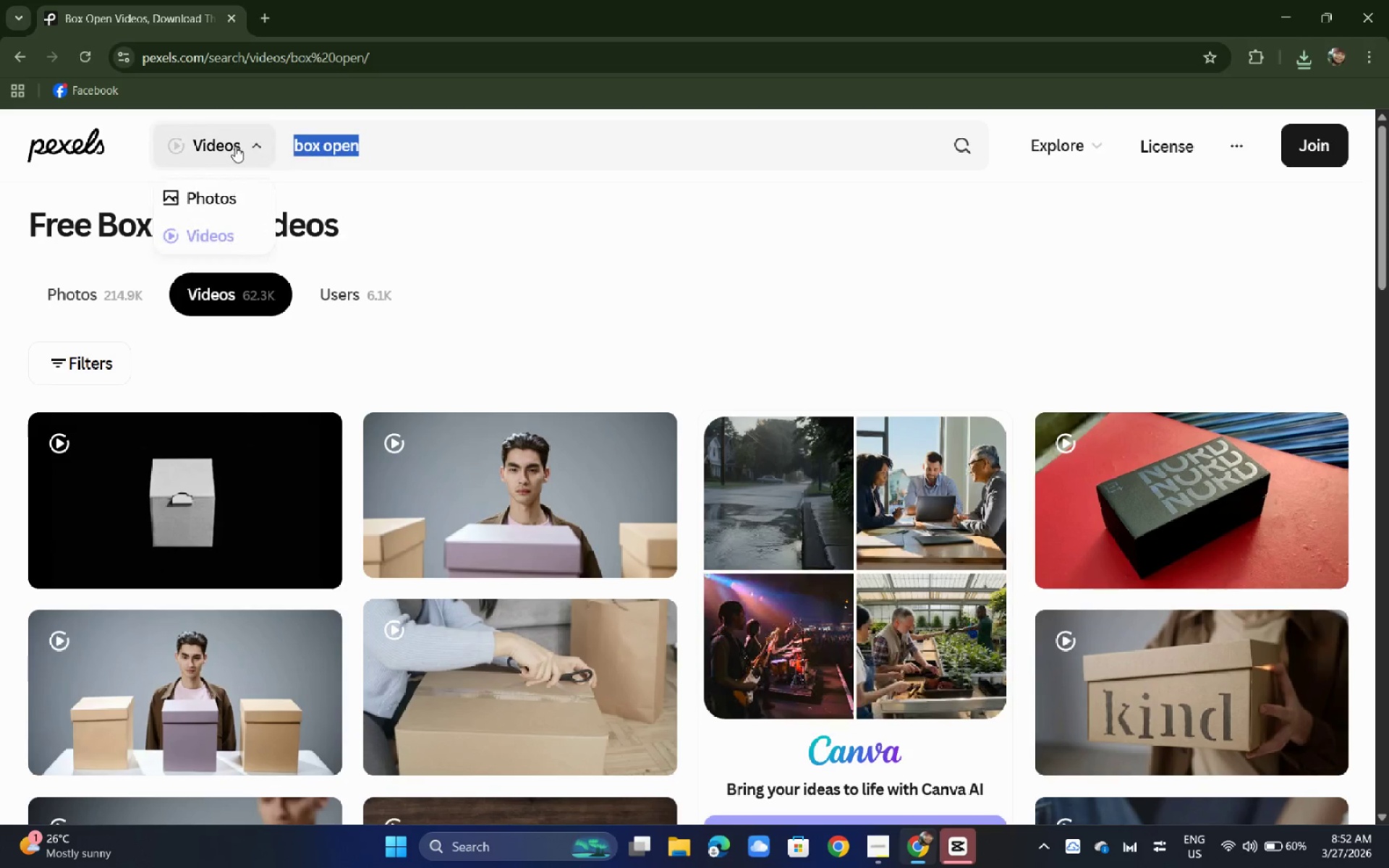 
type(opening a box)
 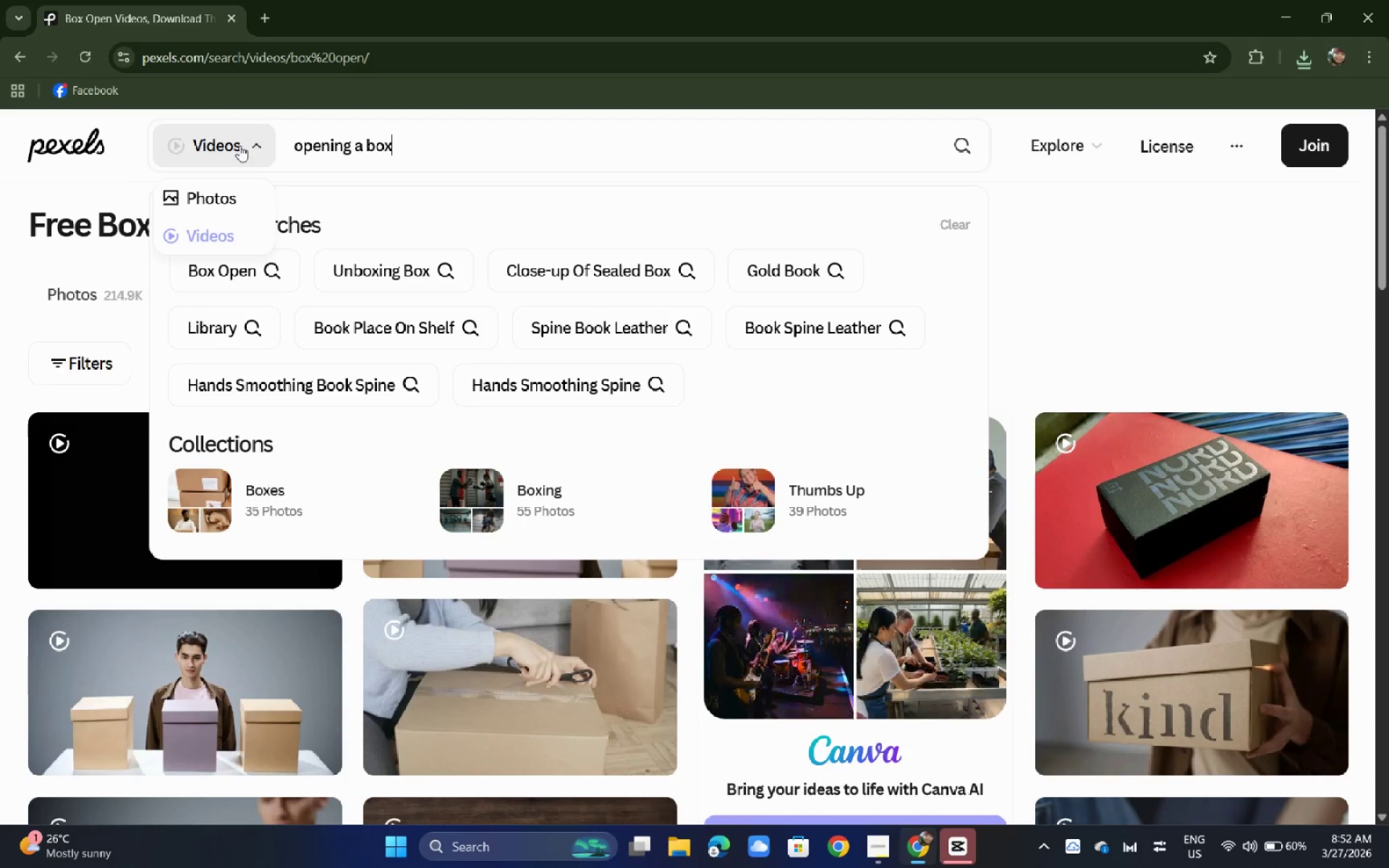 
key(Enter)
 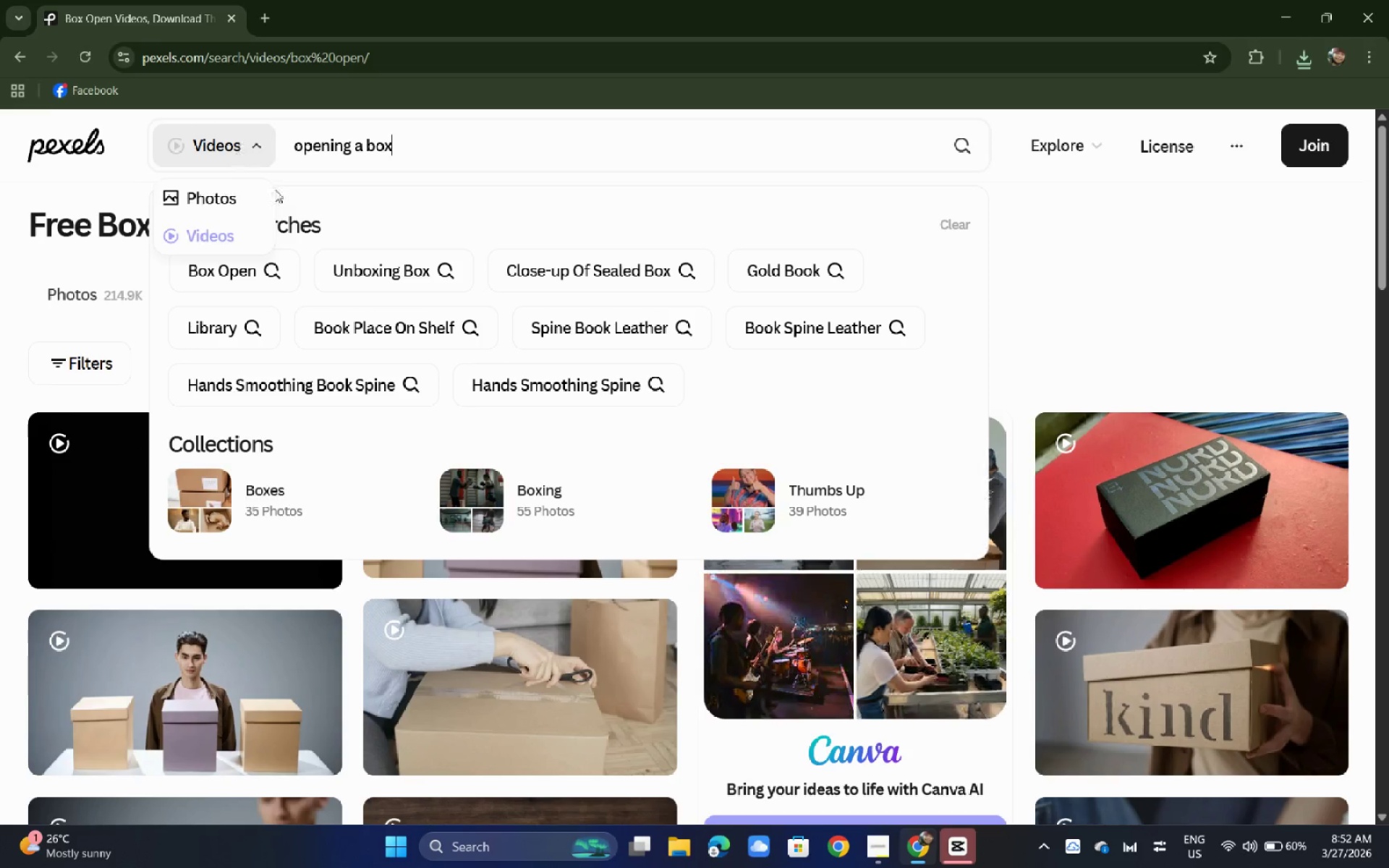 
key(Enter)
 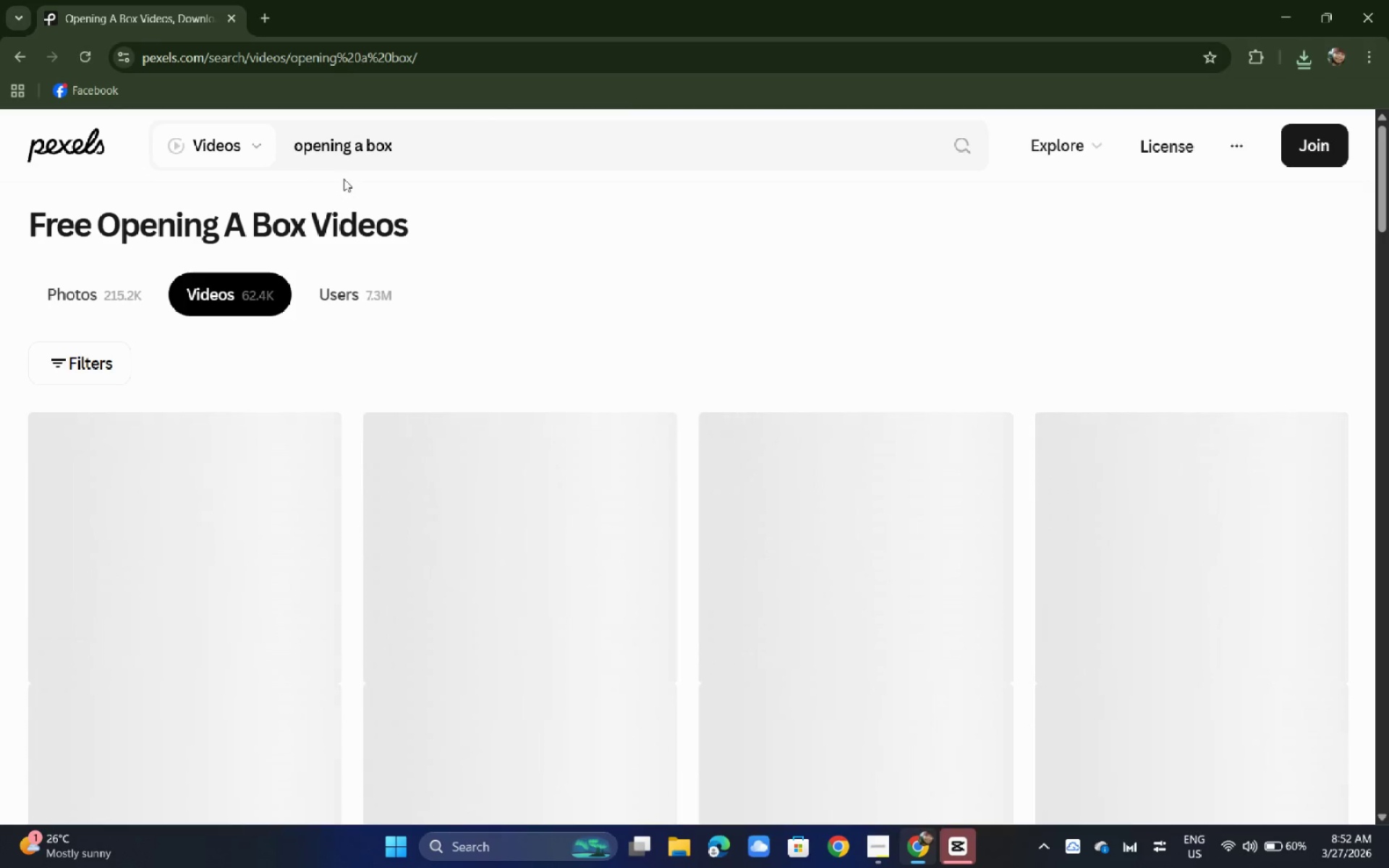 
scroll: coordinate [545, 244], scroll_direction: down, amount: 1.0
 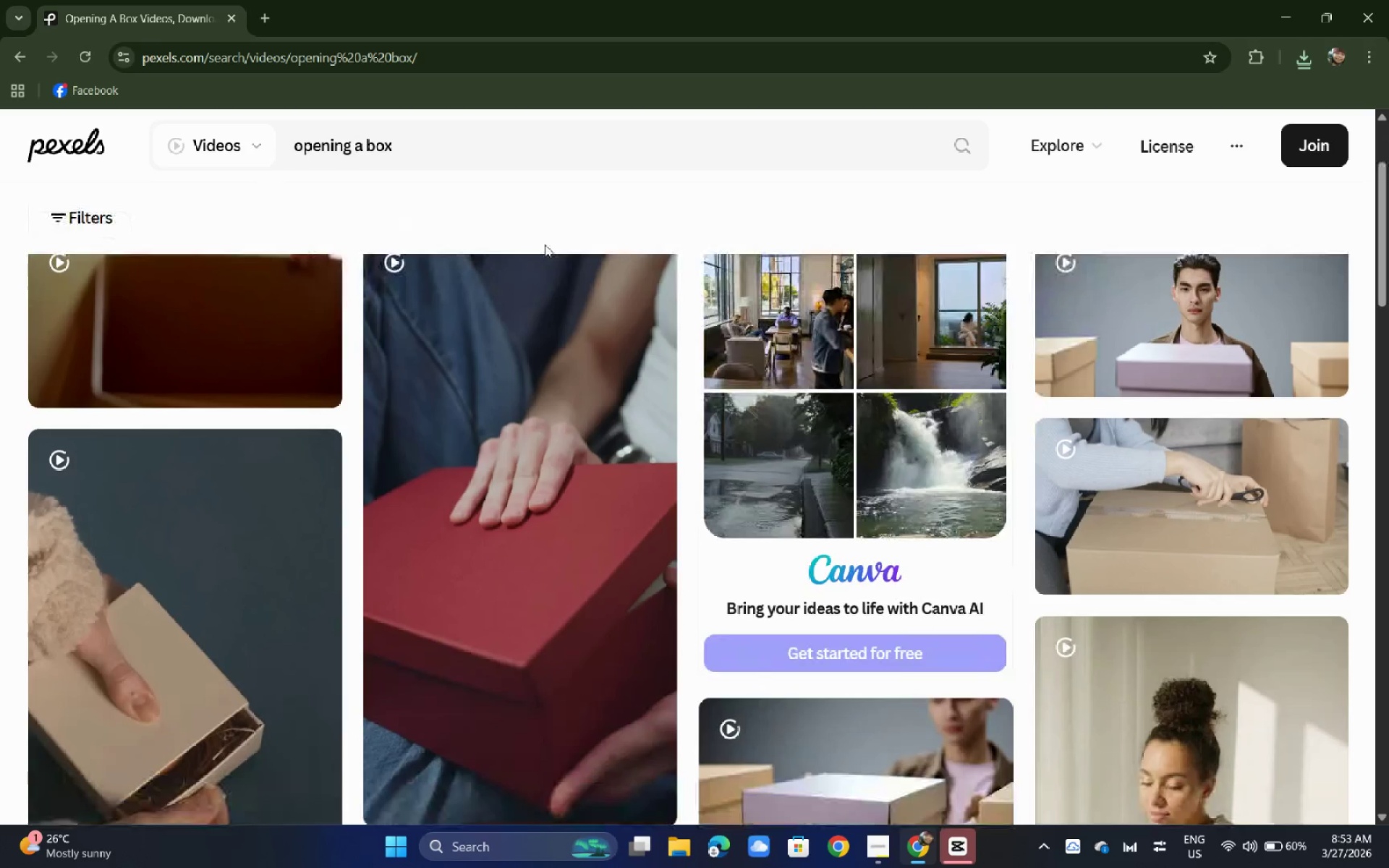 
scroll: coordinate [545, 244], scroll_direction: up, amount: 1.0
 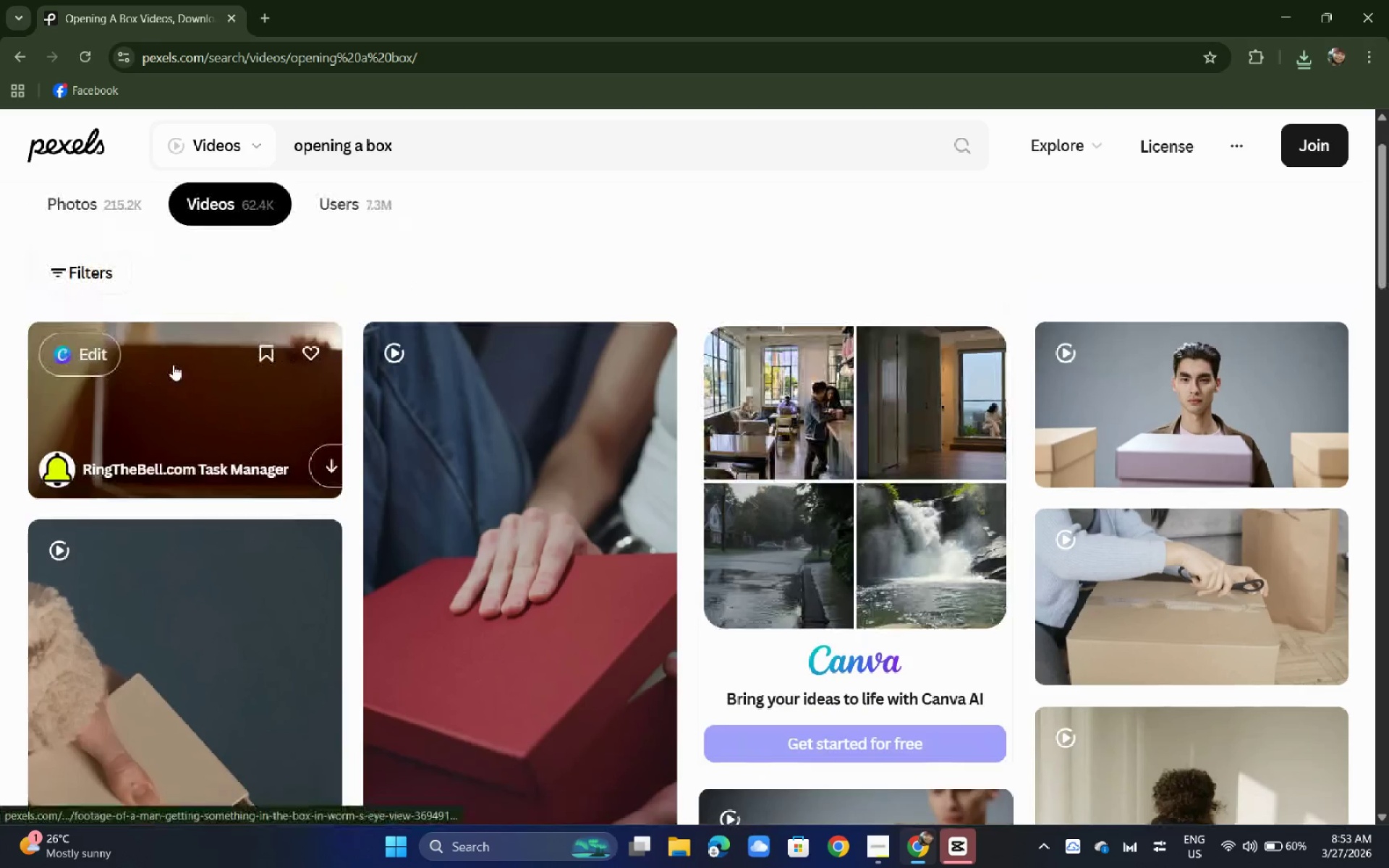 
scroll: coordinate [588, 280], scroll_direction: down, amount: 6.0
 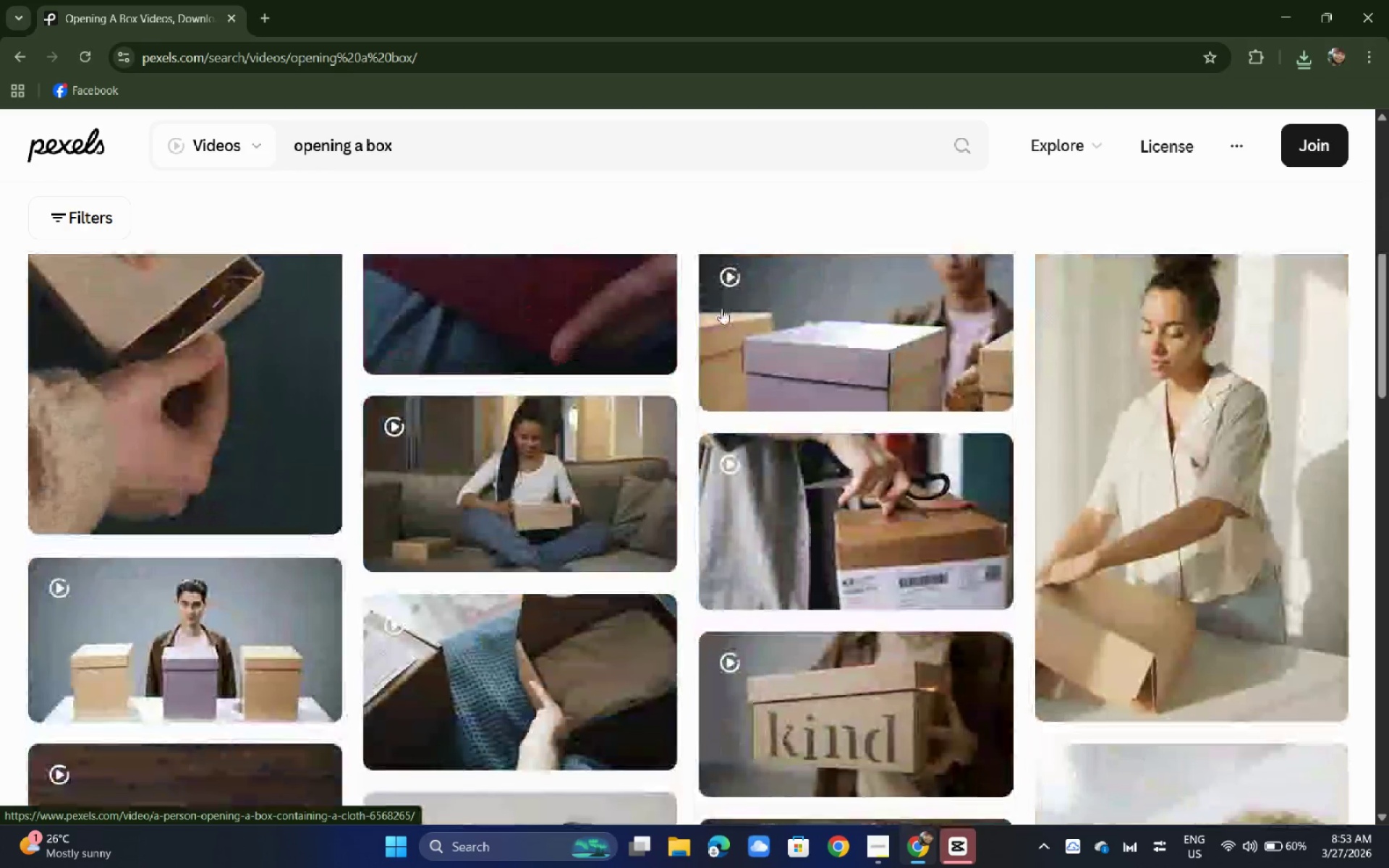 
scroll: coordinate [1119, 379], scroll_direction: up, amount: 3.0
 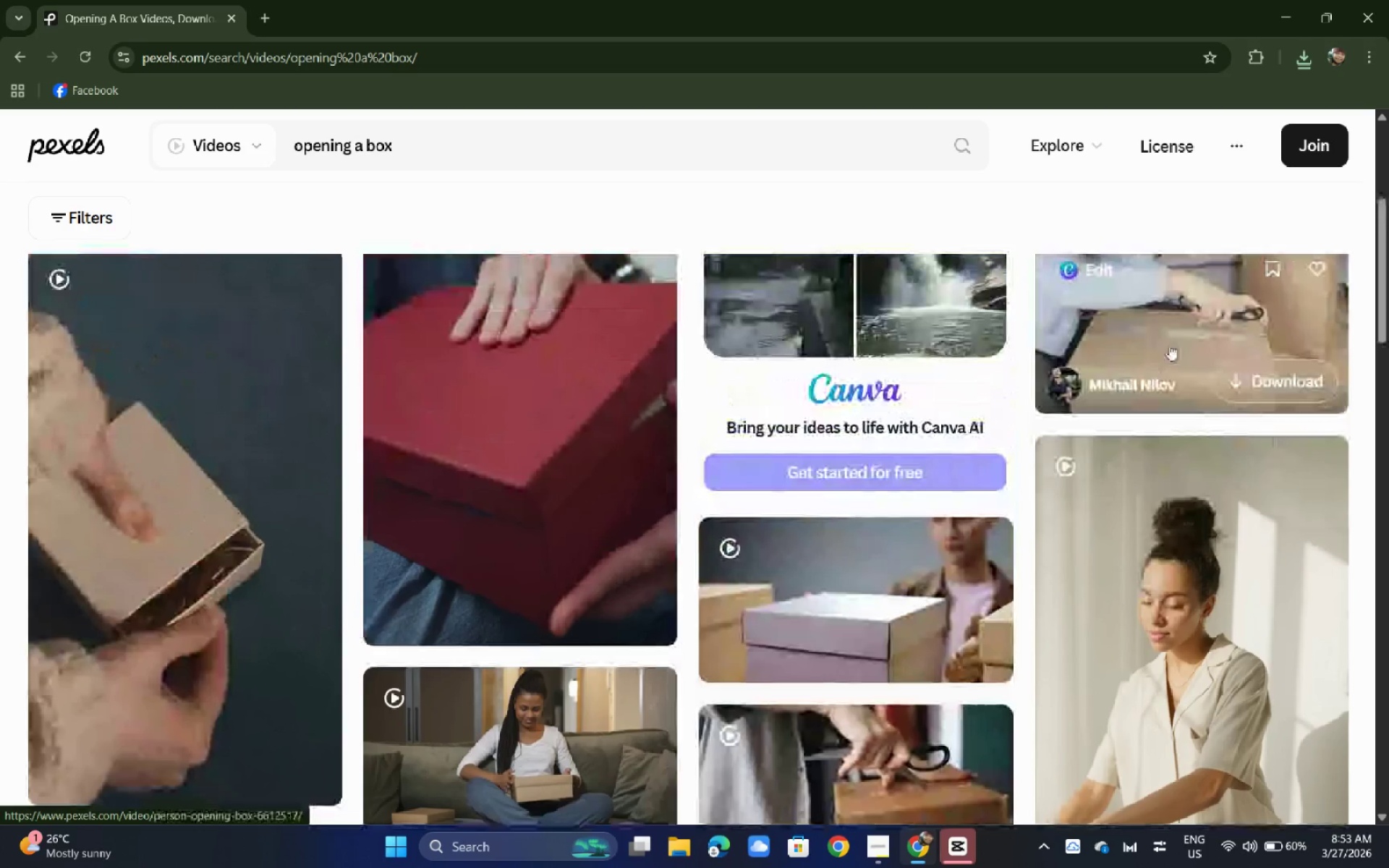 
left_click([1177, 328])
 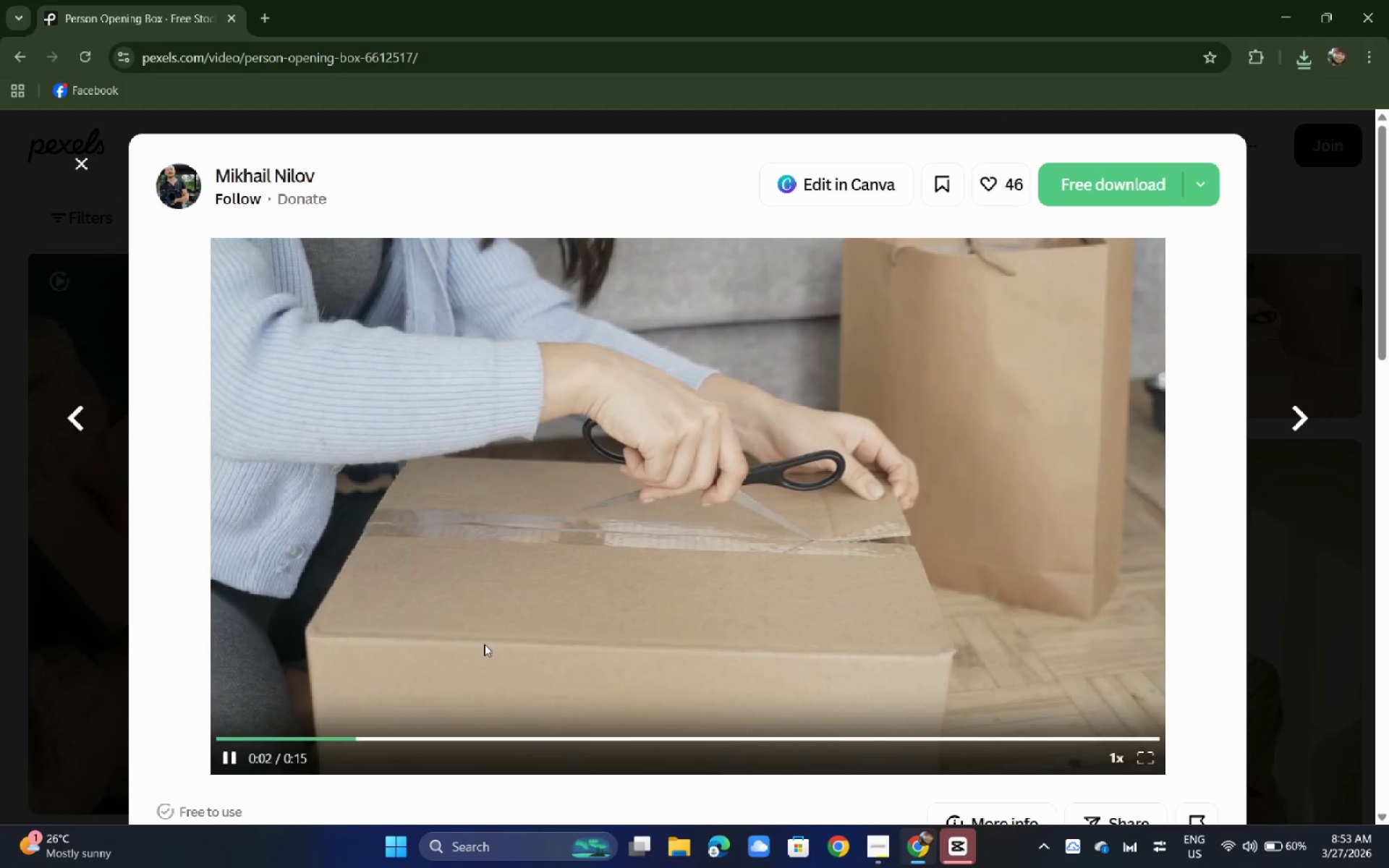 
wait(6.25)
 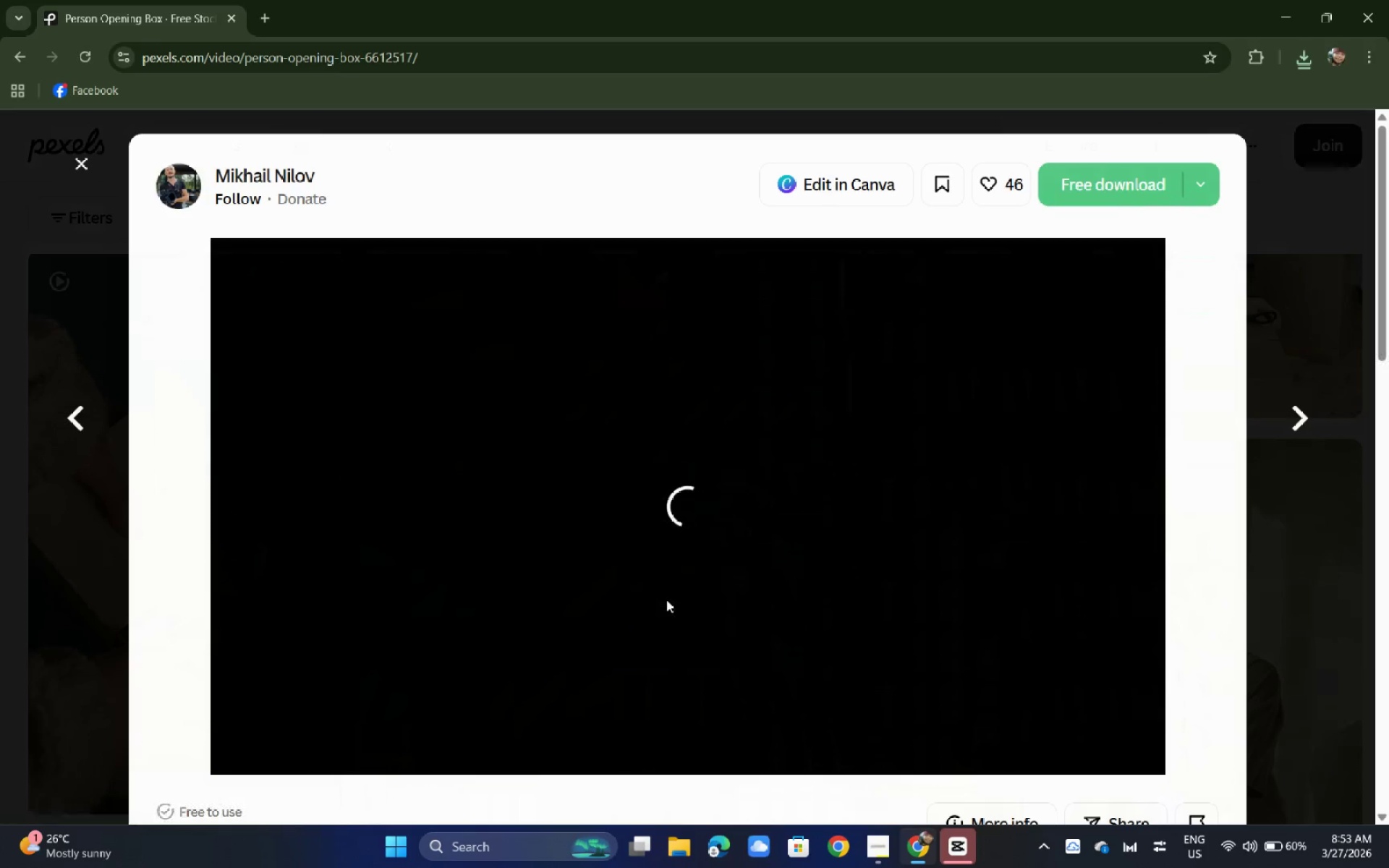 
left_click([917, 745])
 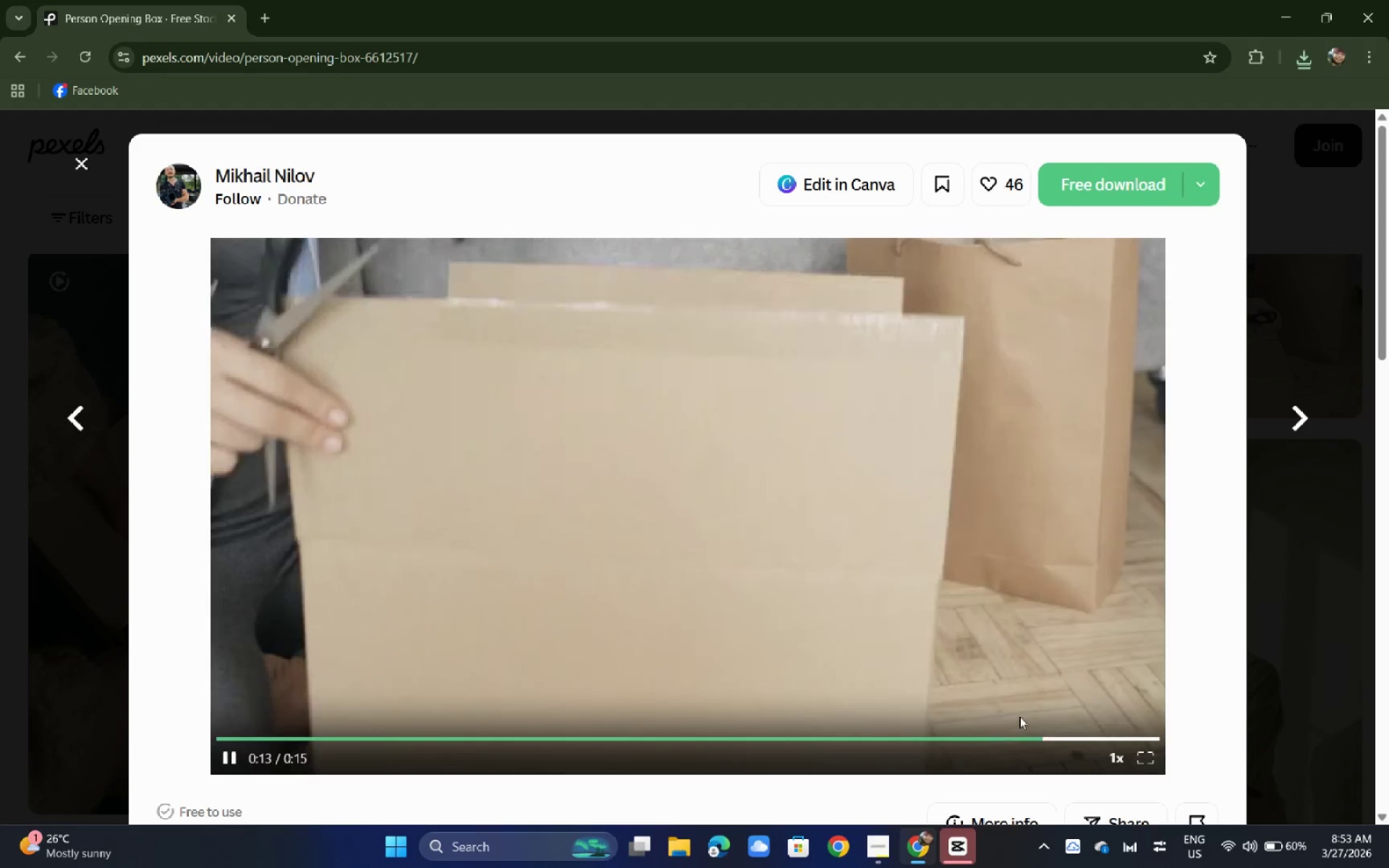 
left_click([0, 571])
 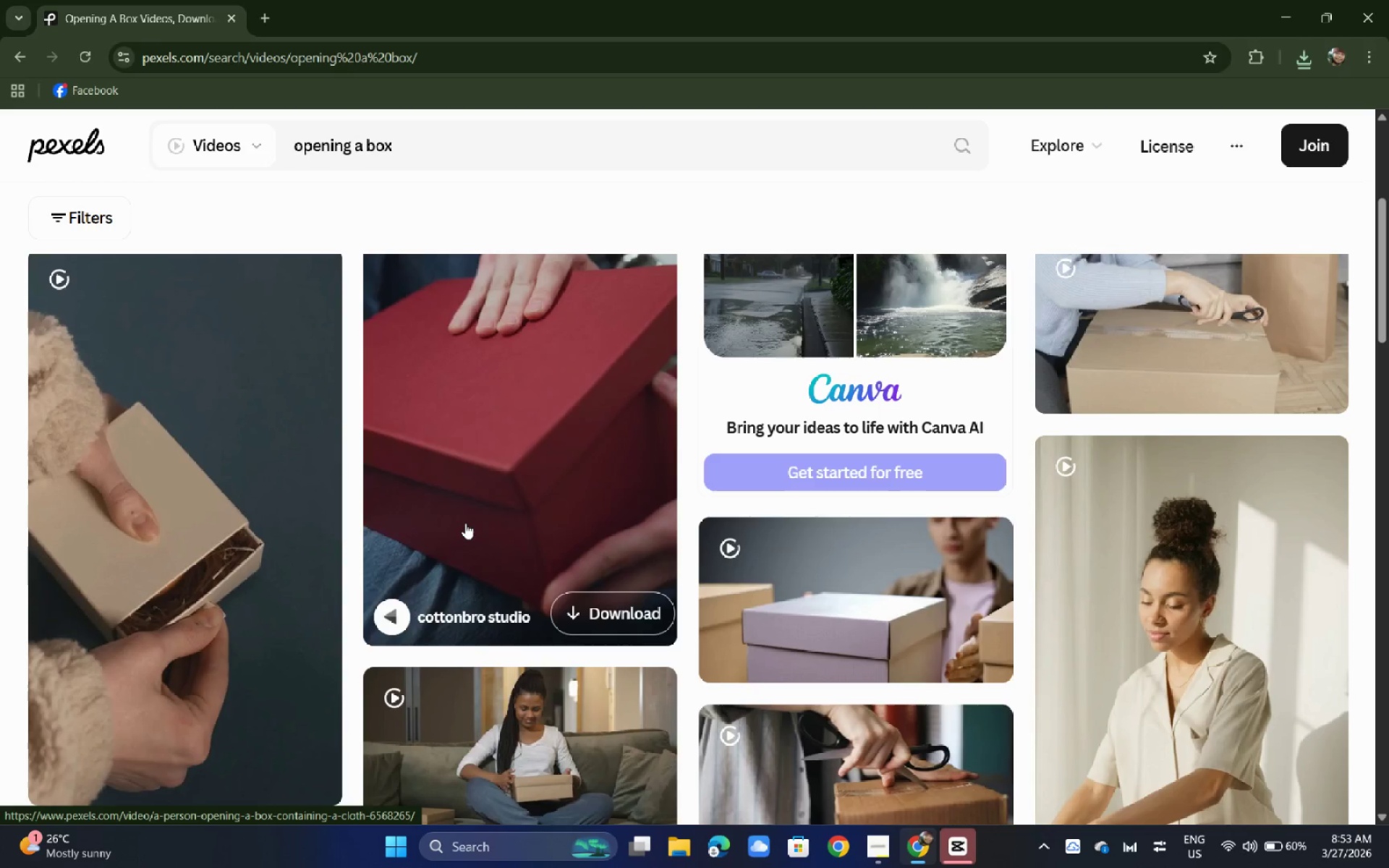 
scroll: coordinate [715, 519], scroll_direction: down, amount: 12.0
 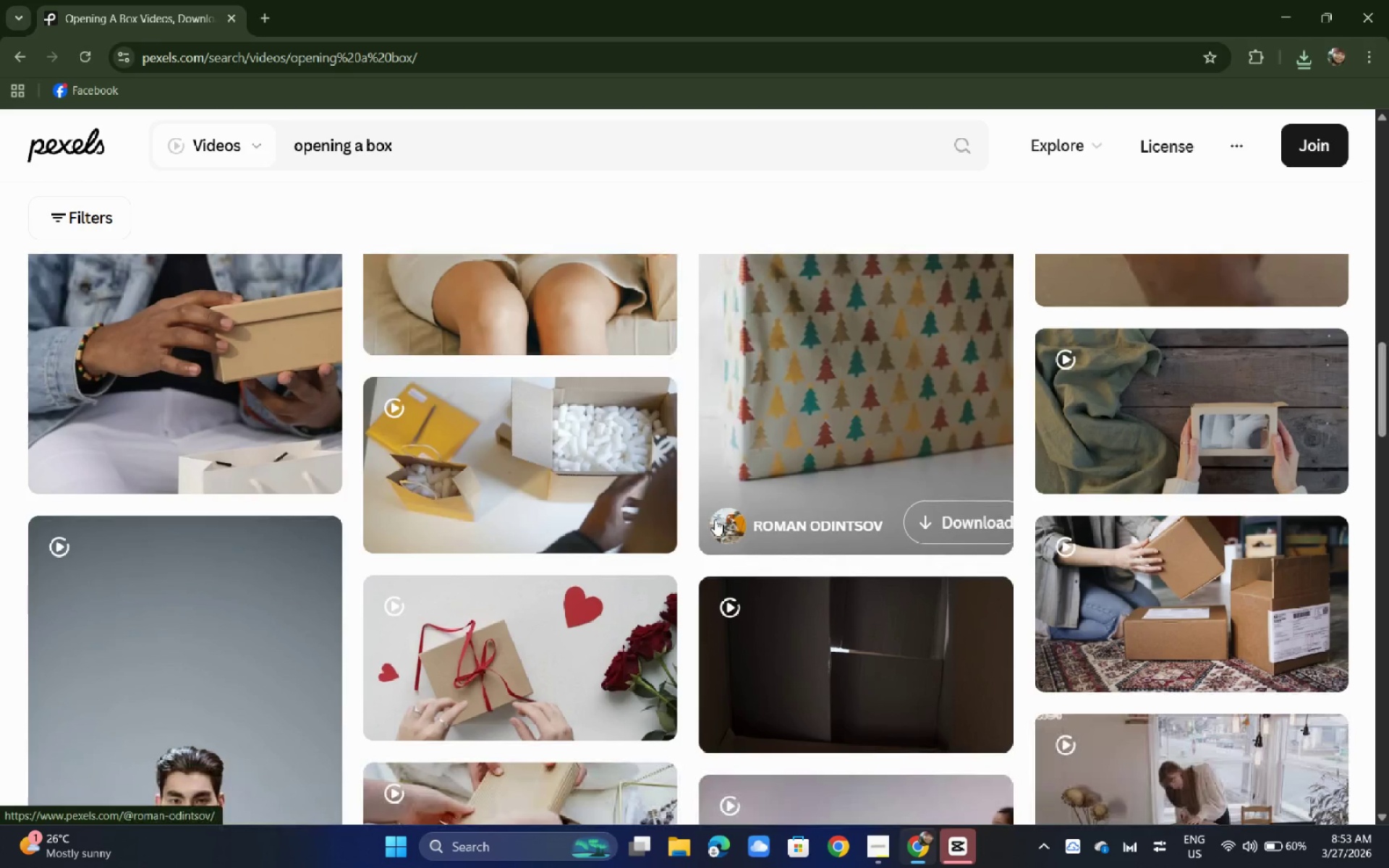 
scroll: coordinate [715, 519], scroll_direction: down, amount: 3.0
 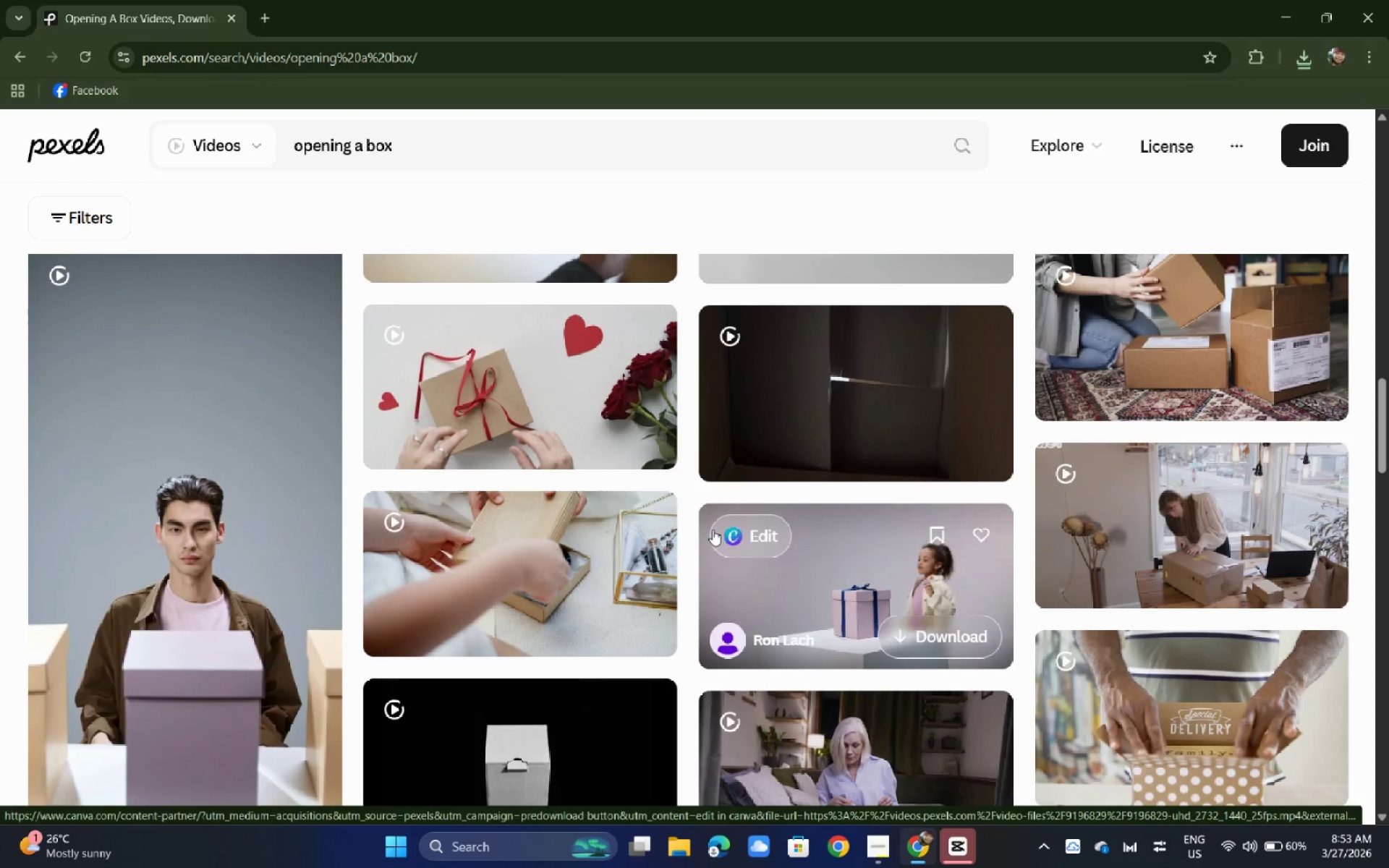 
wait(7.02)
 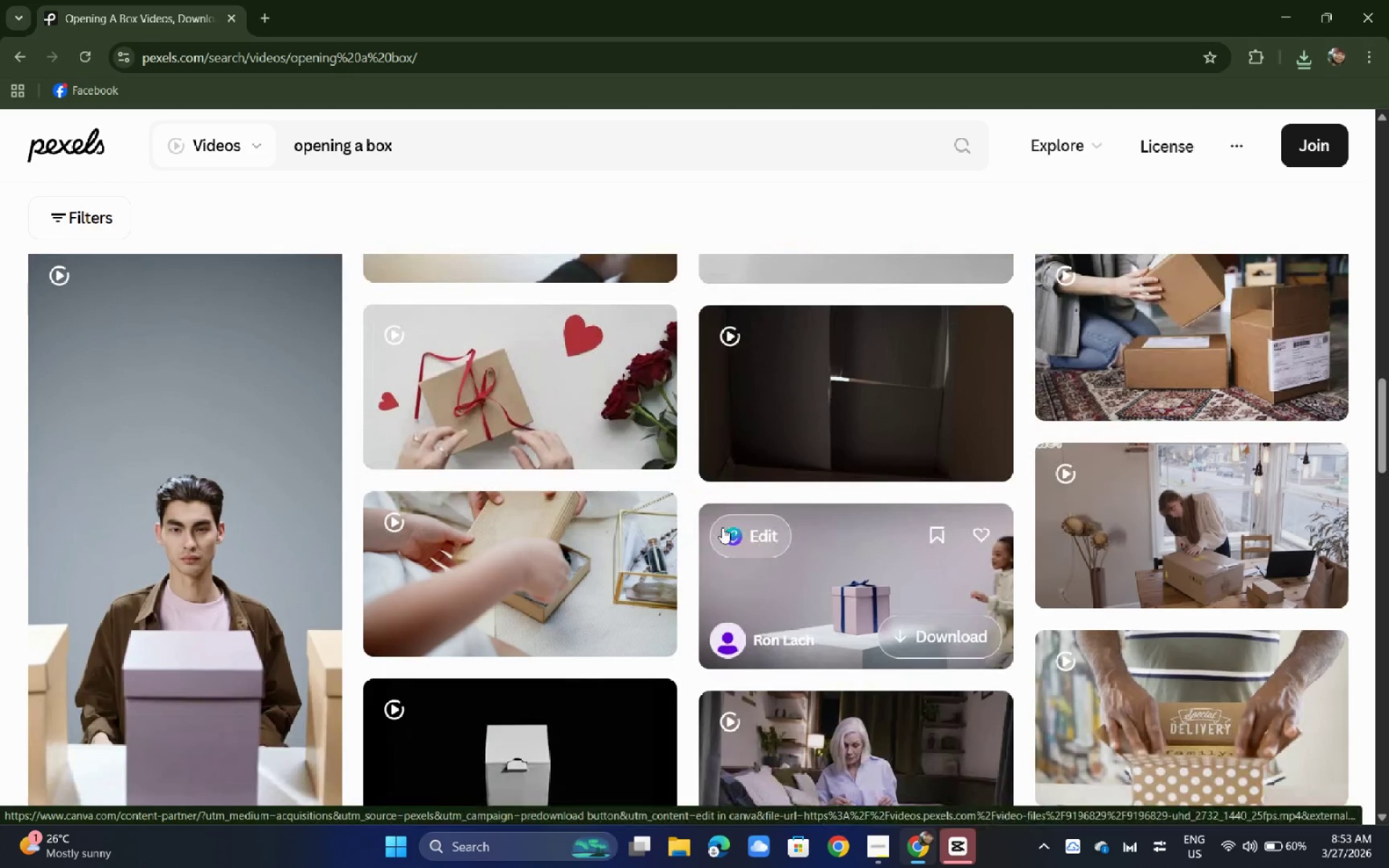 
scroll: coordinate [707, 537], scroll_direction: down, amount: 6.0
 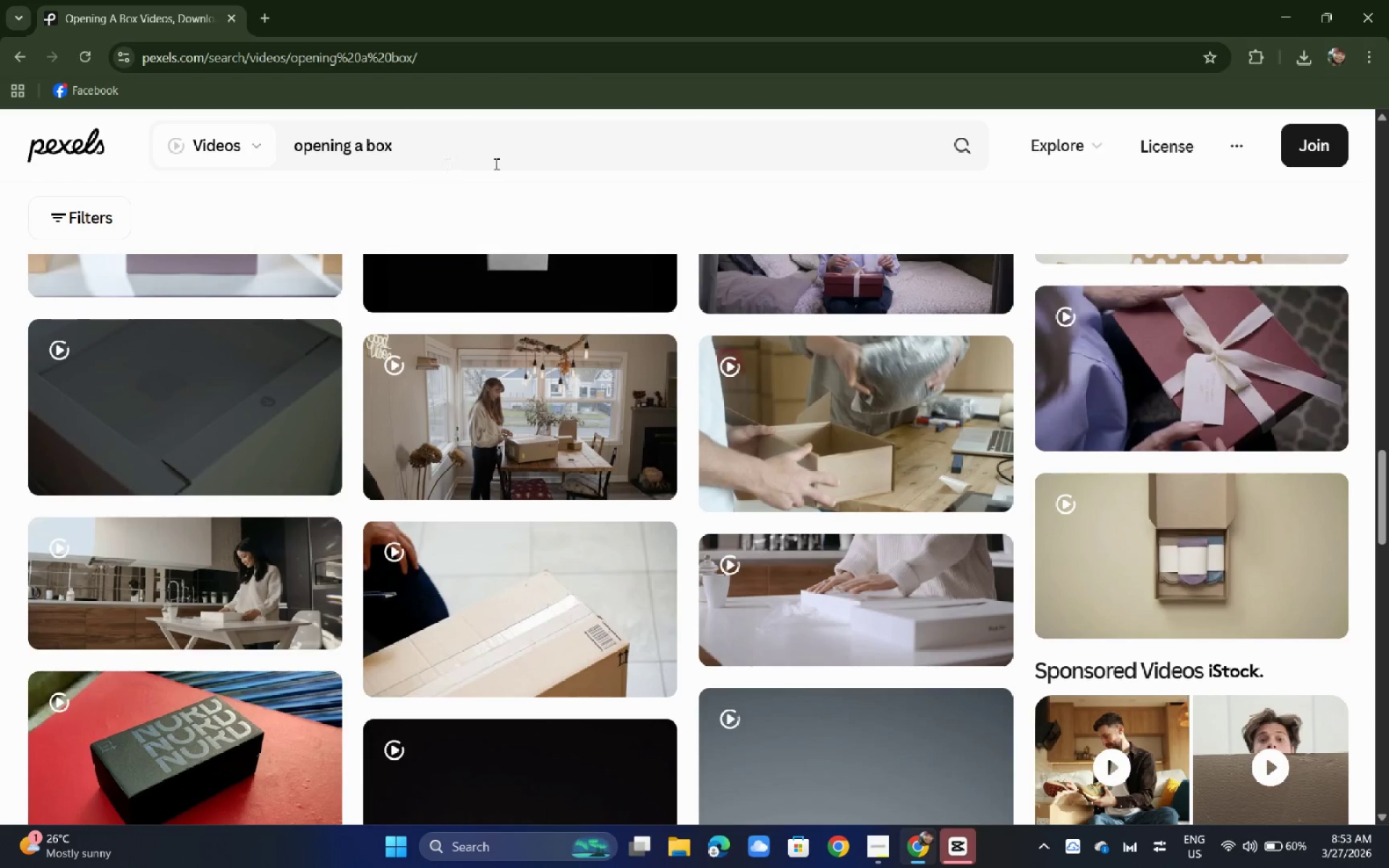 
left_click_drag(start_coordinate=[490, 159], to_coordinate=[178, 158])
 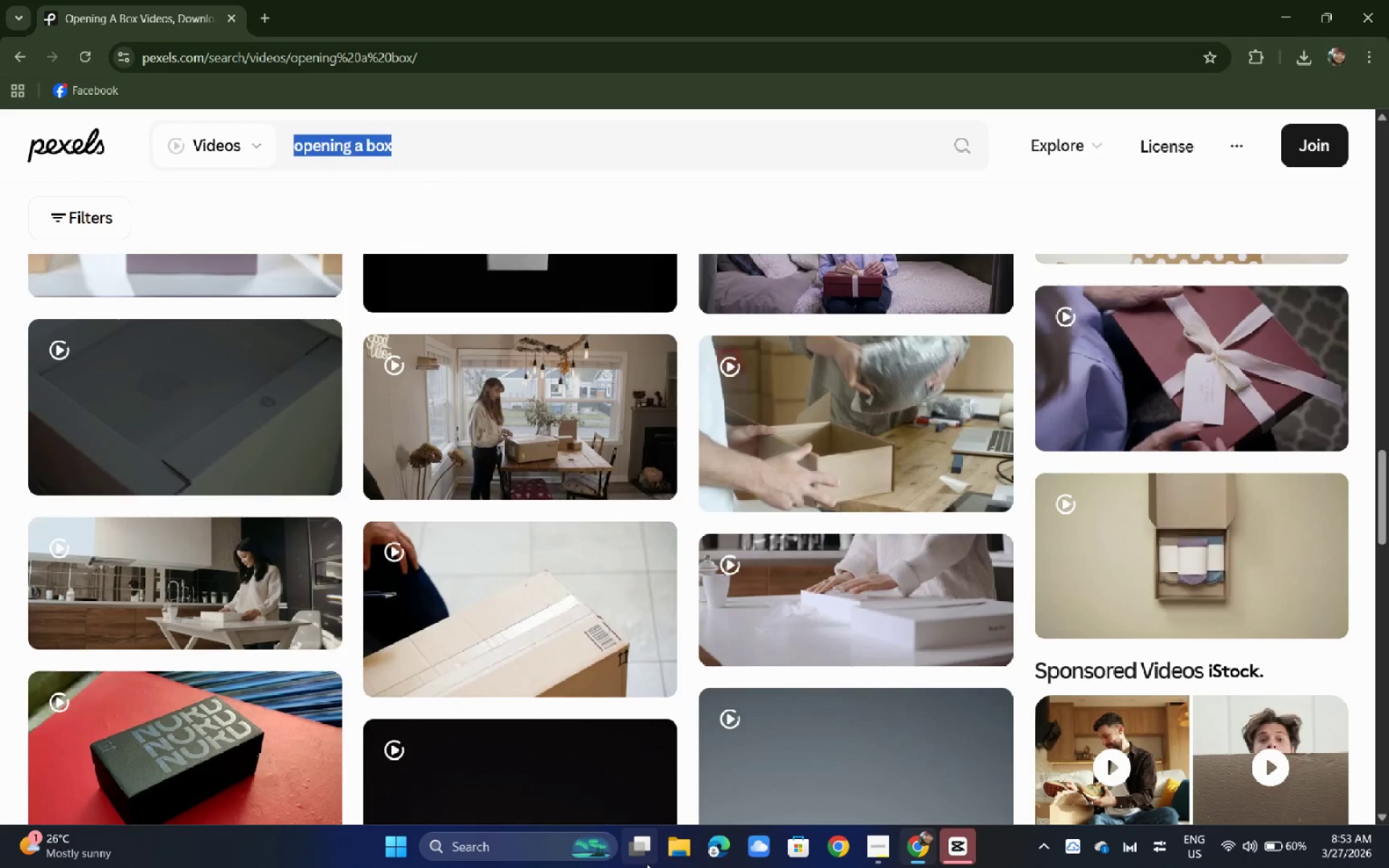 
type(tissue paper rea)
 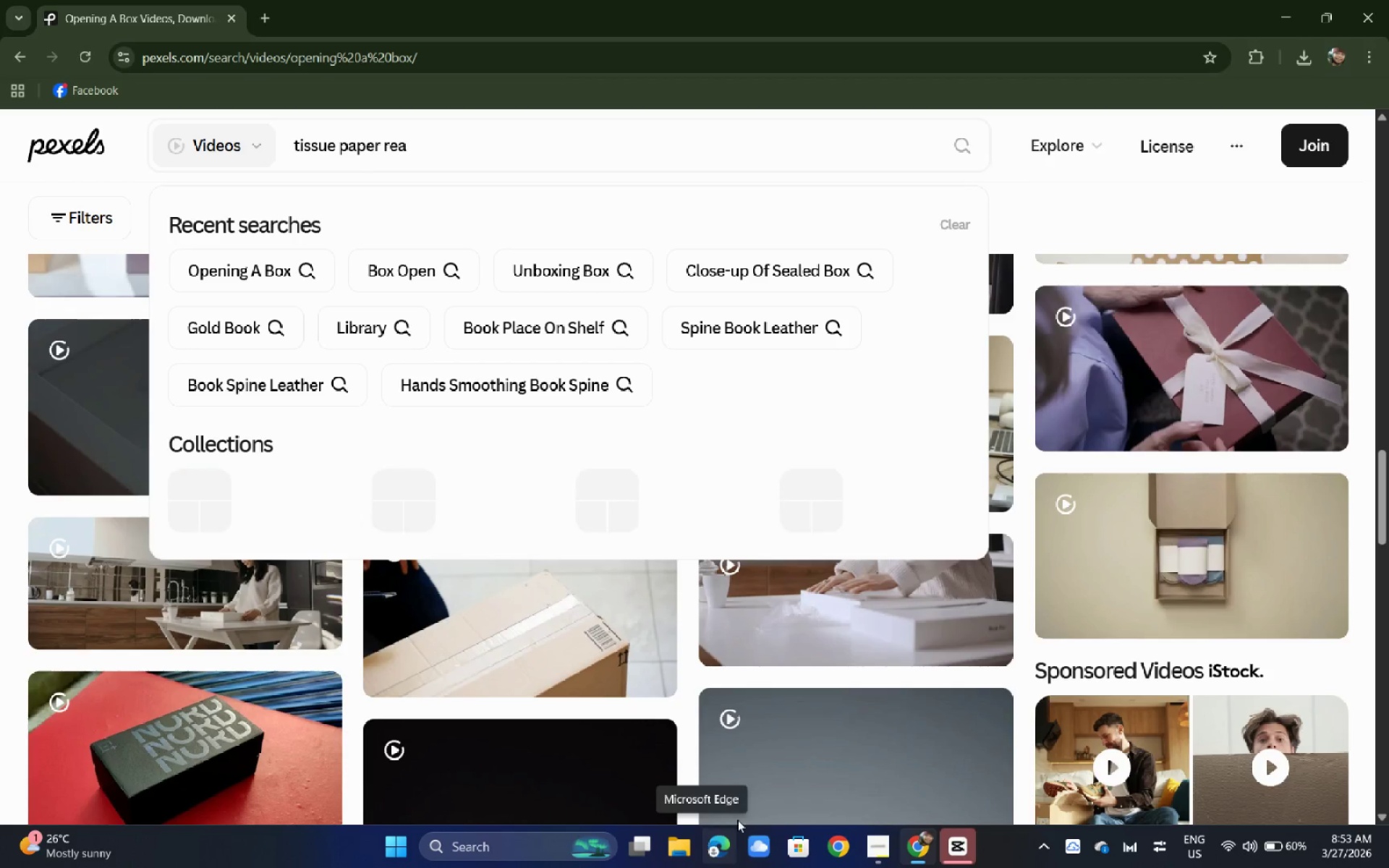 
left_click_drag(start_coordinate=[750, 814], to_coordinate=[864, 784])
 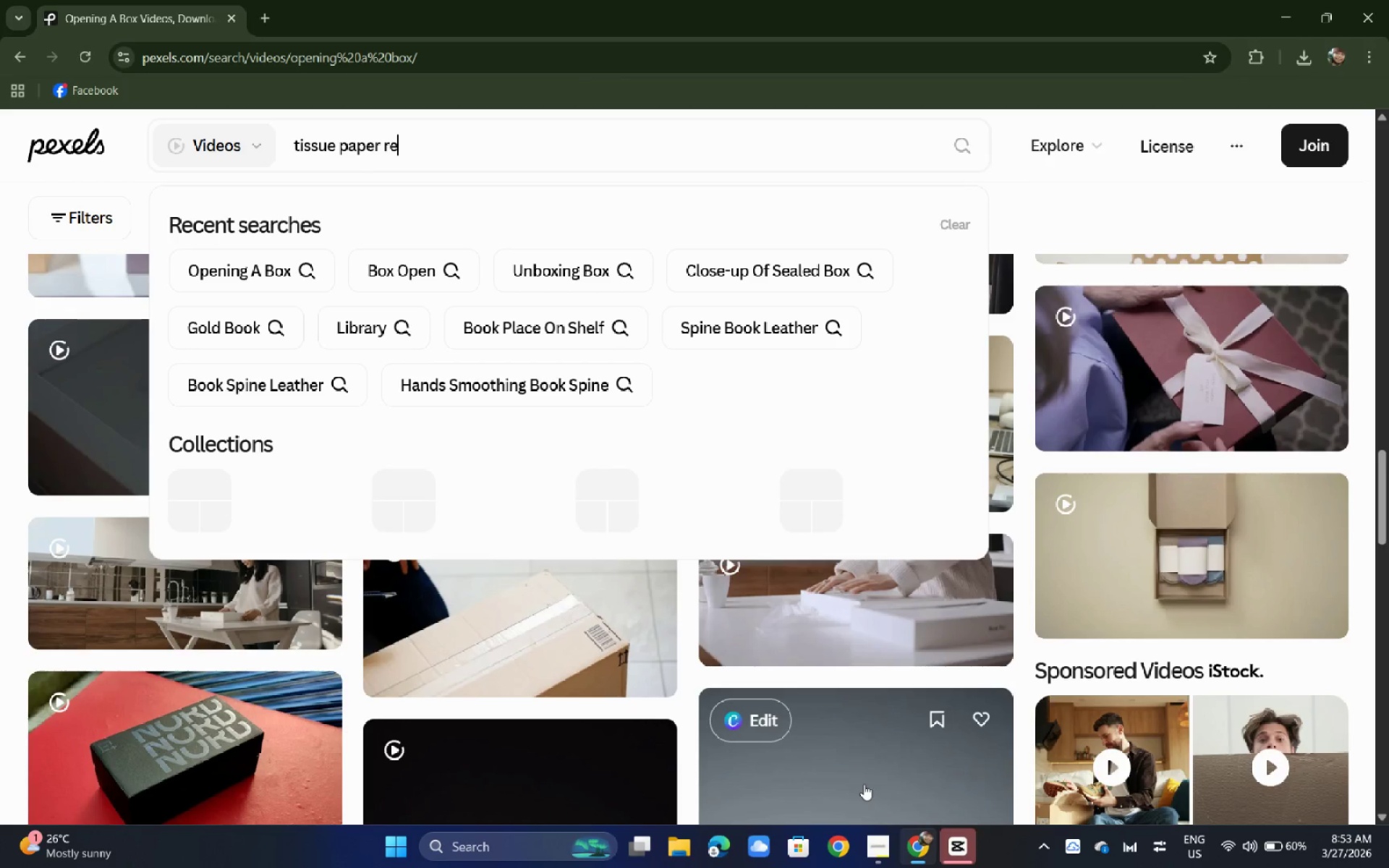 
type(=)
key(Backspace)
key(Backspace)
type(veal)
 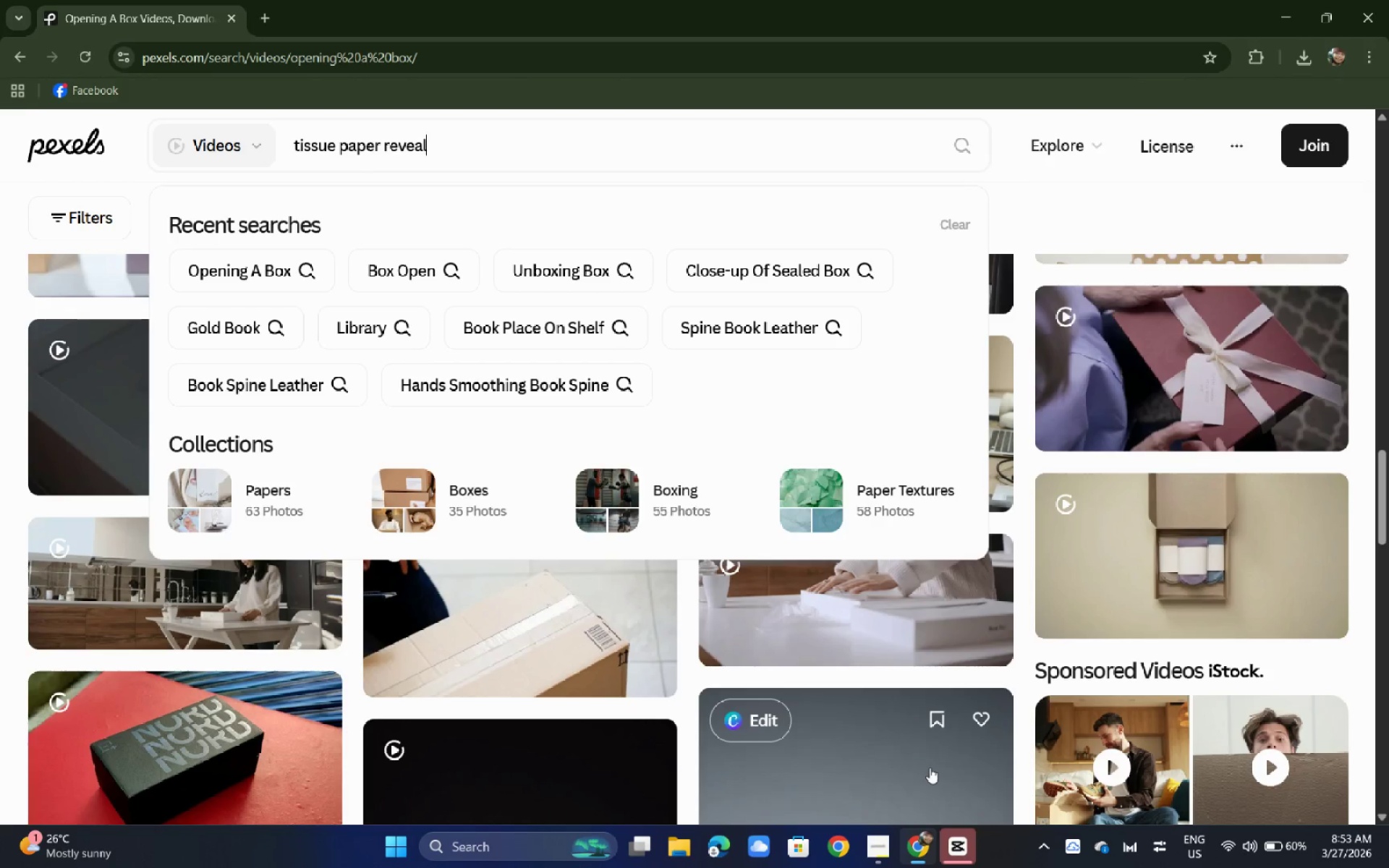 
key(Enter)
 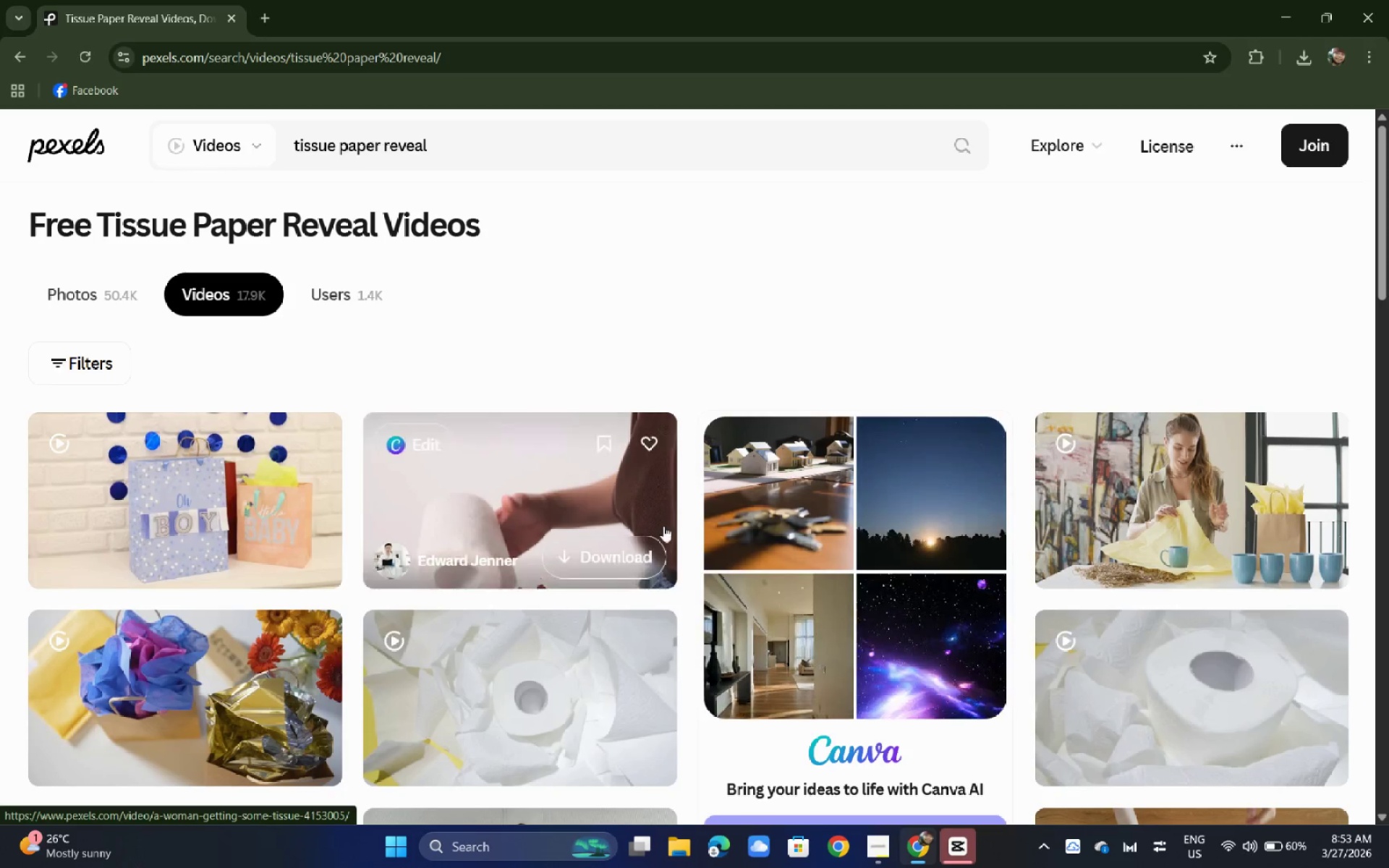 
scroll: coordinate [413, 489], scroll_direction: down, amount: 3.0
 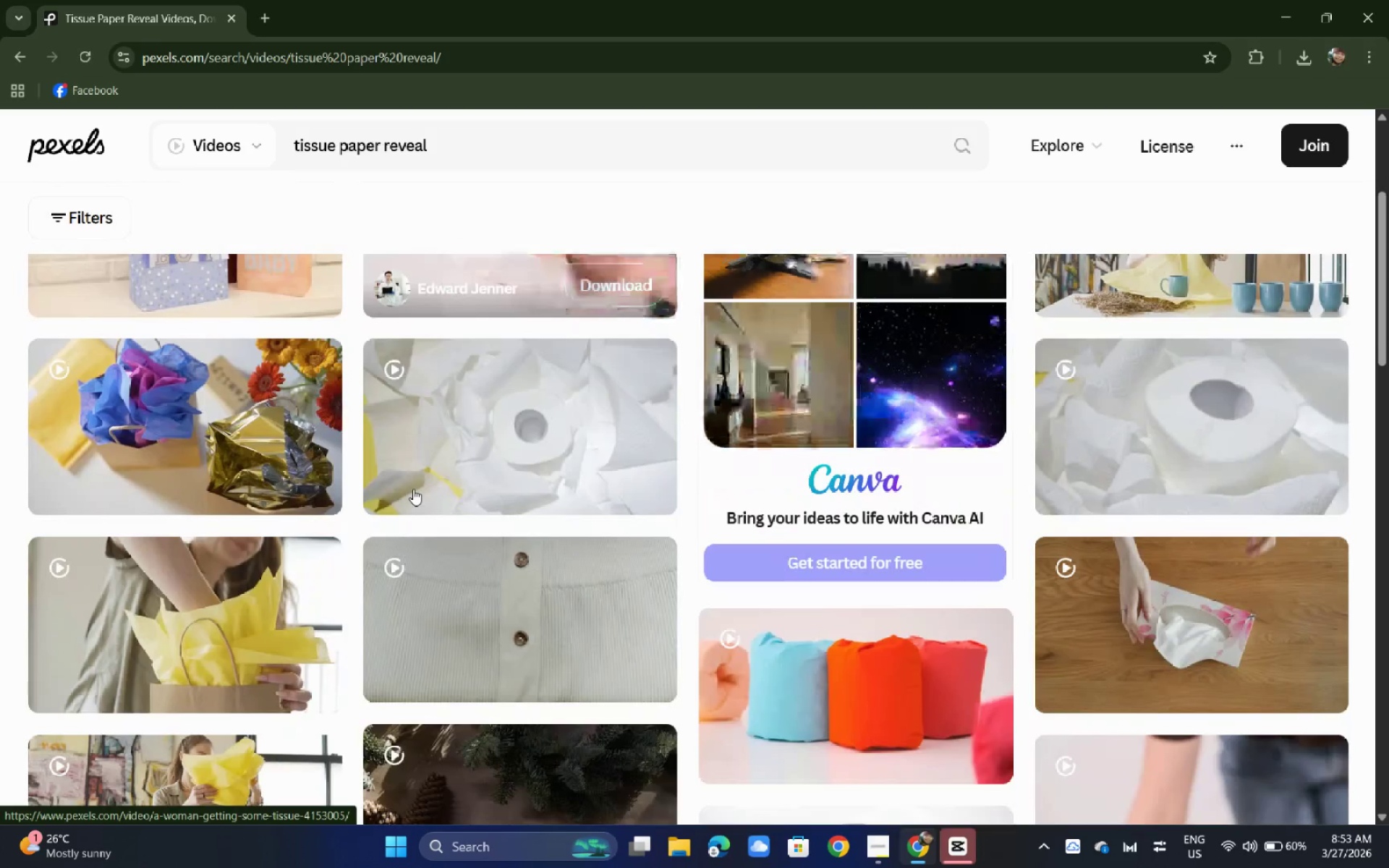 
scroll: coordinate [413, 488], scroll_direction: up, amount: 3.0
 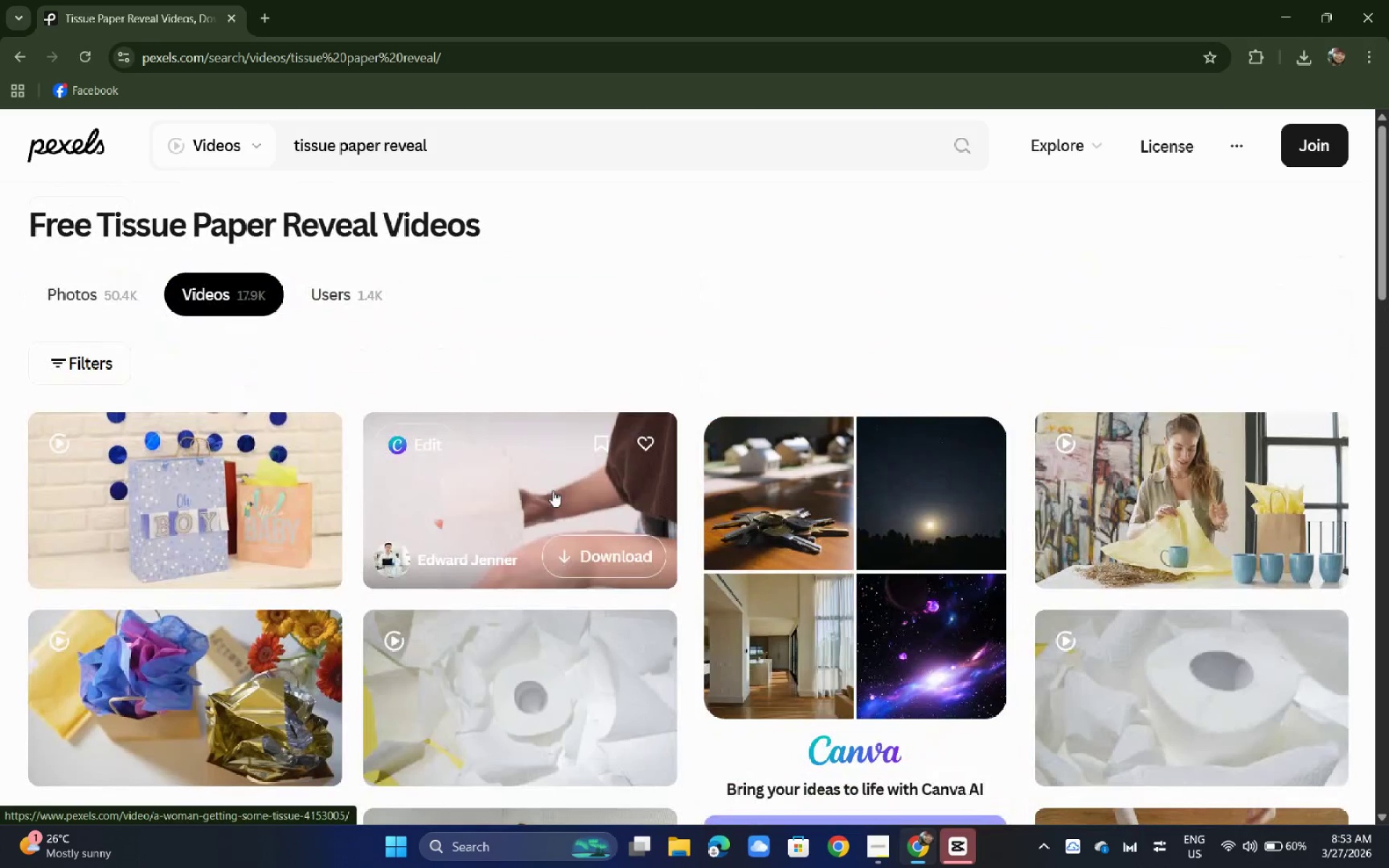 
scroll: coordinate [538, 496], scroll_direction: down, amount: 12.0
 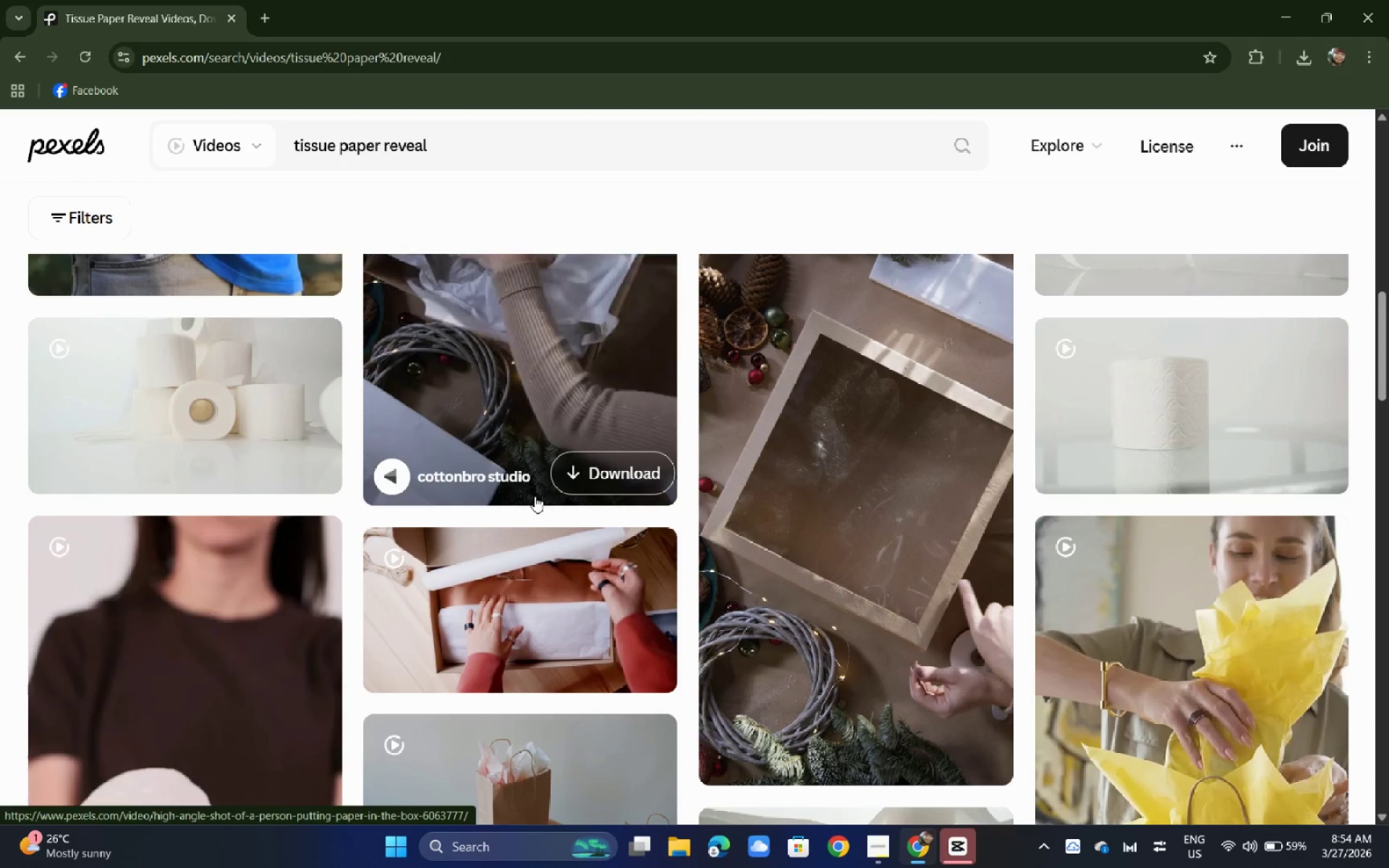 
wait(9.35)
 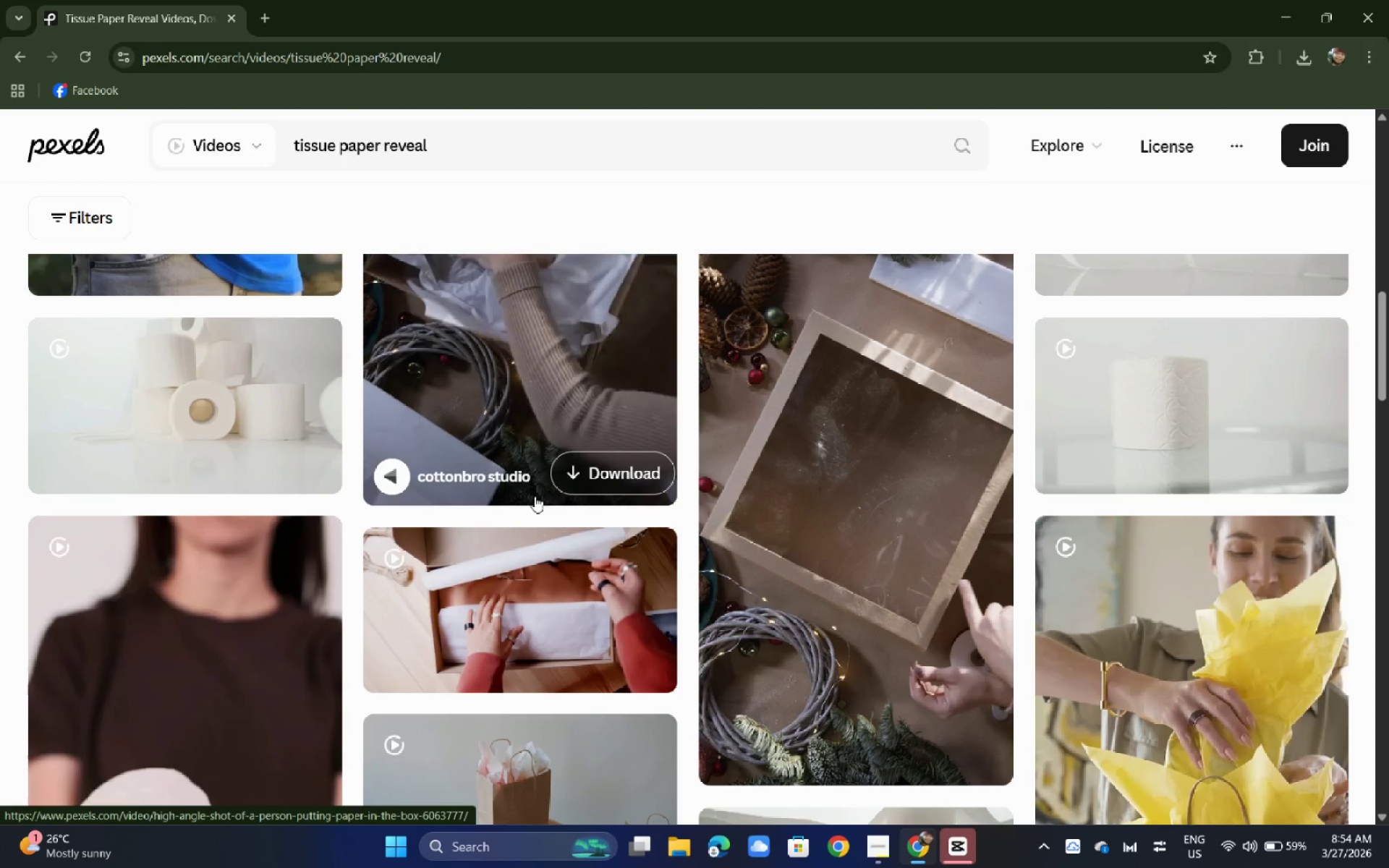 
scroll: coordinate [531, 496], scroll_direction: down, amount: 5.0
 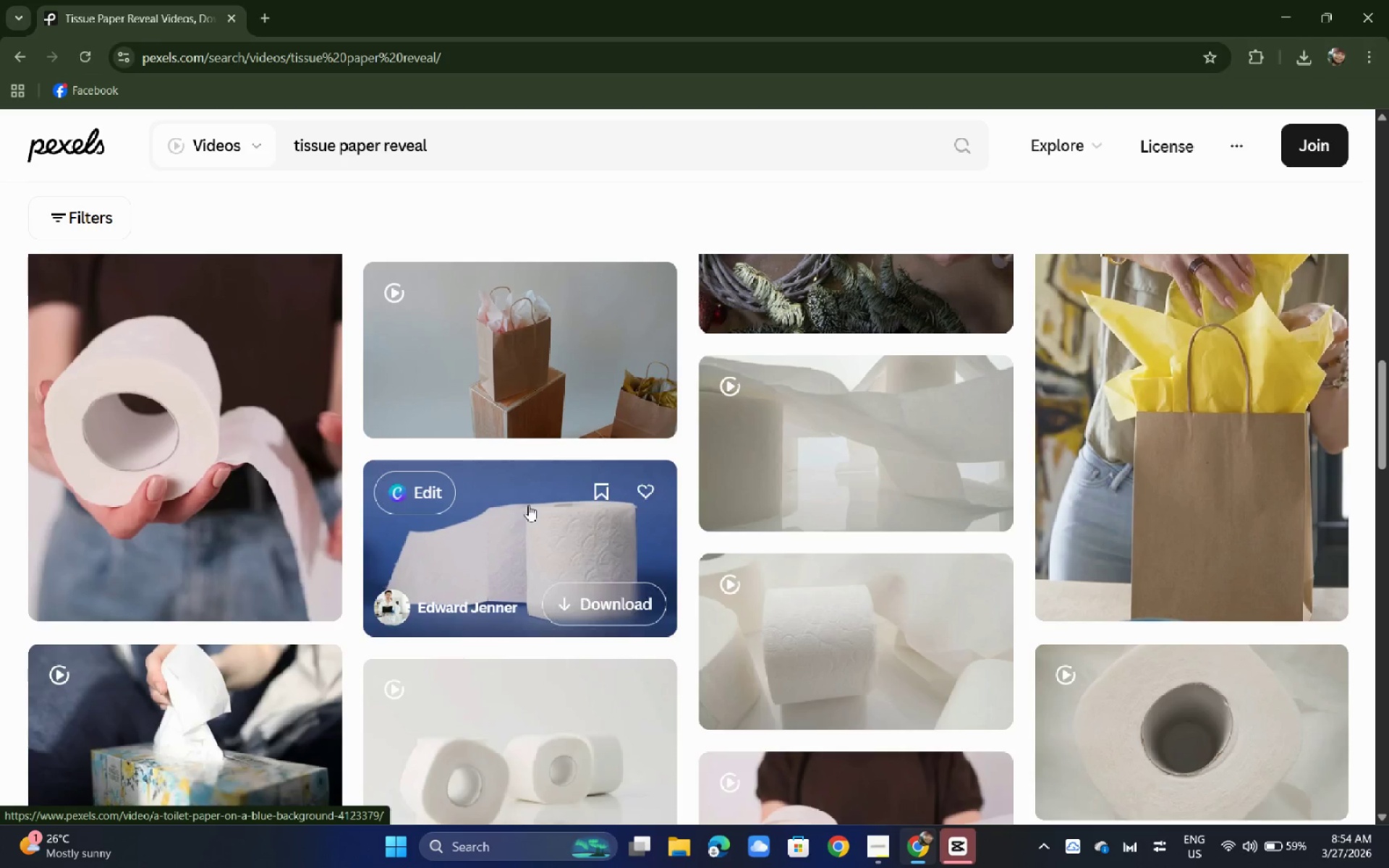 
left_click([531, 483])
 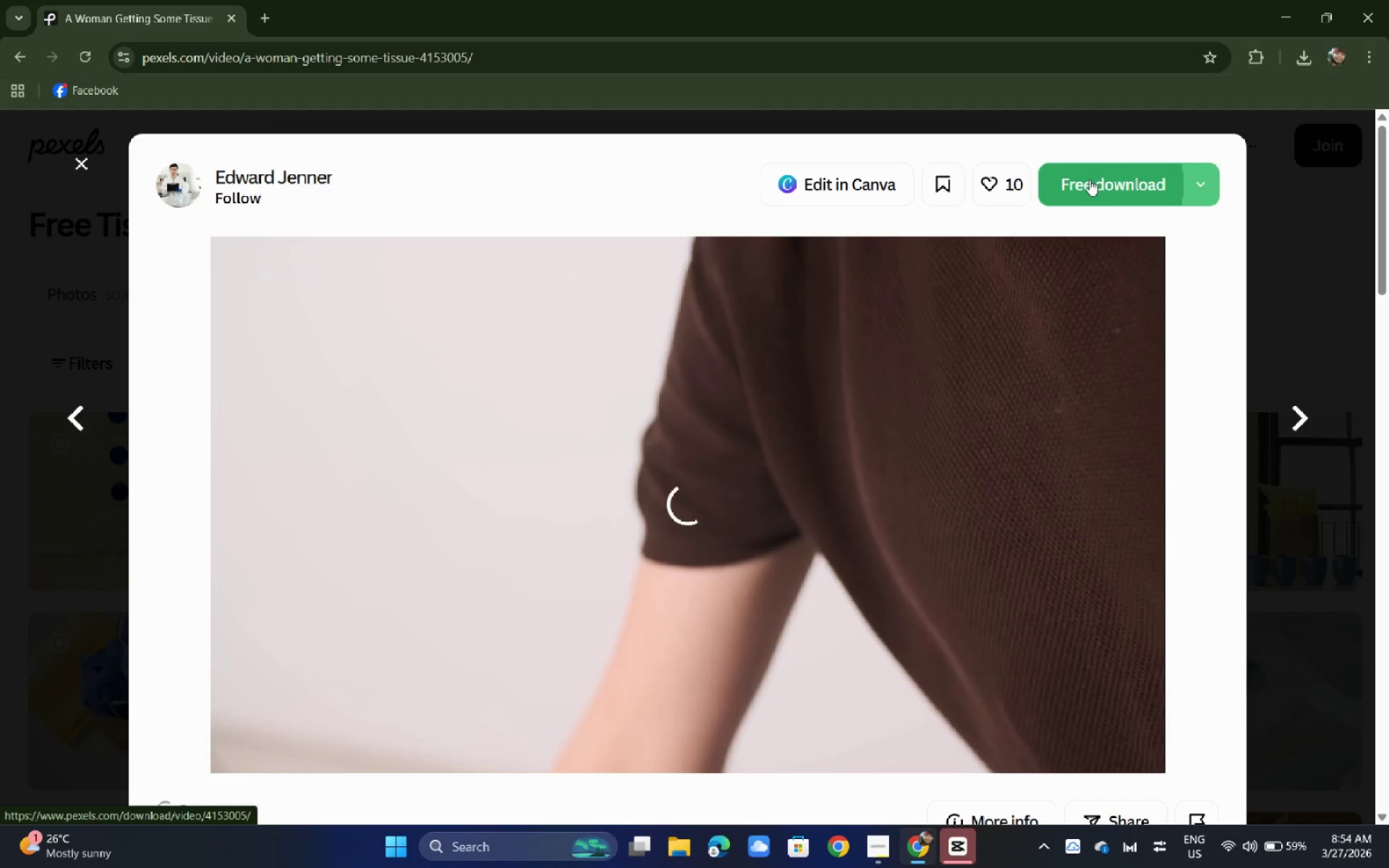 
scroll: coordinate [531, 484], scroll_direction: up, amount: 19.0
 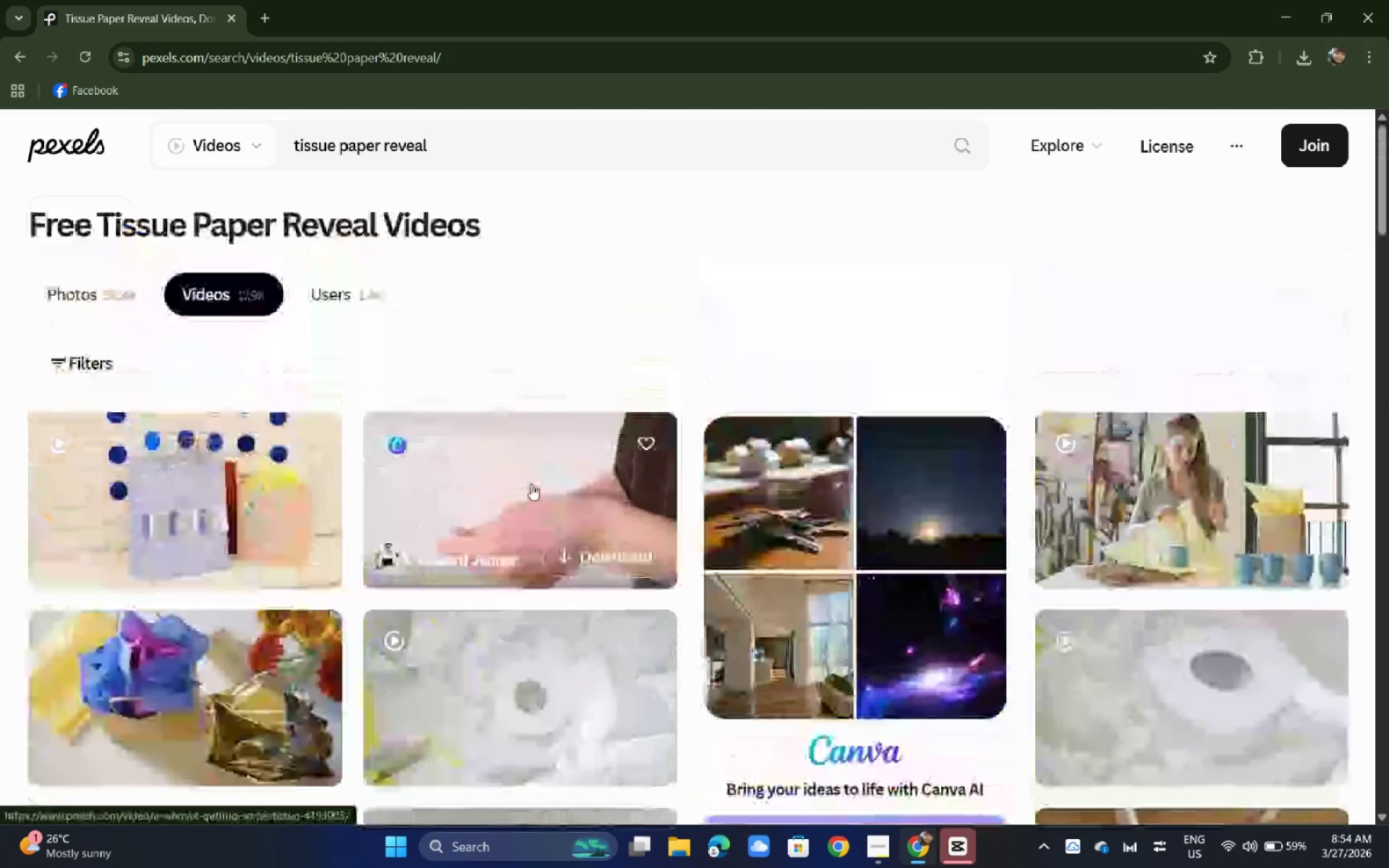 
left_click([1143, 284])
 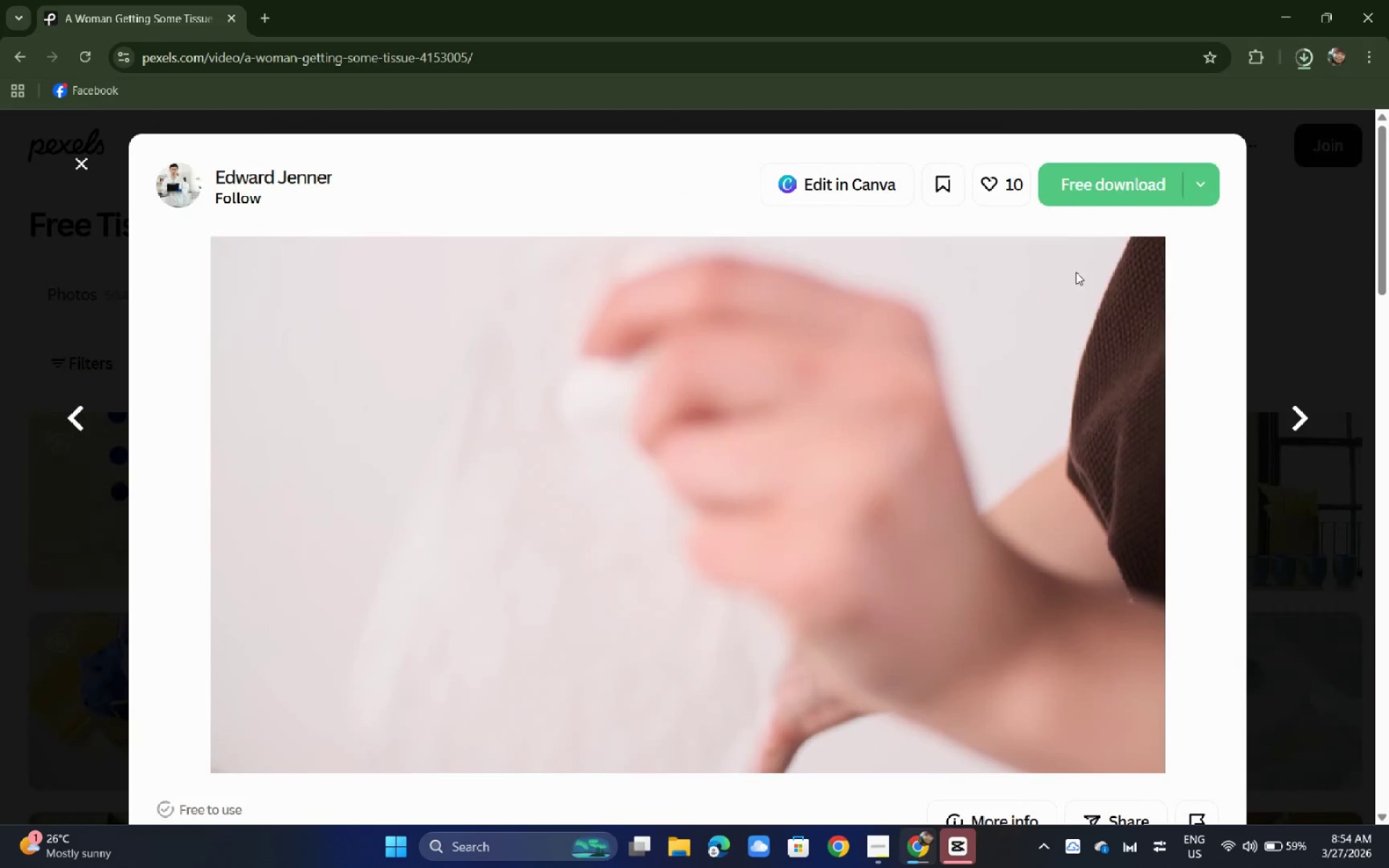 
wait(6.67)
 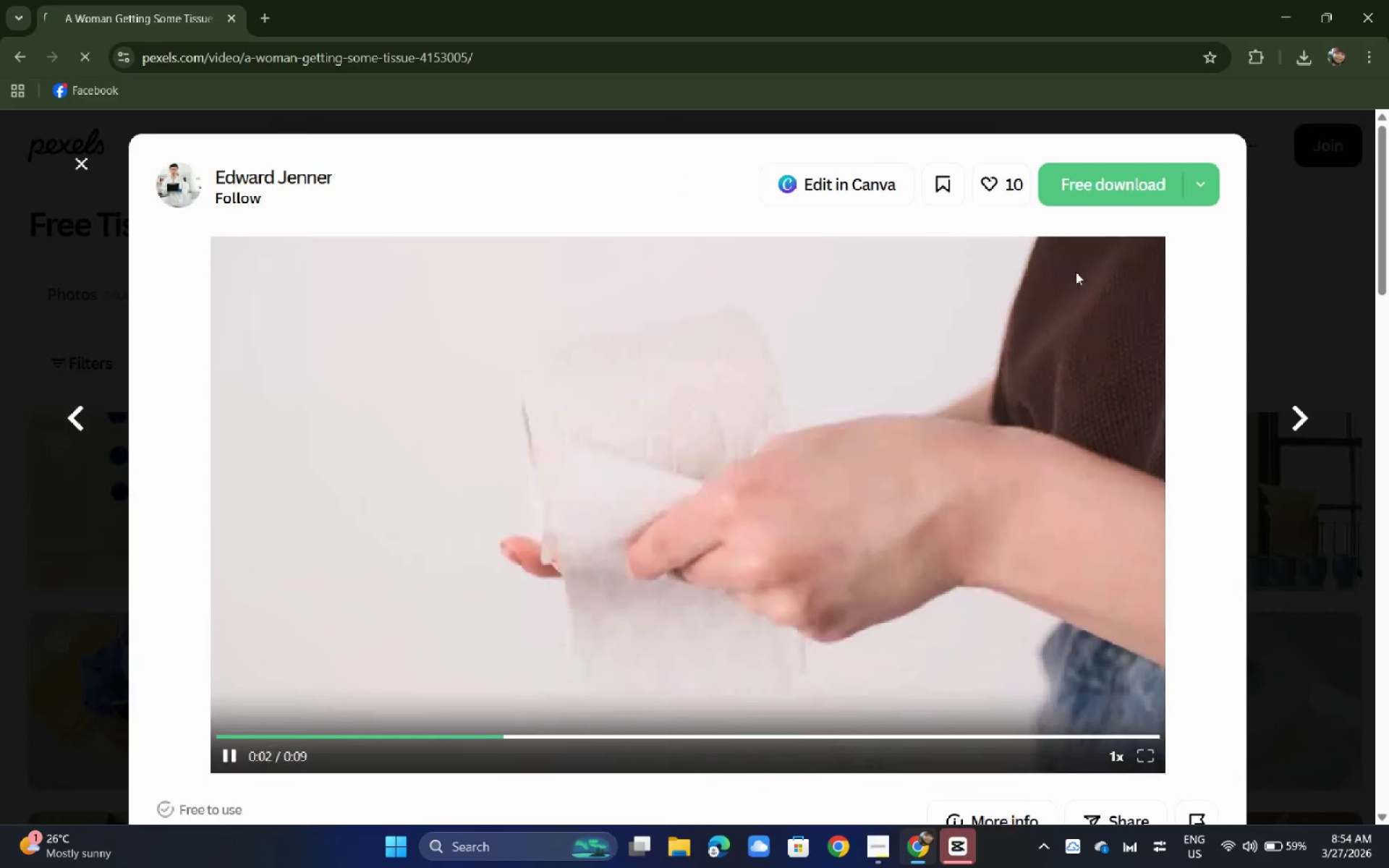 
left_click([0, 220])
 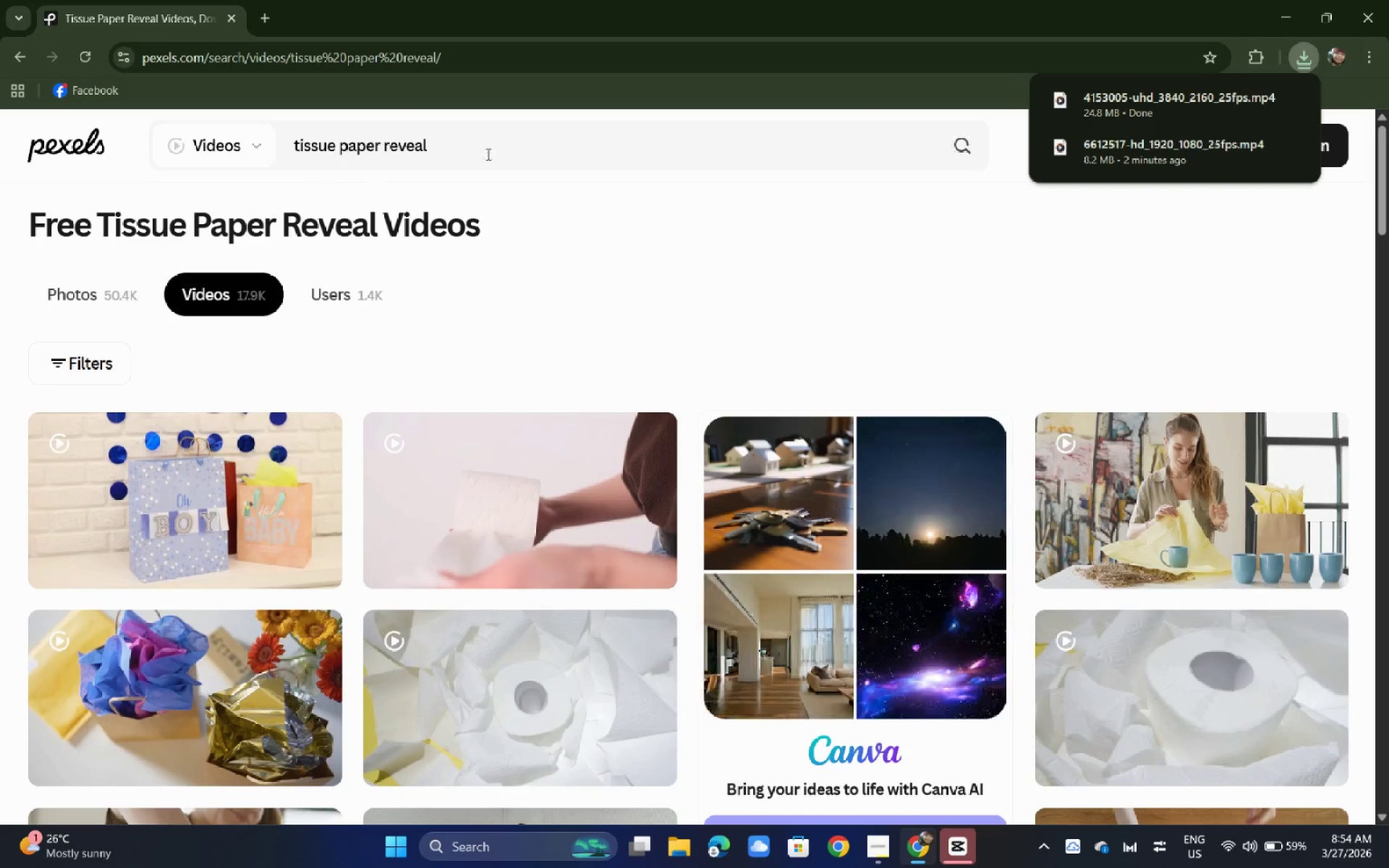 
left_click_drag(start_coordinate=[509, 149], to_coordinate=[201, 151])
 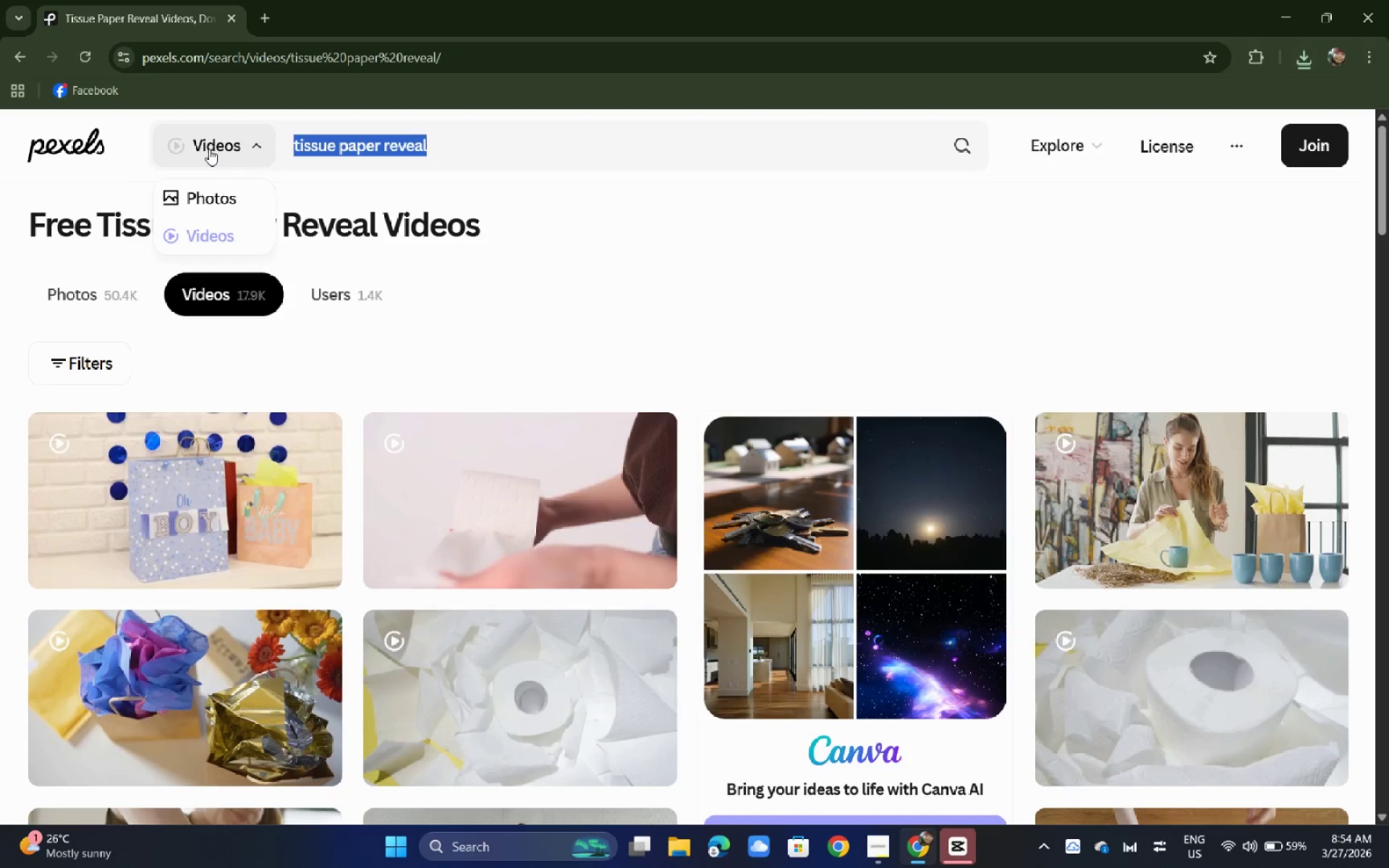 
type(pulling out cork yoga block'')
 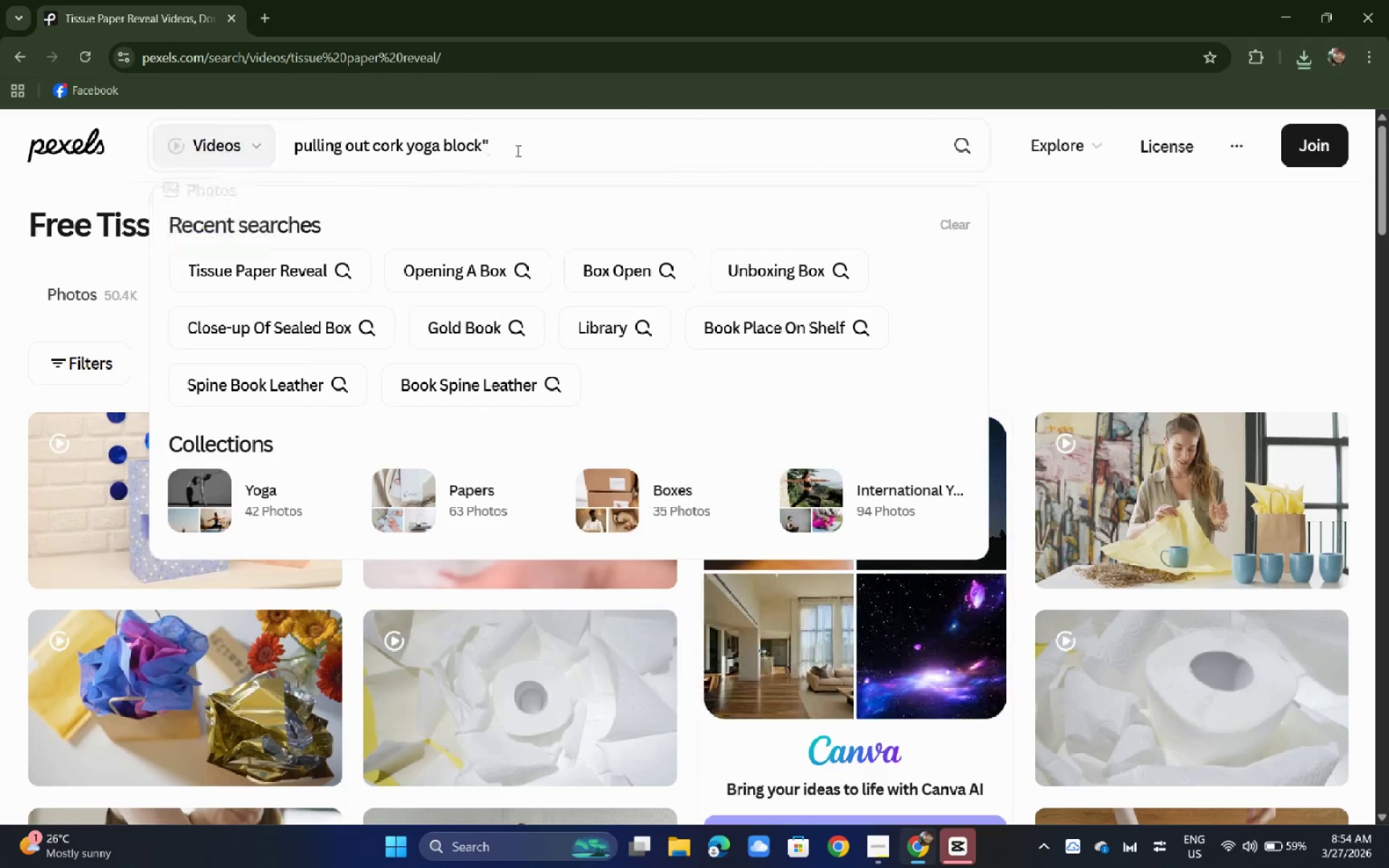 
key(Backspace)
 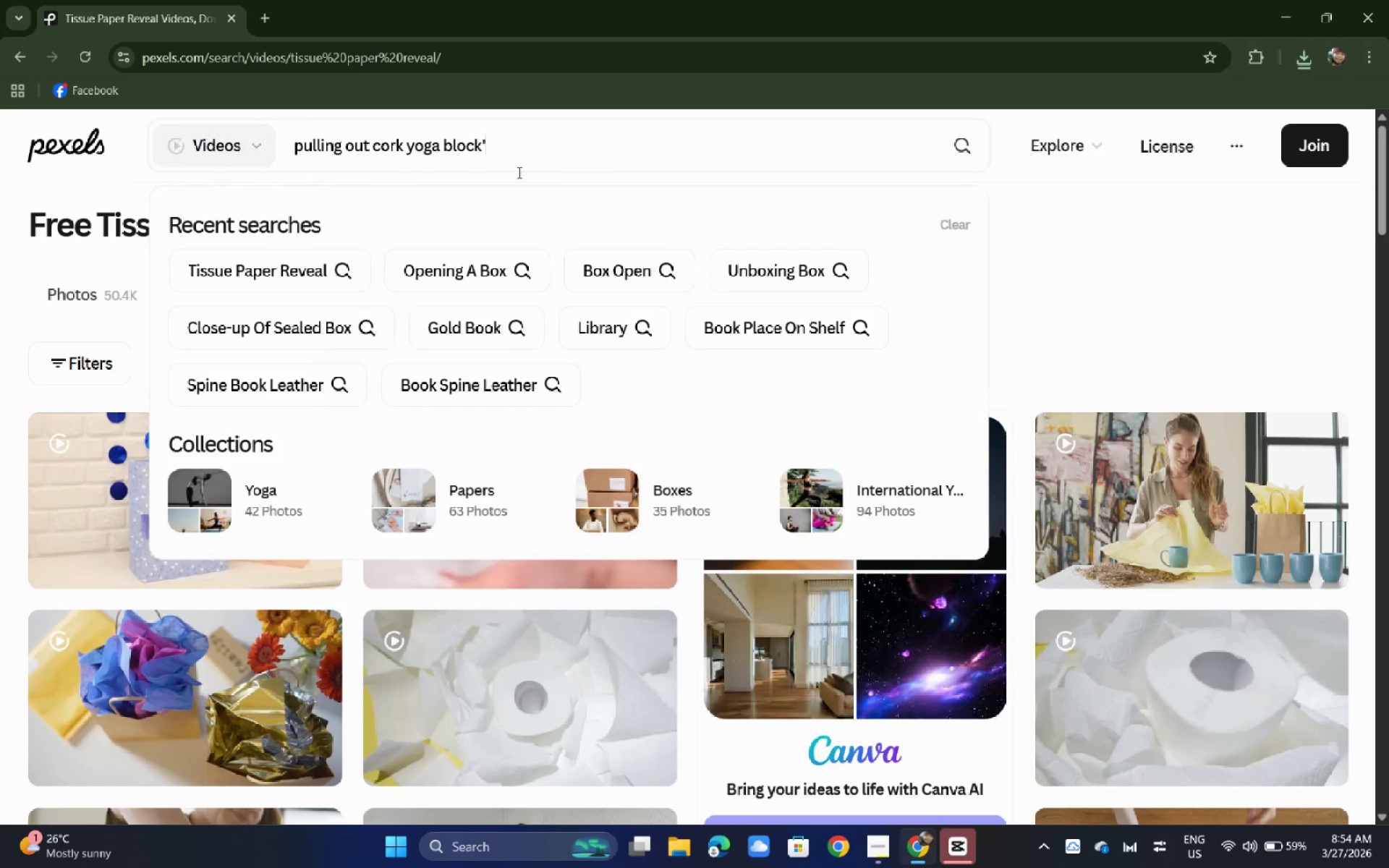 
key(Enter)
 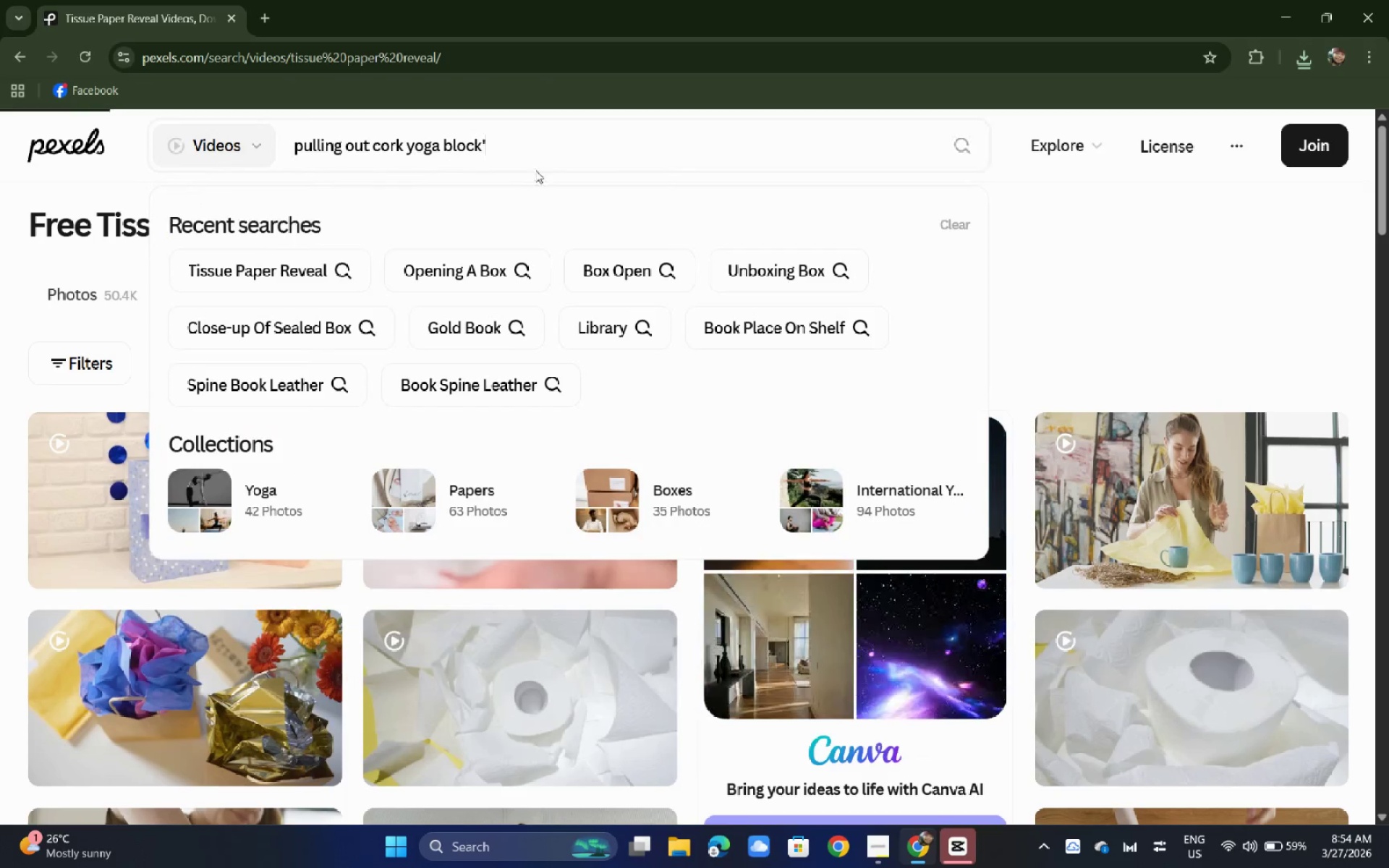 
left_click([514, 154])
 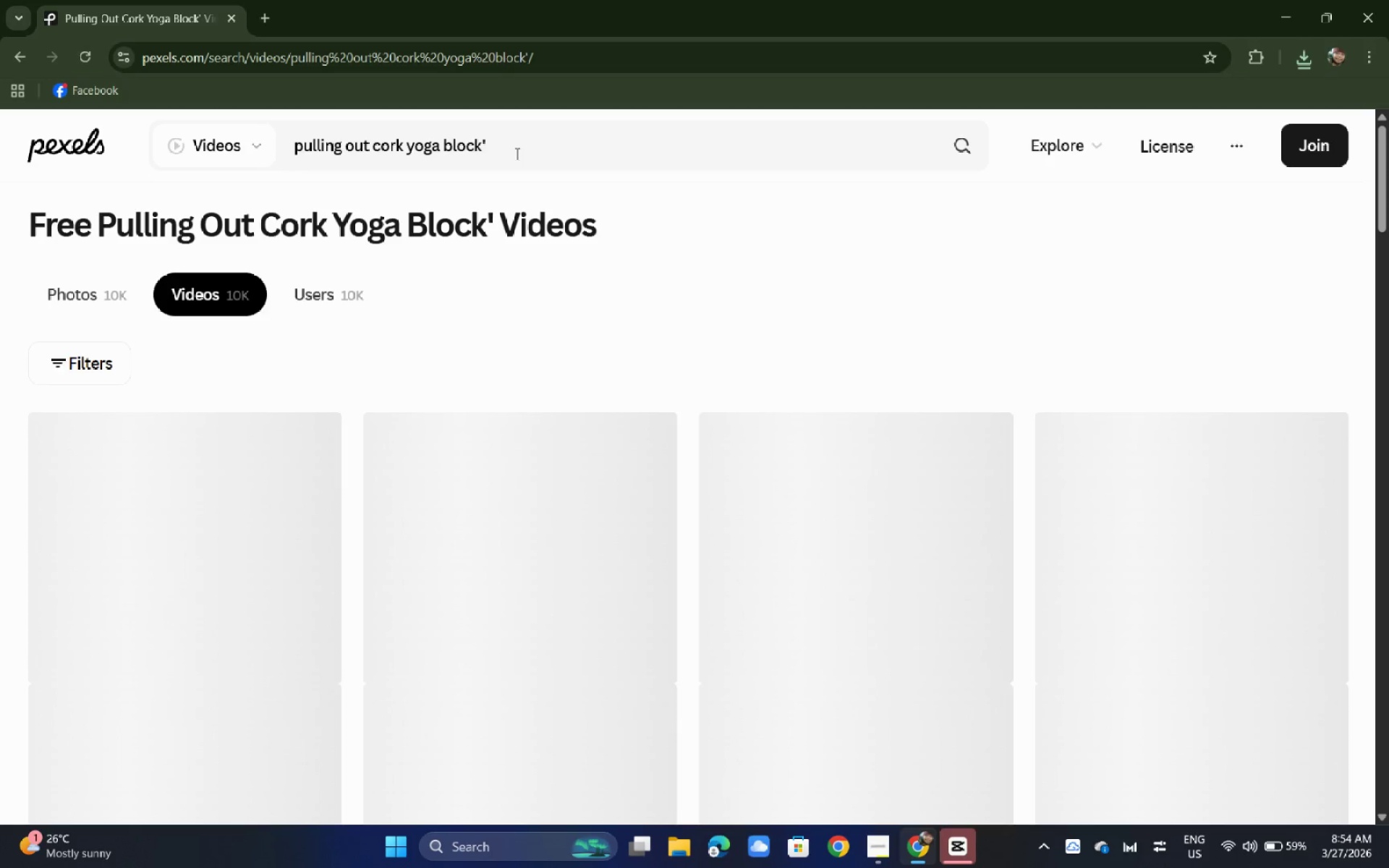 
left_click_drag(start_coordinate=[515, 158], to_coordinate=[521, 157])
 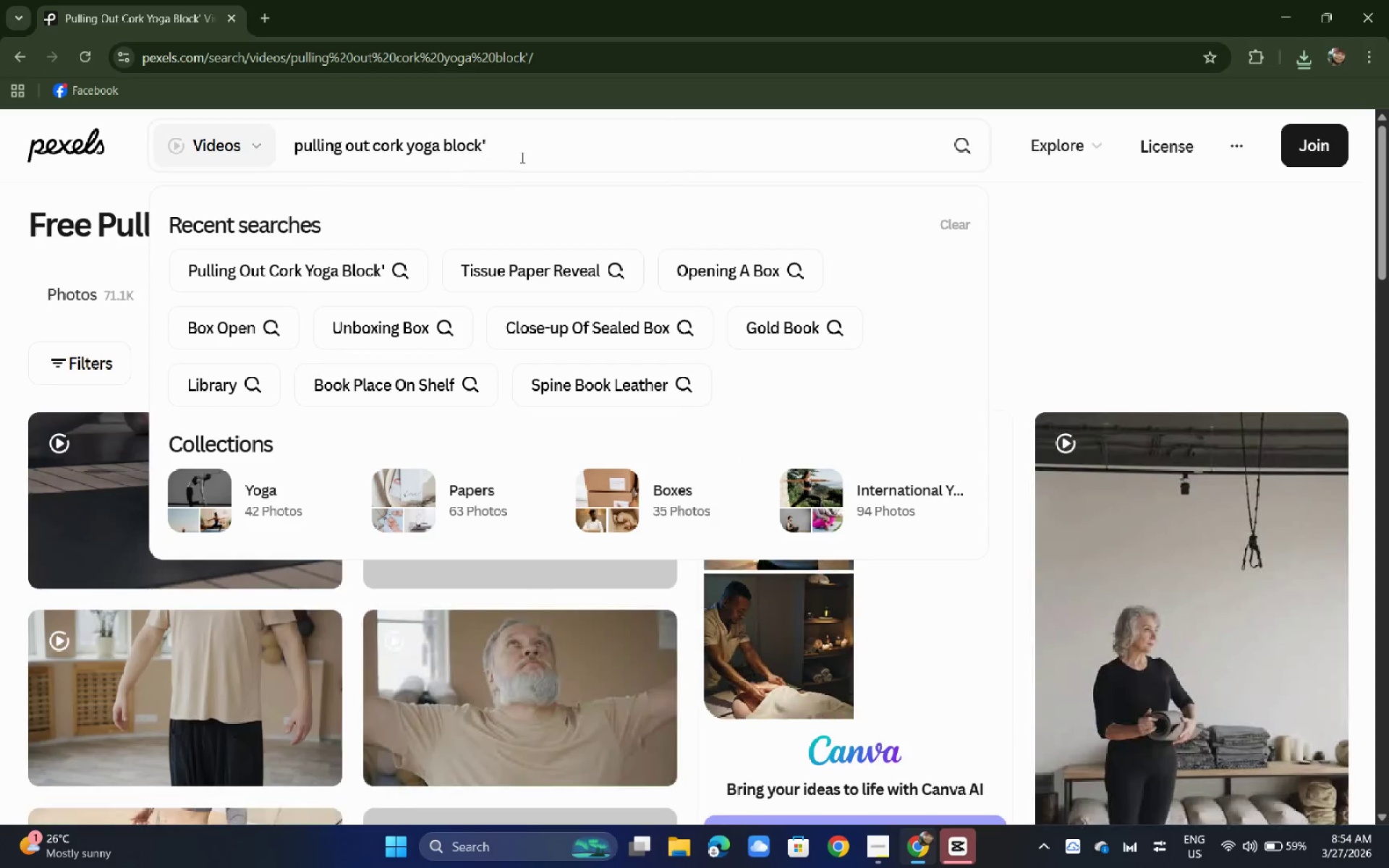 
scroll: coordinate [514, 158], scroll_direction: up, amount: 1.0
 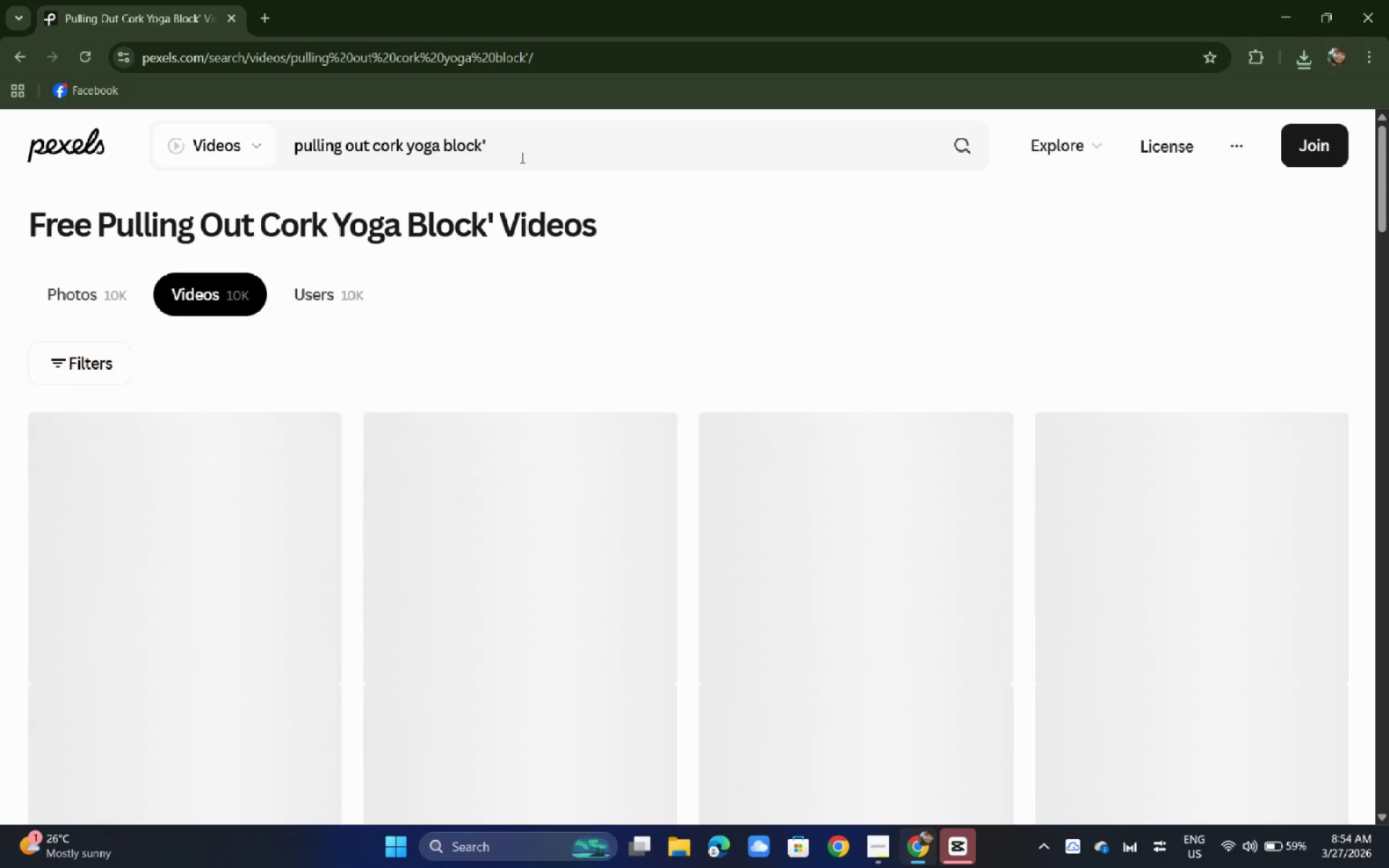 
key(Backspace)
 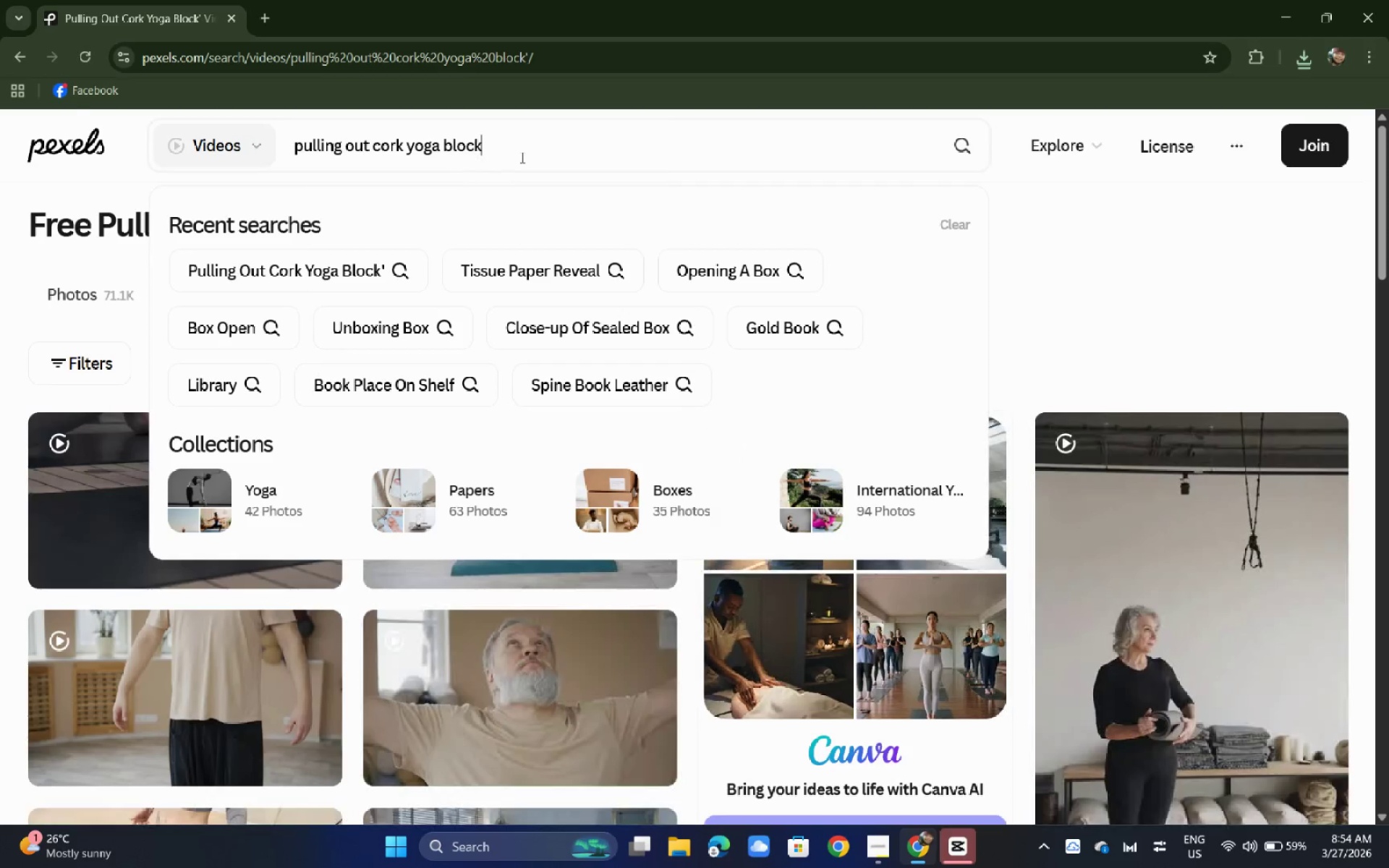 
key(Enter)
 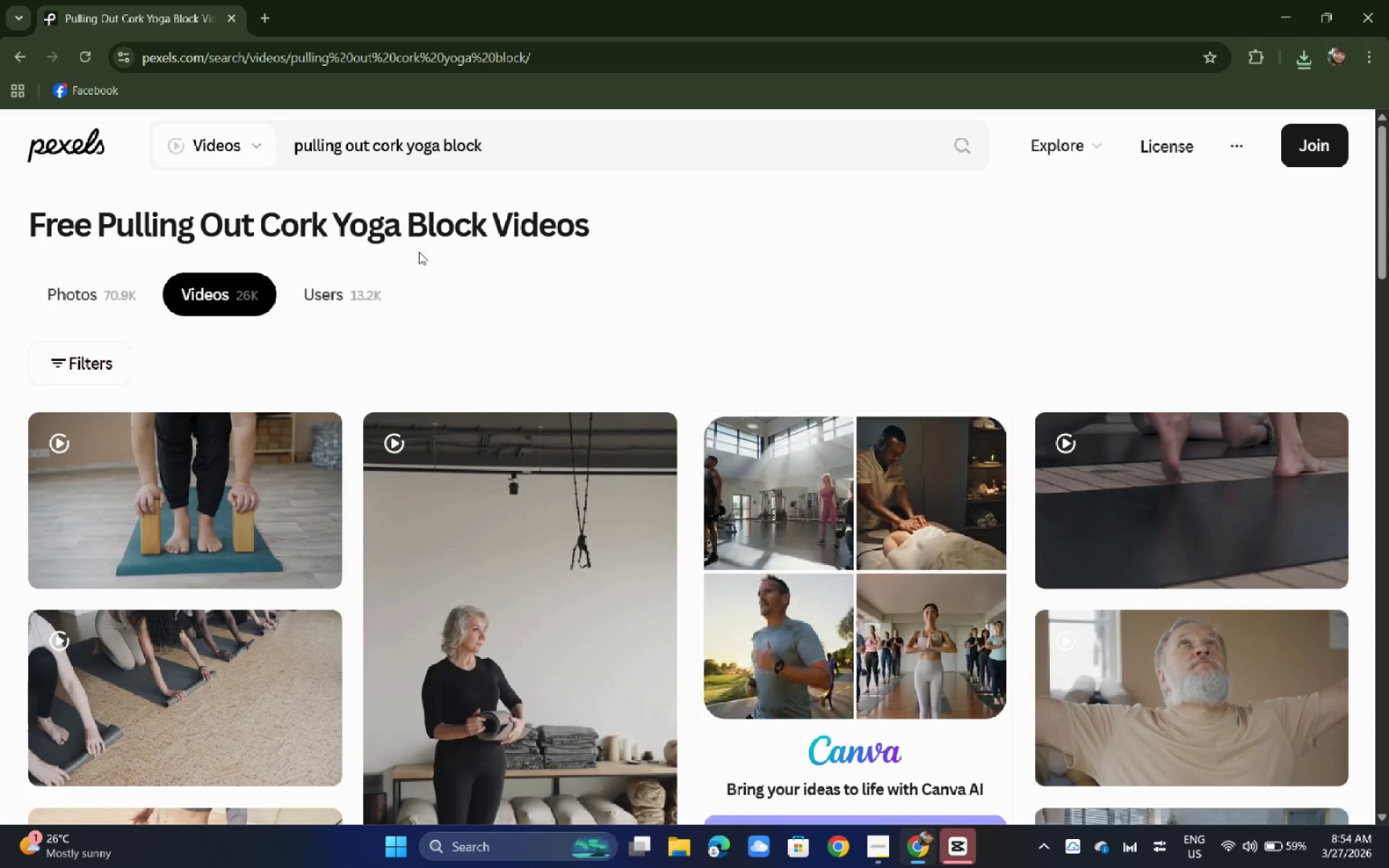 
wait(7.8)
 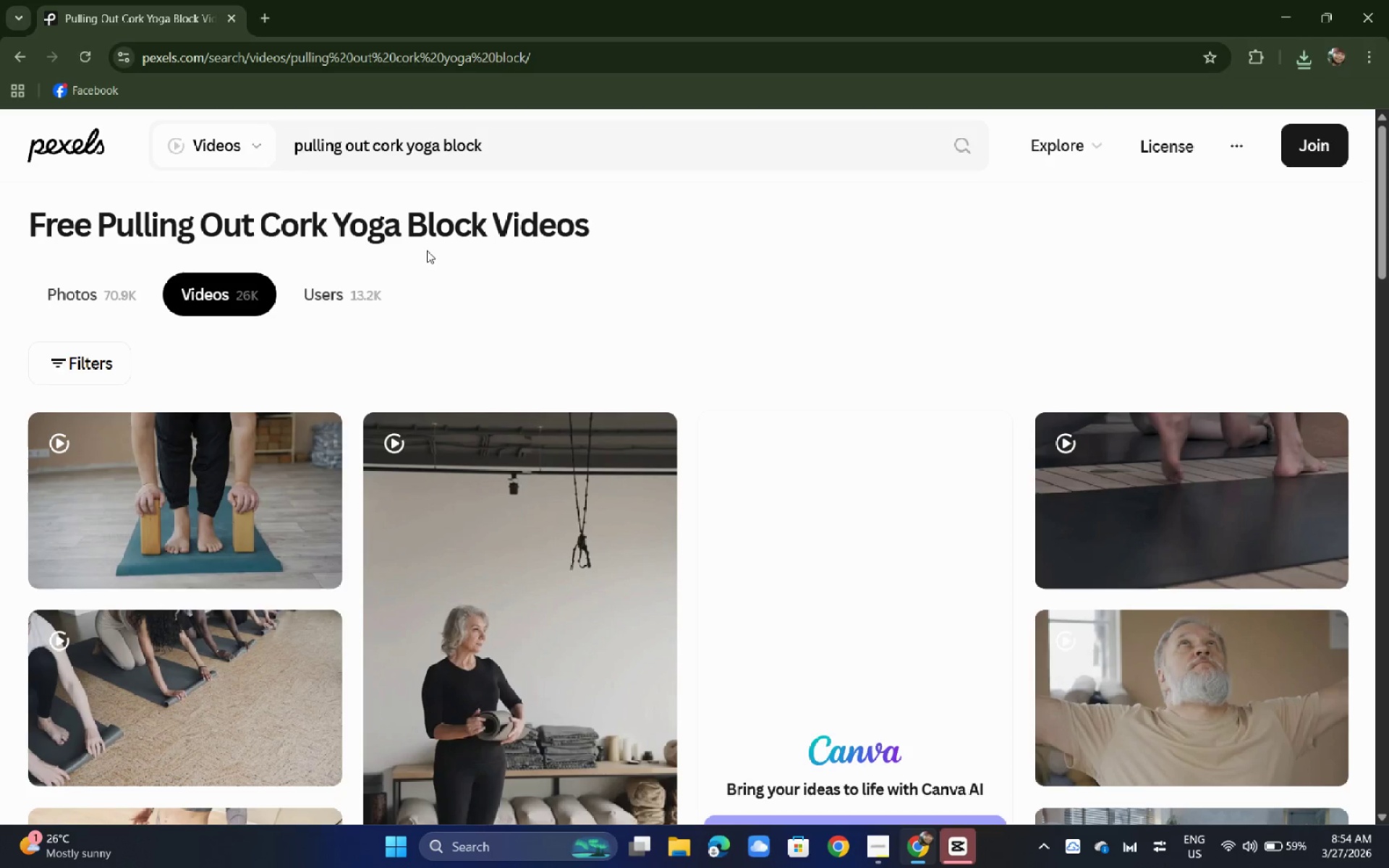 
scroll: coordinate [397, 270], scroll_direction: down, amount: 17.0
 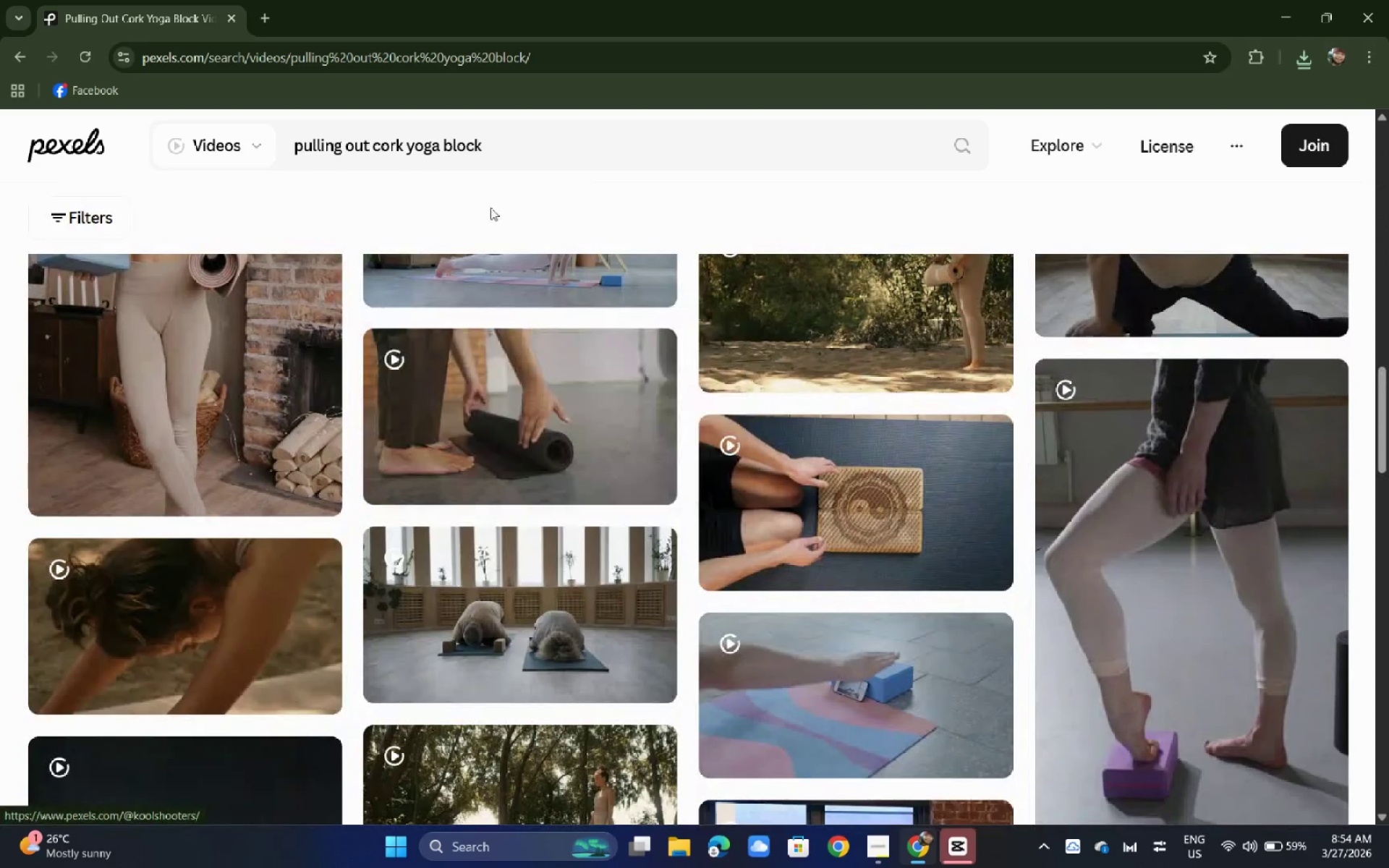 
scroll: coordinate [592, 428], scroll_direction: down, amount: 10.0
 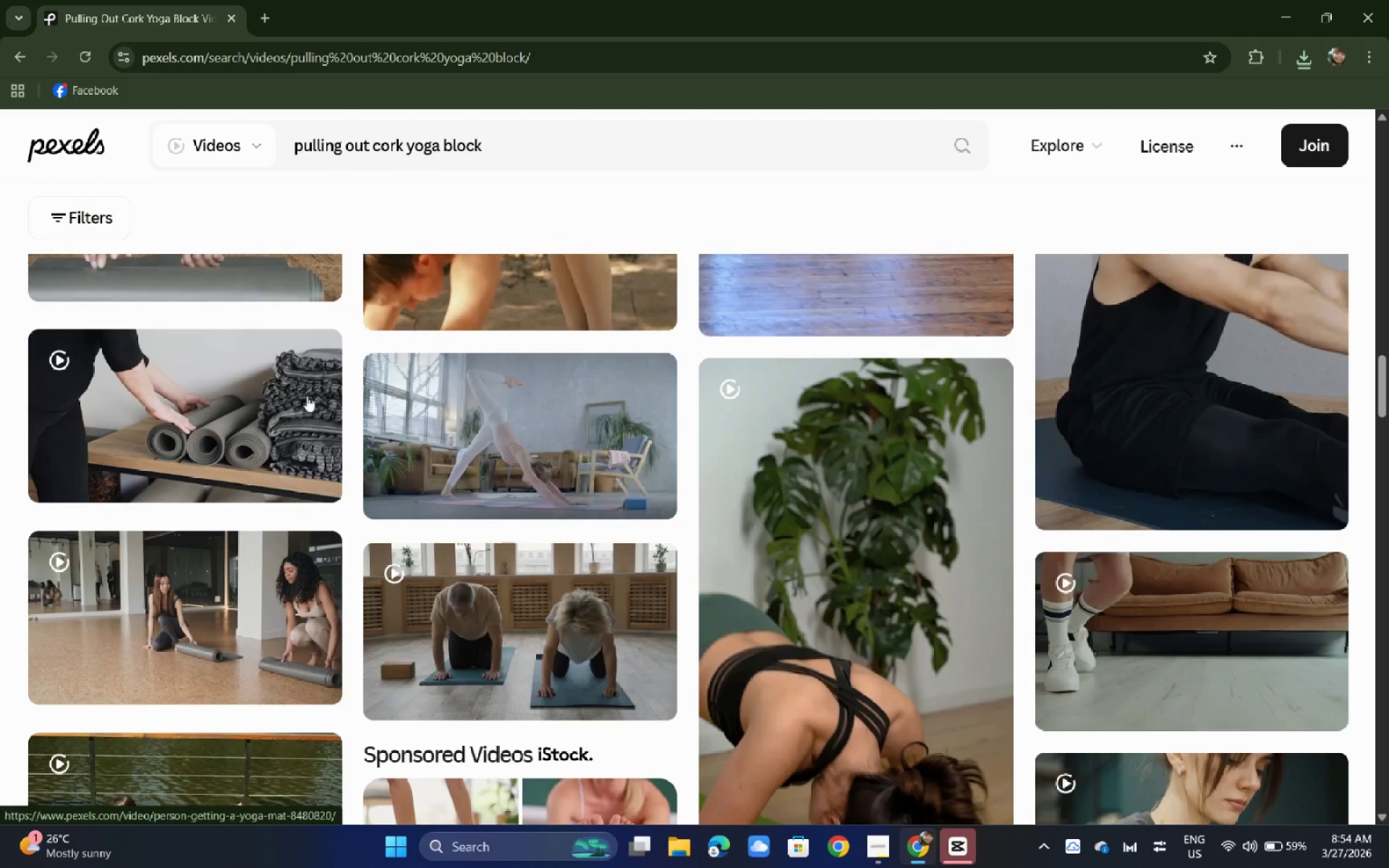 
left_click([252, 387])
 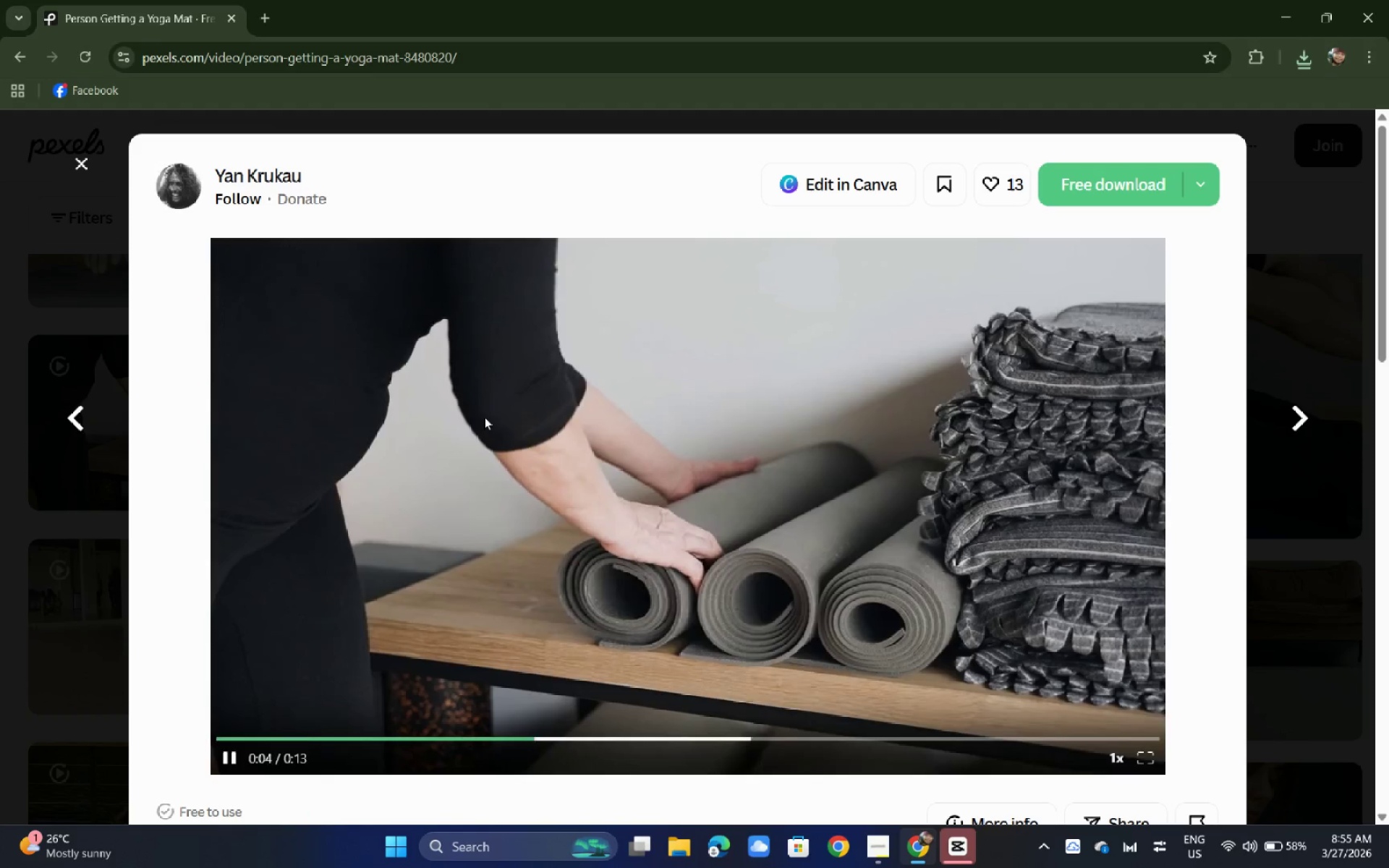 
wait(12.39)
 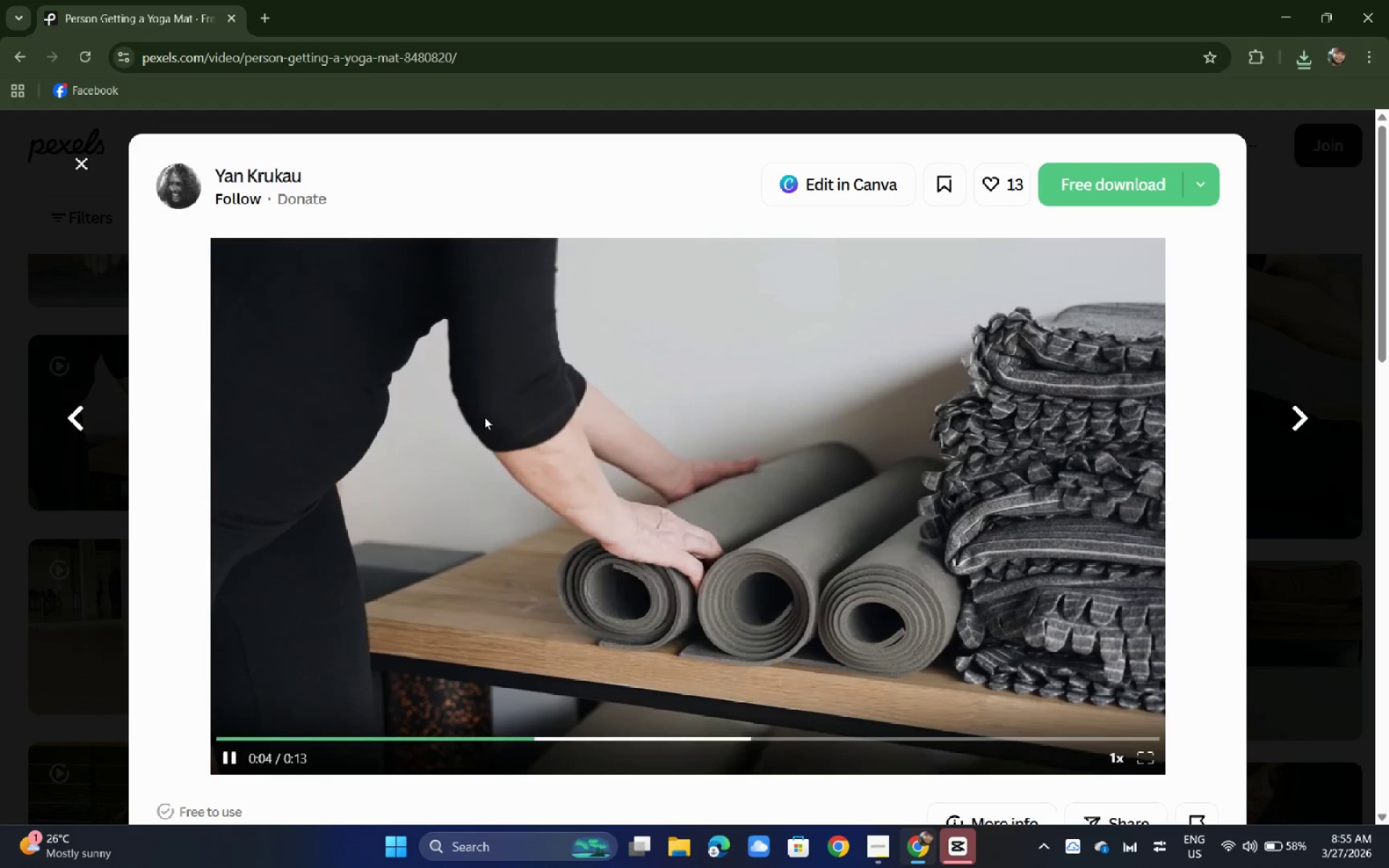 
scroll: coordinate [186, 469], scroll_direction: down, amount: 6.0
 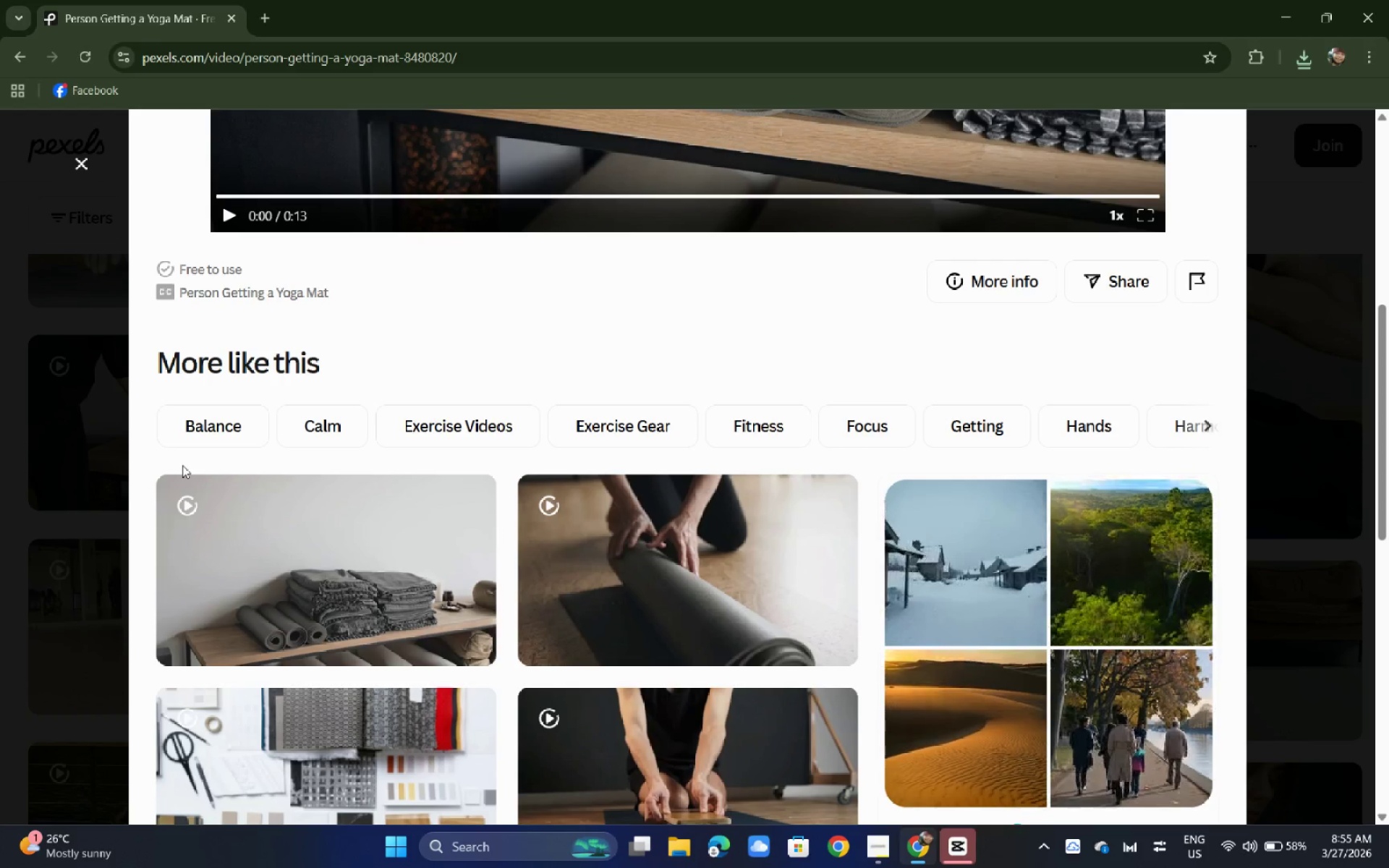 
wait(7.21)
 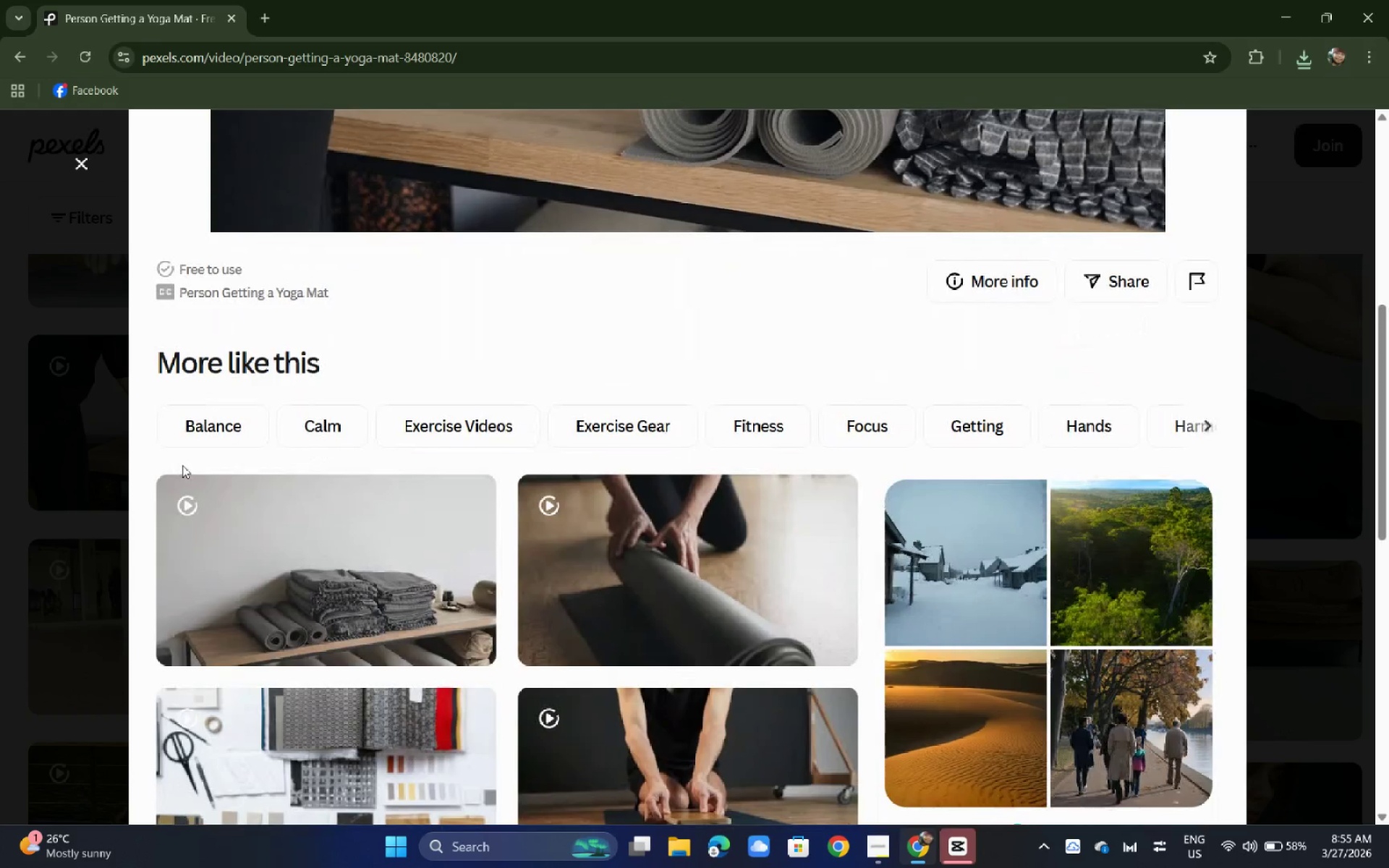 
scroll: coordinate [339, 453], scroll_direction: down, amount: 3.0
 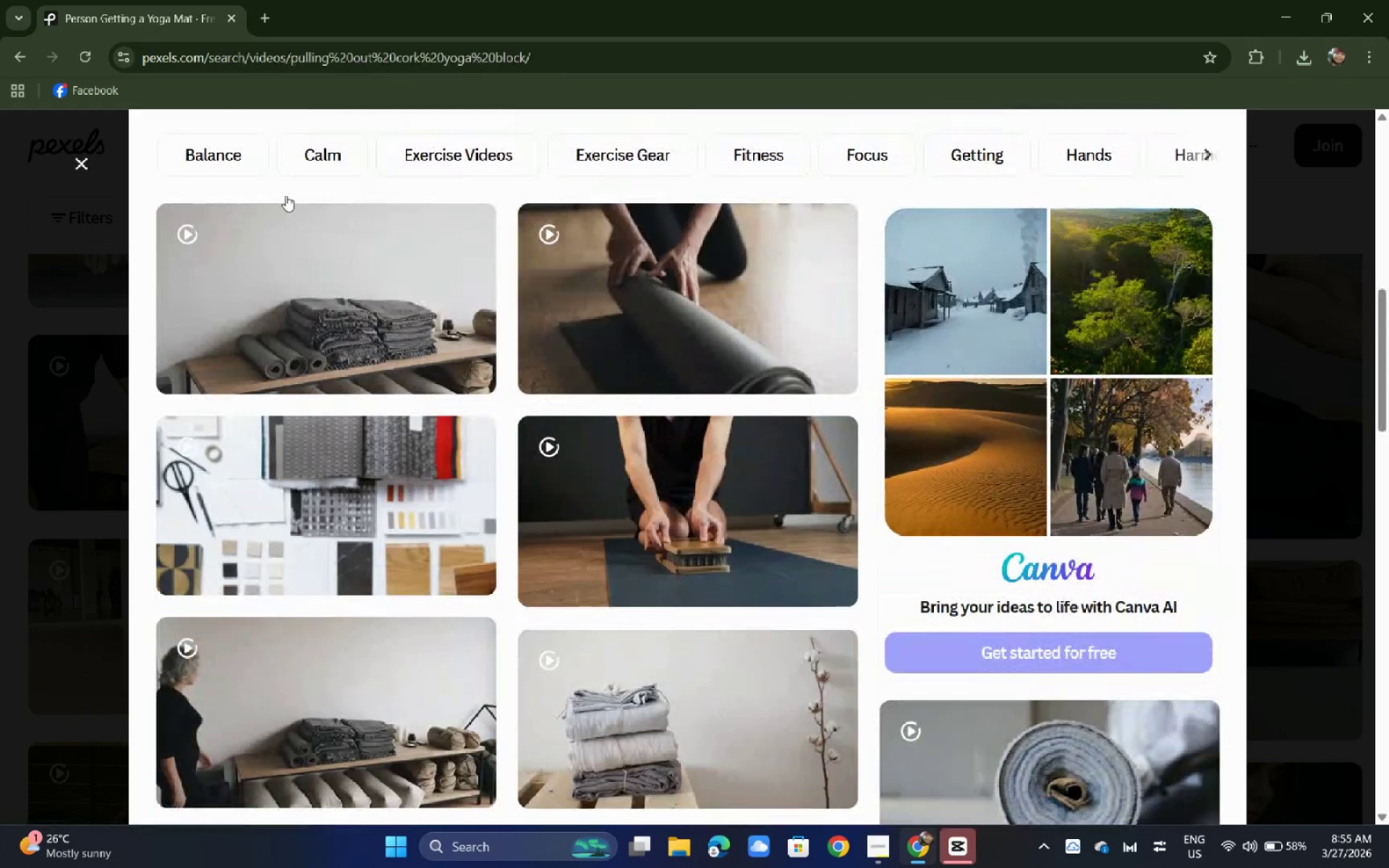 
left_click_drag(start_coordinate=[524, 151], to_coordinate=[126, 122])
 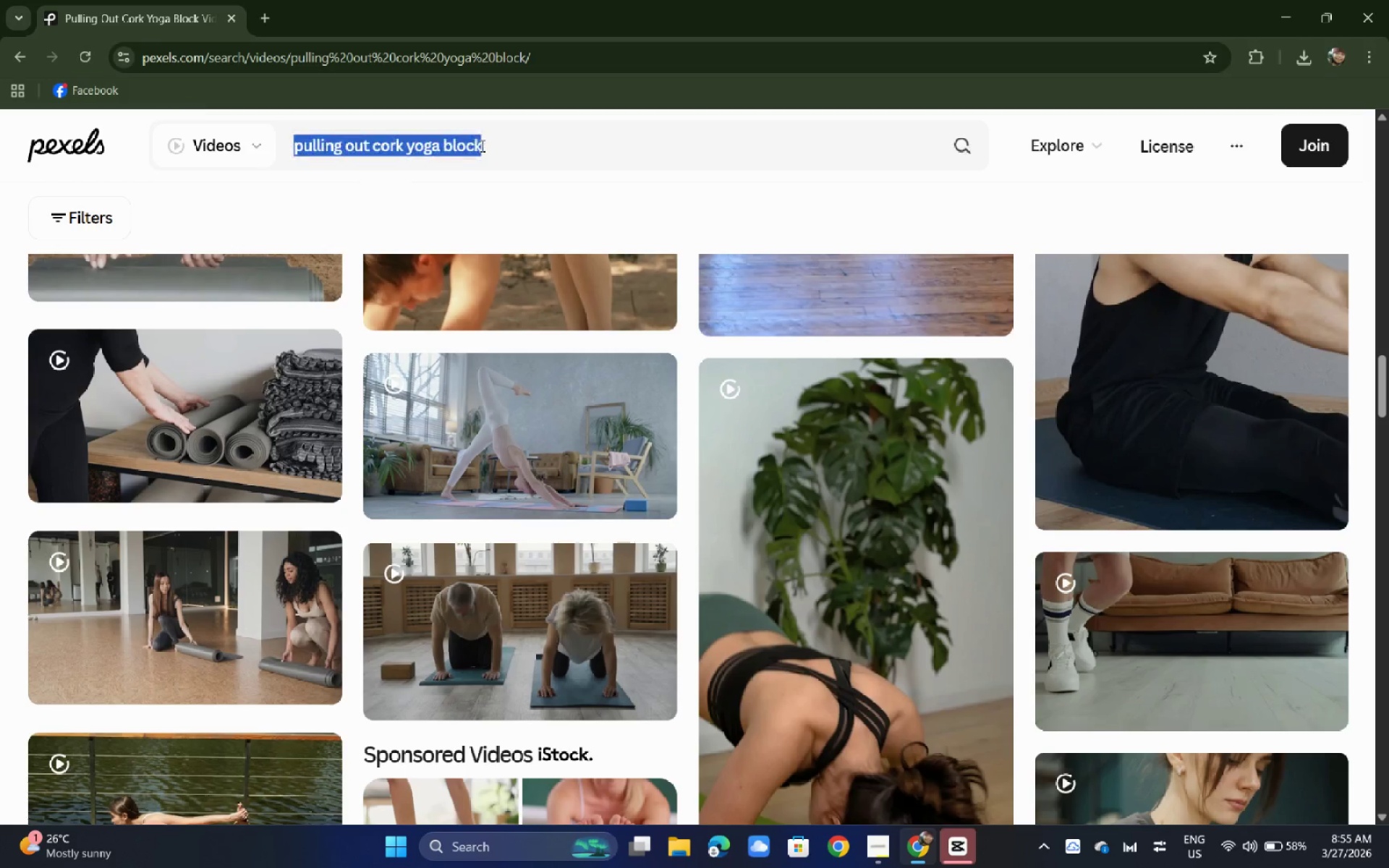 
left_click([481, 145])
 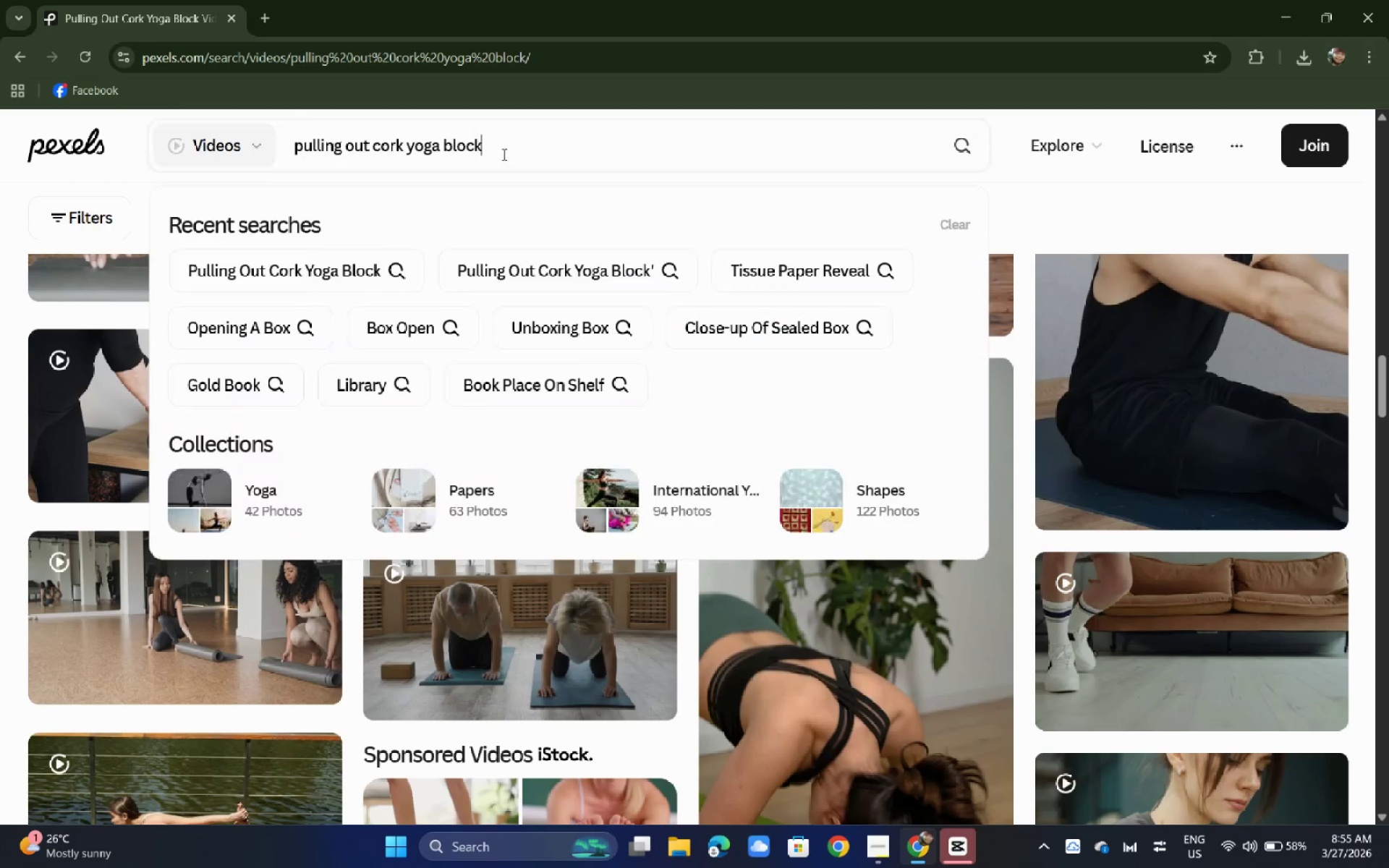 
left_click_drag(start_coordinate=[504, 154], to_coordinate=[405, 154])
 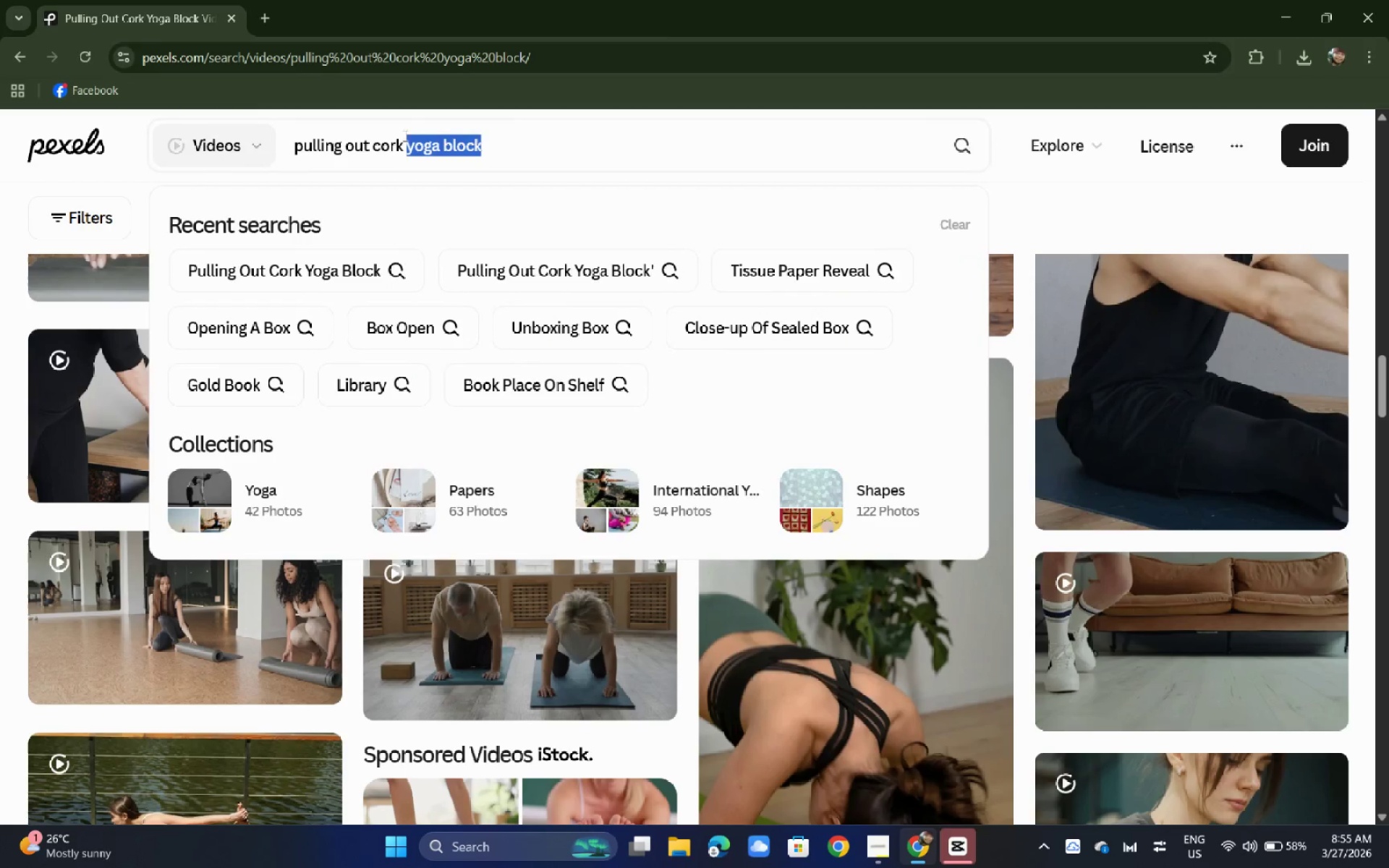 
key(Control+C)
 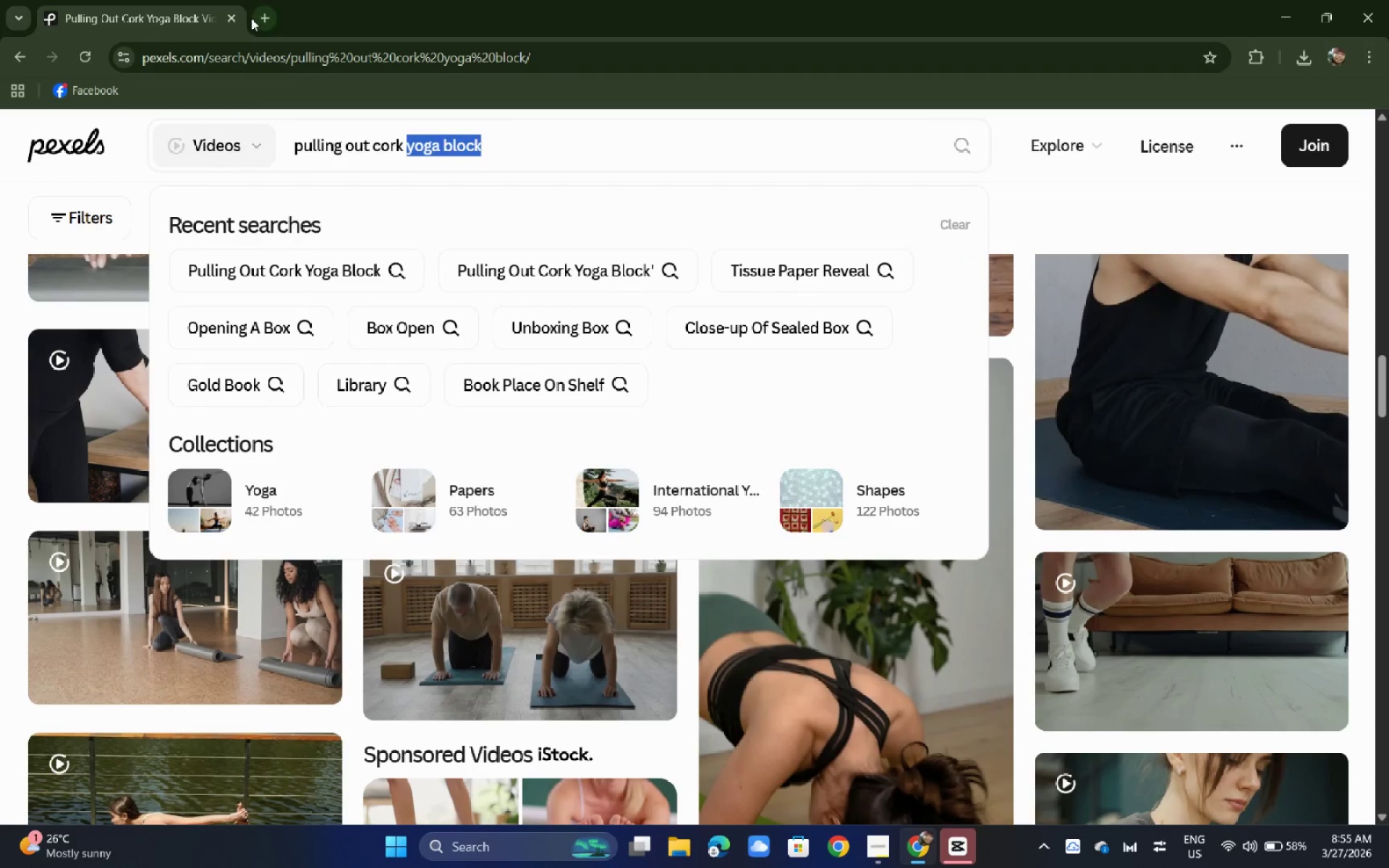 
left_click([251, 18])
 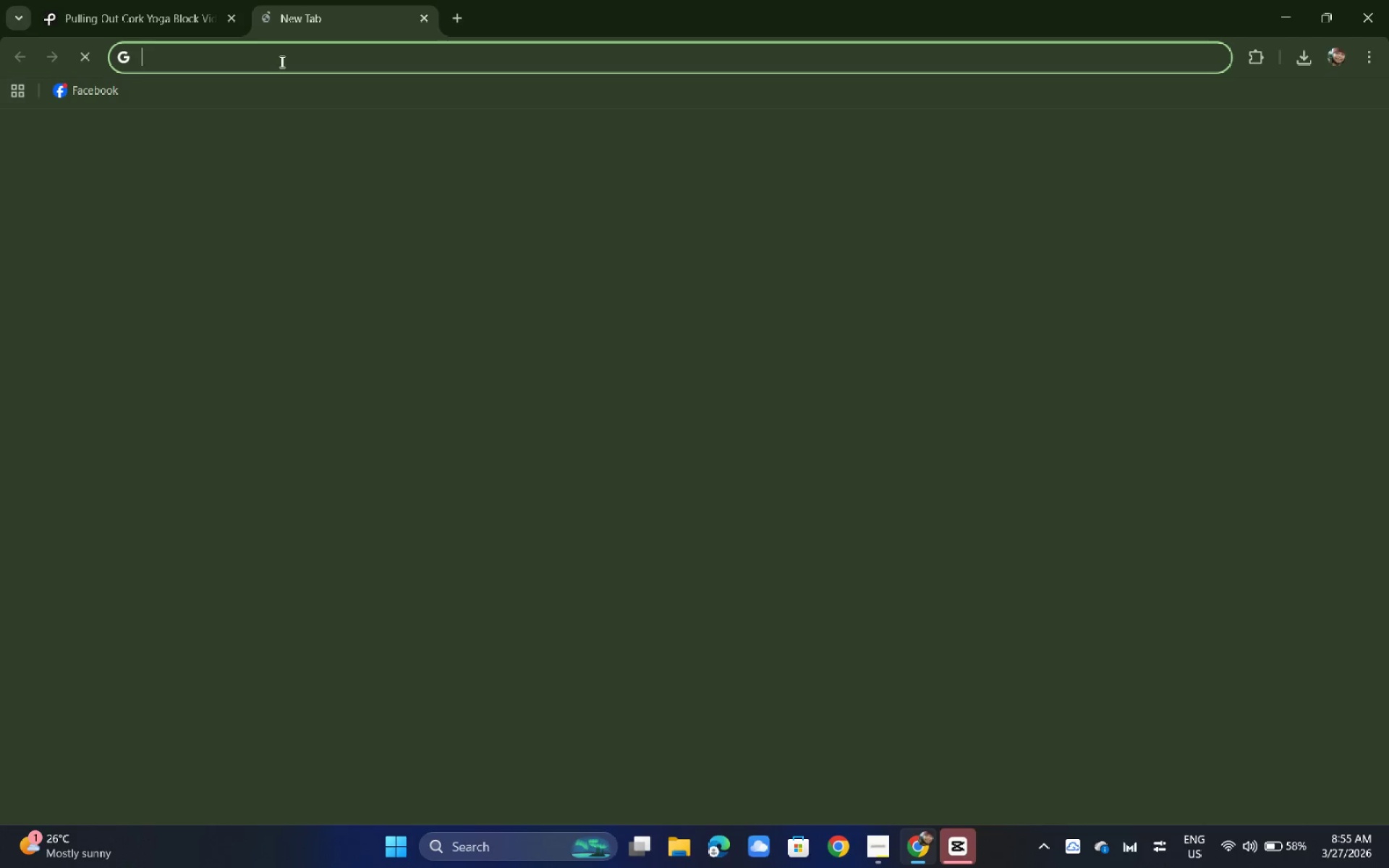 
double_click([281, 62])
 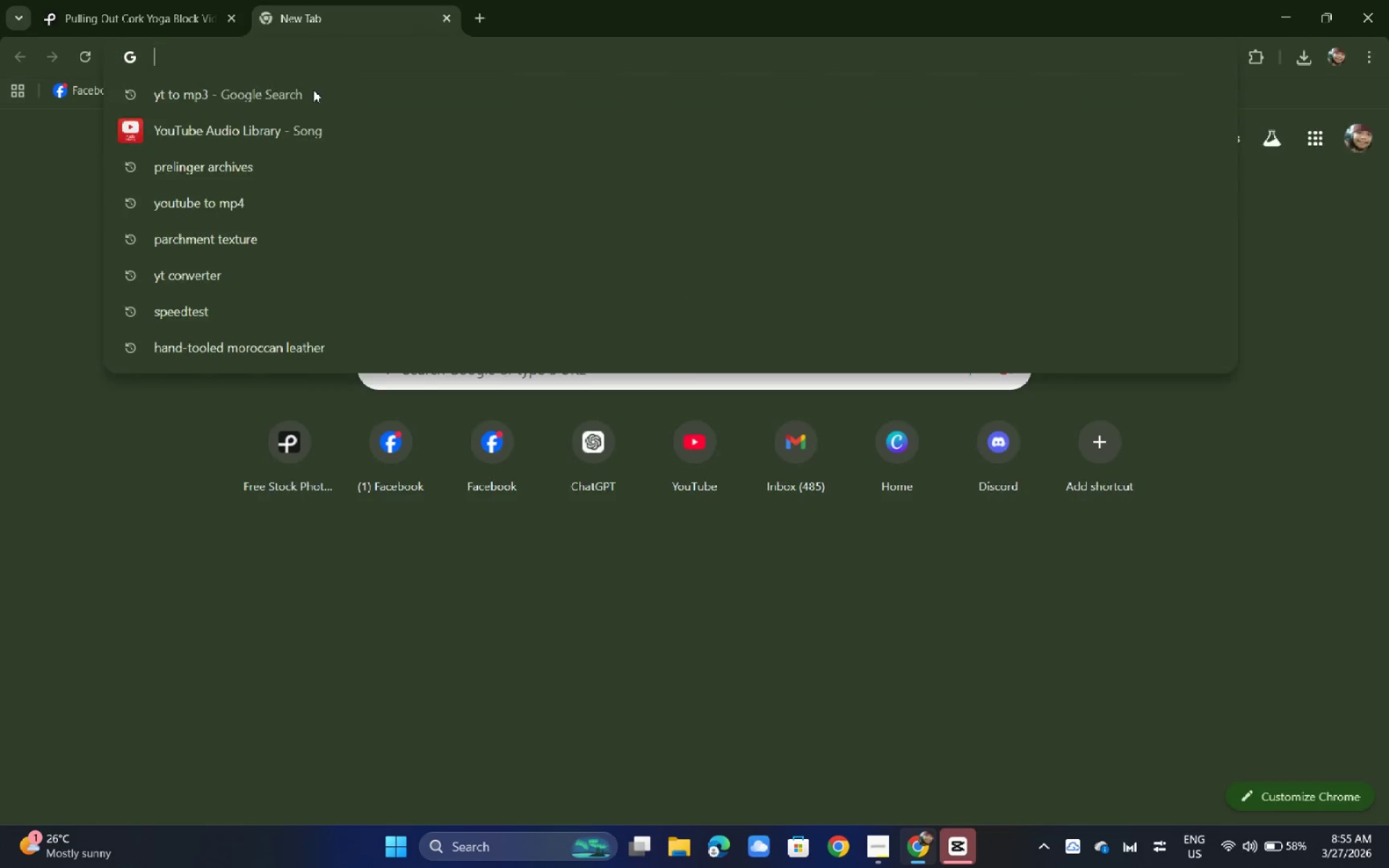 
key(Control+ControlLeft)
 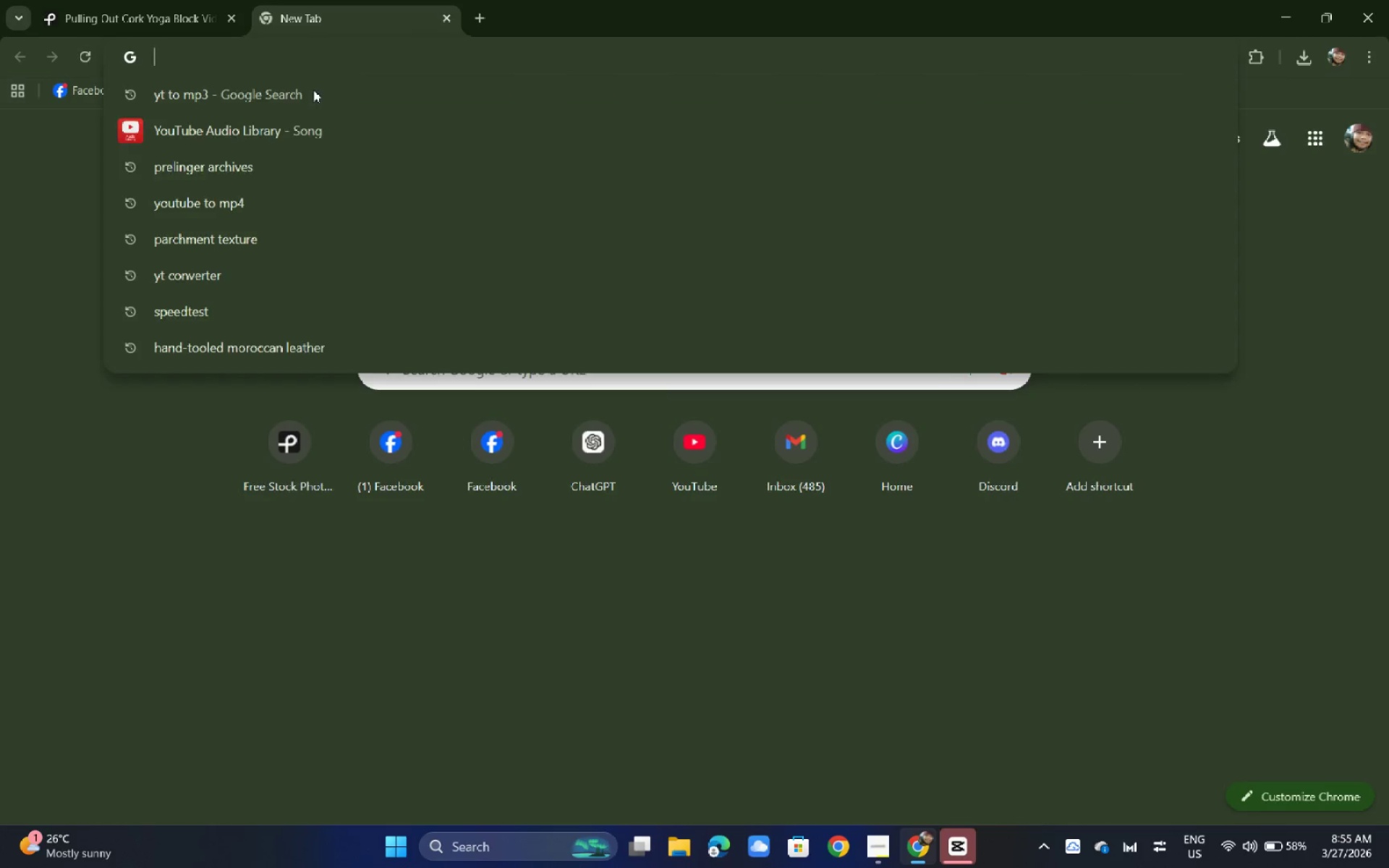 
key(Control+V)
 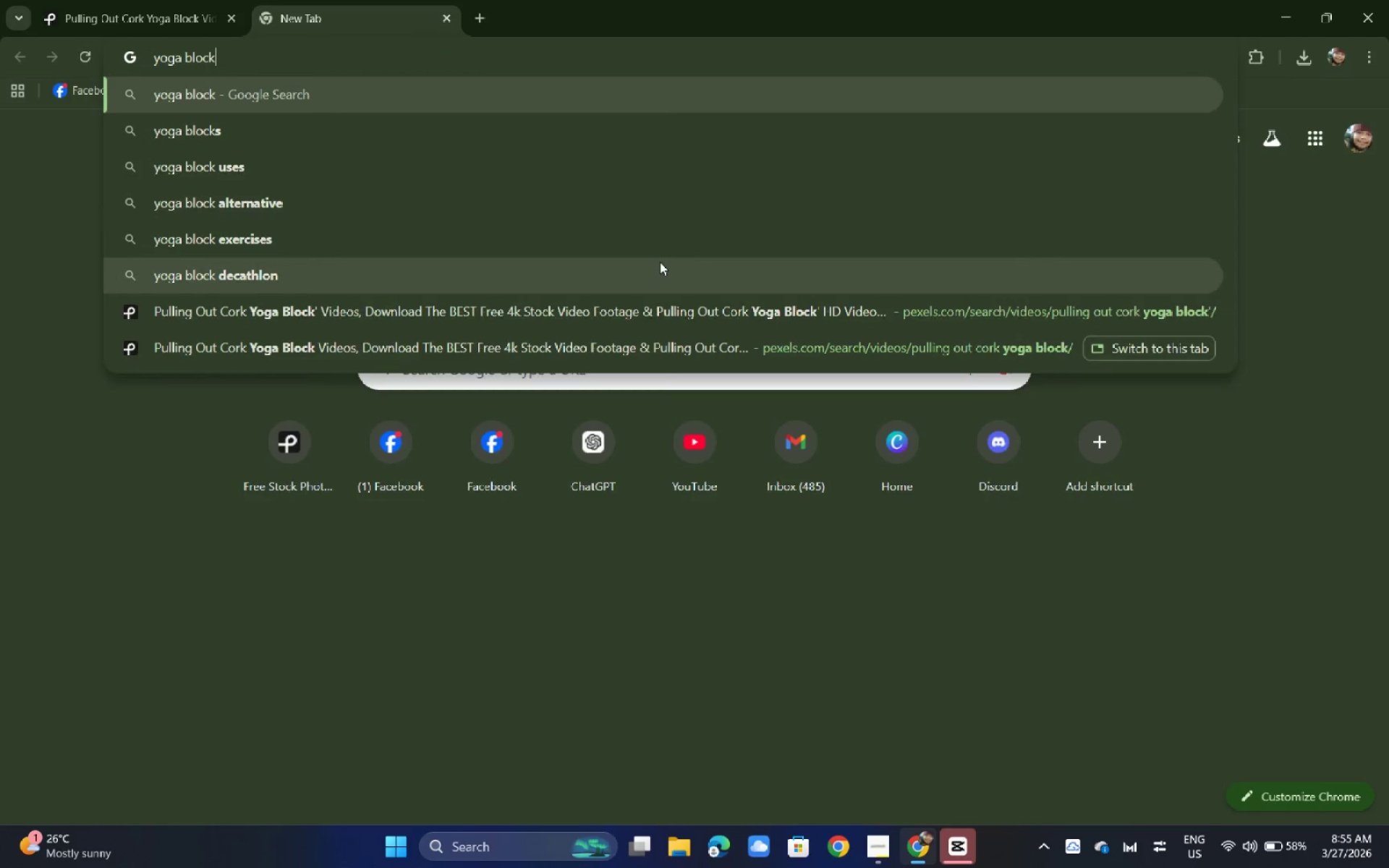 
key(Enter)
 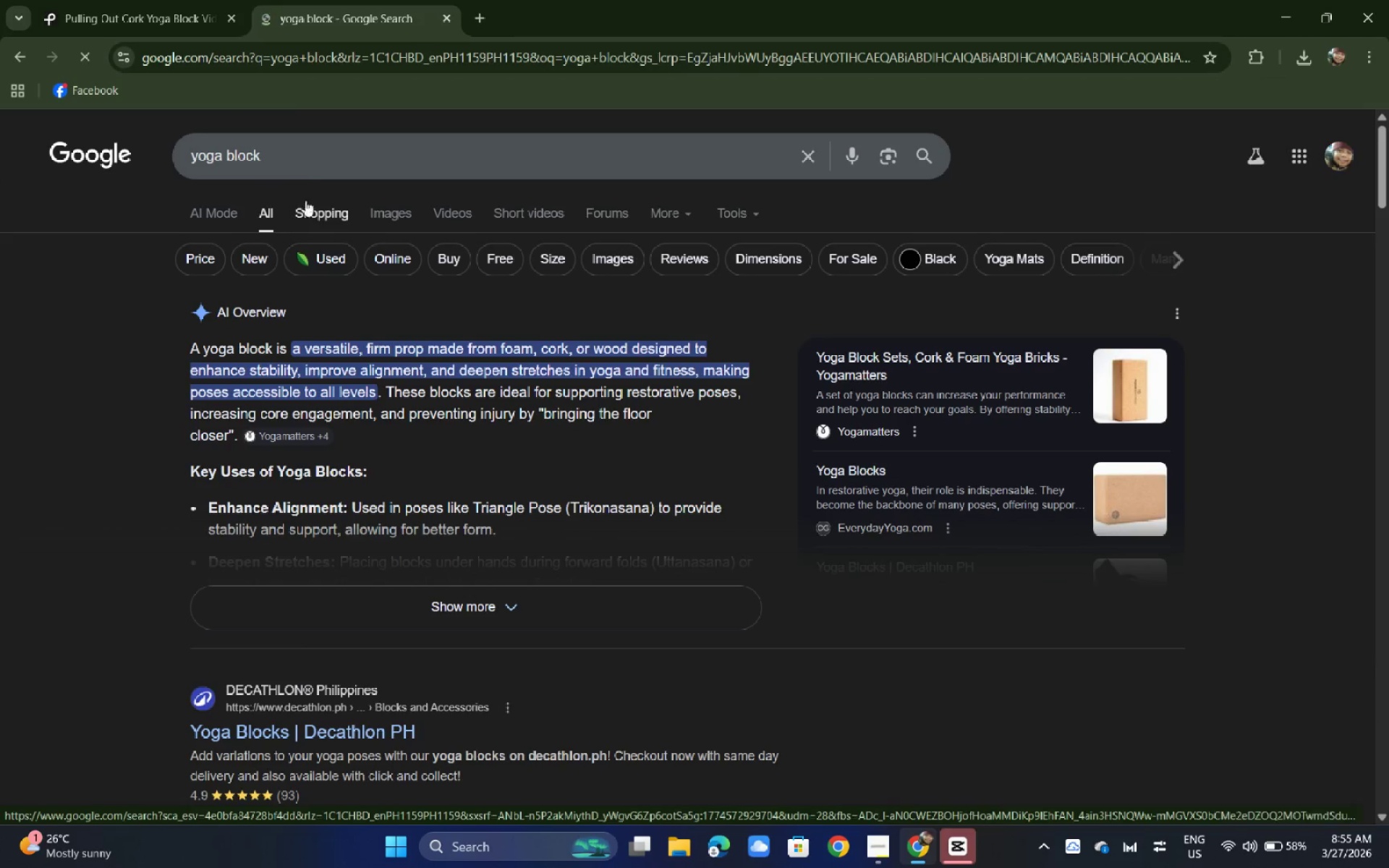 
double_click([377, 214])
 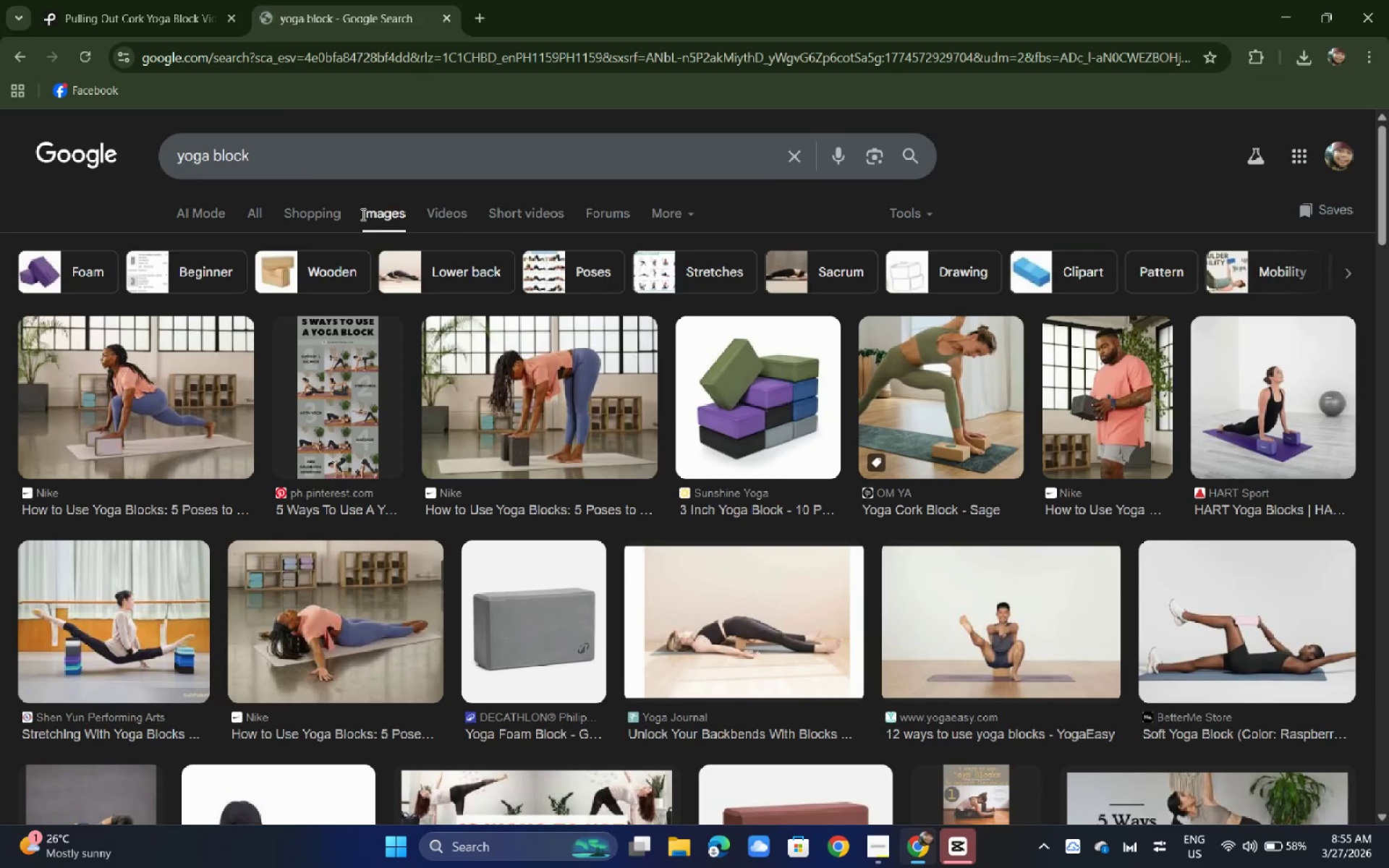 
left_click([175, 0])
 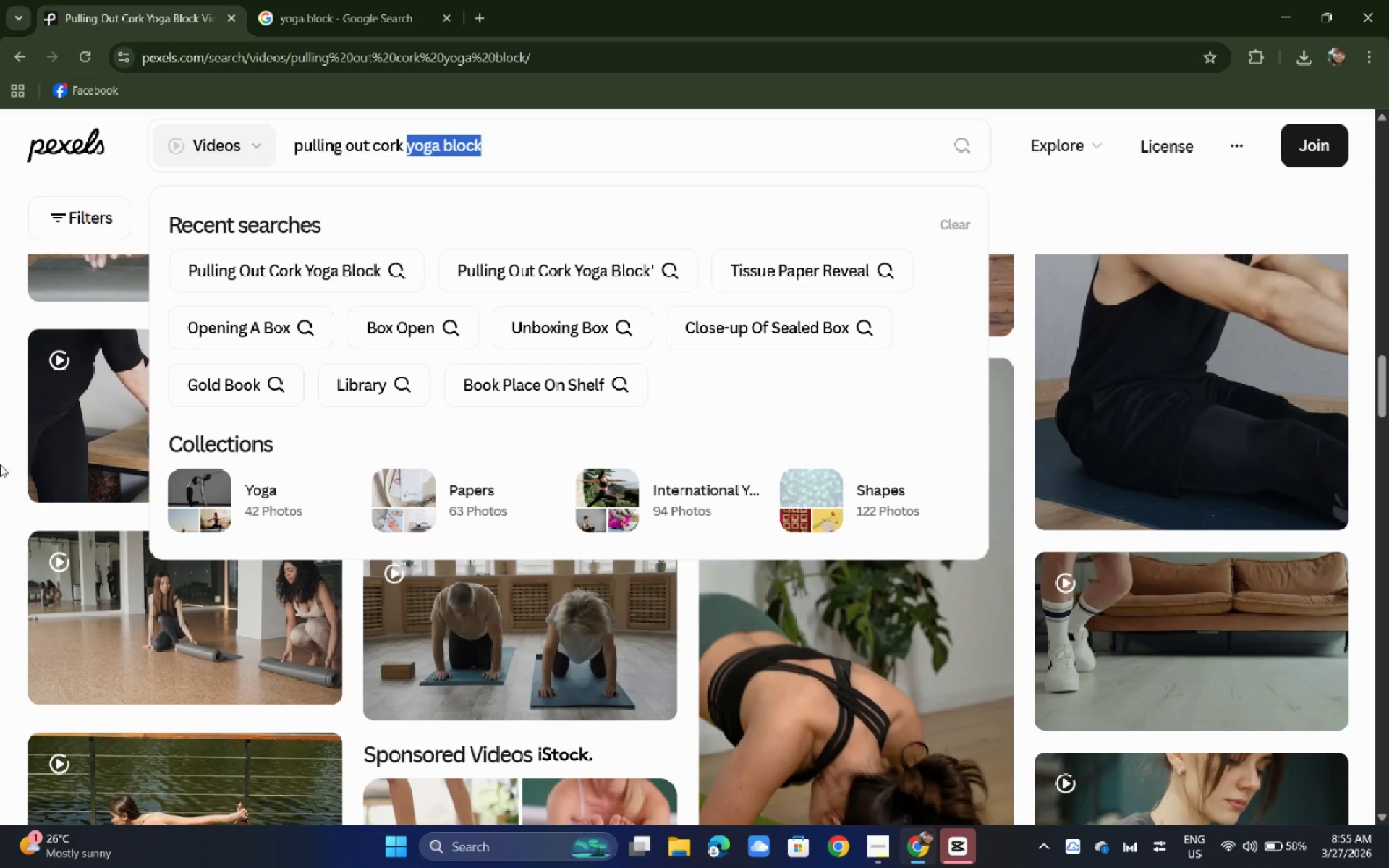 
left_click([0, 456])
 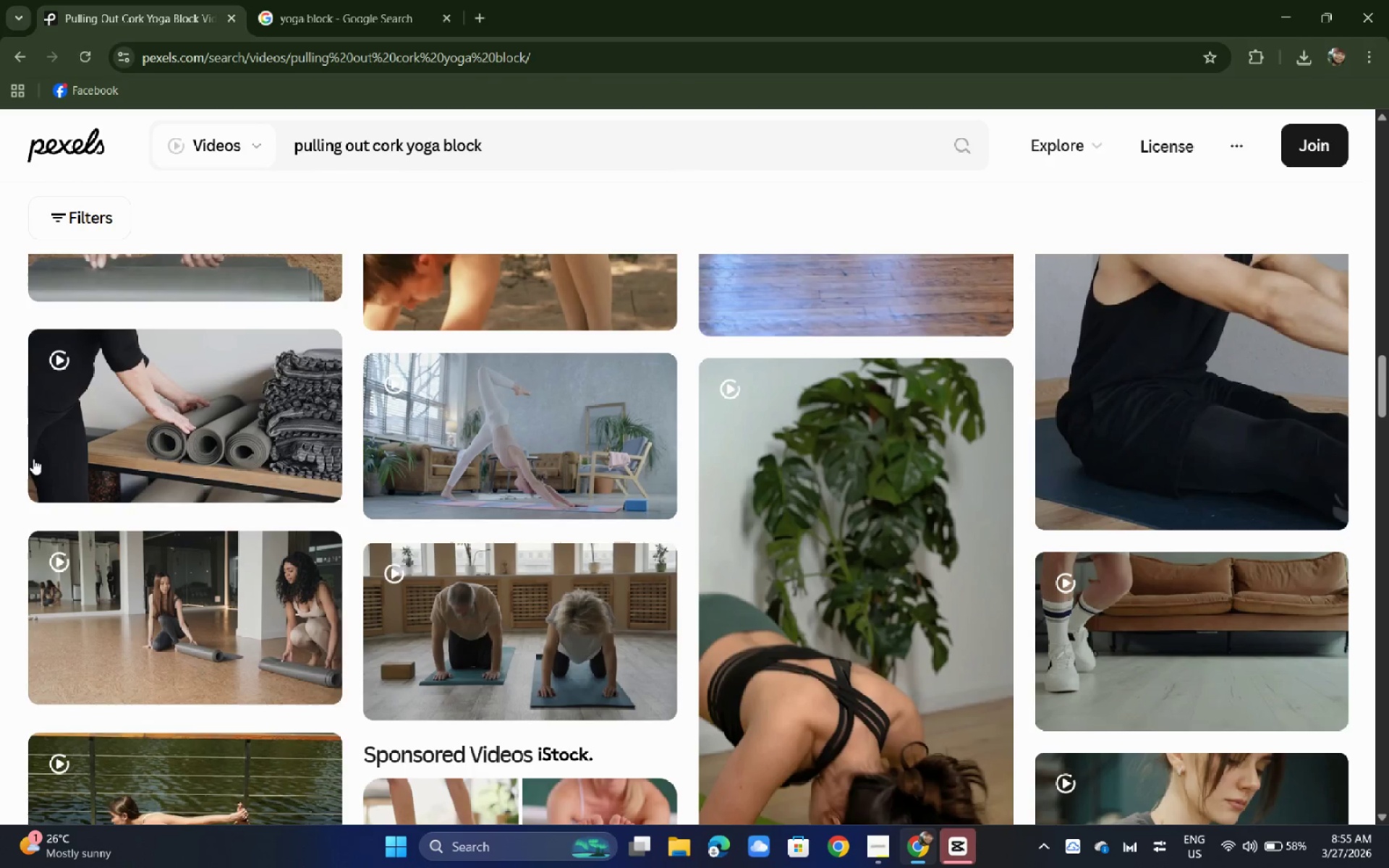 
scroll: coordinate [334, 504], scroll_direction: up, amount: 30.0
 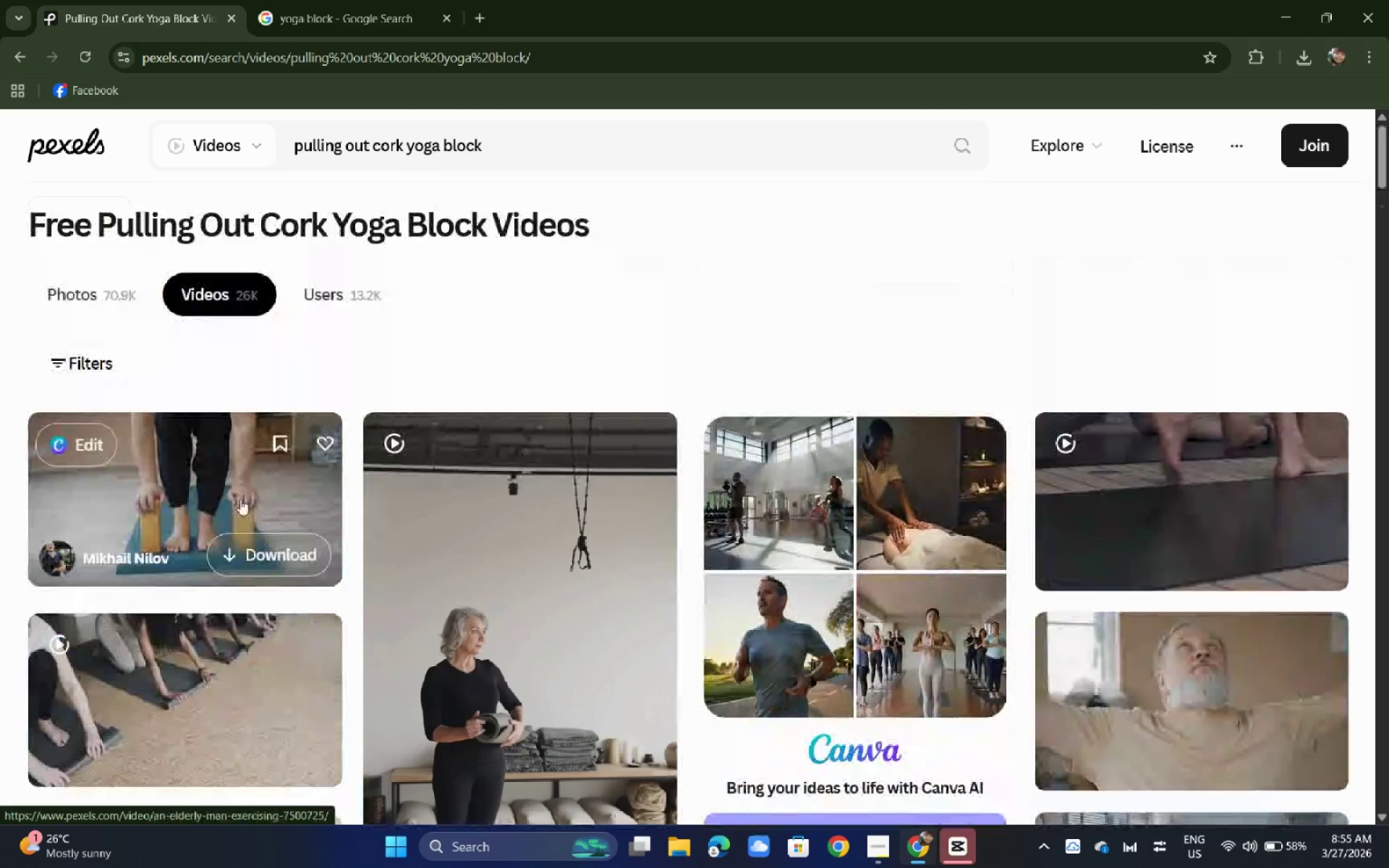 
left_click([237, 498])
 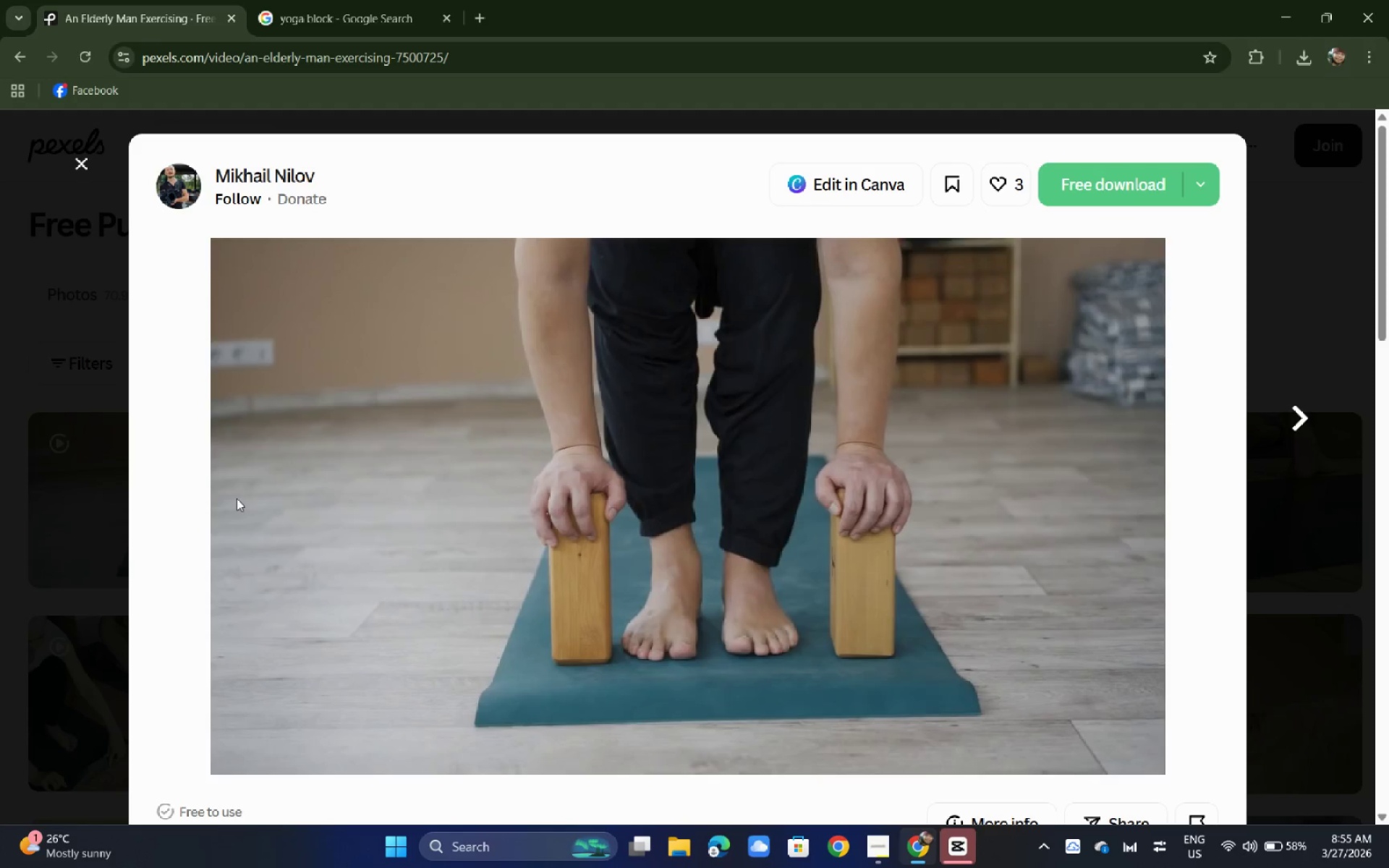 
wait(6.7)
 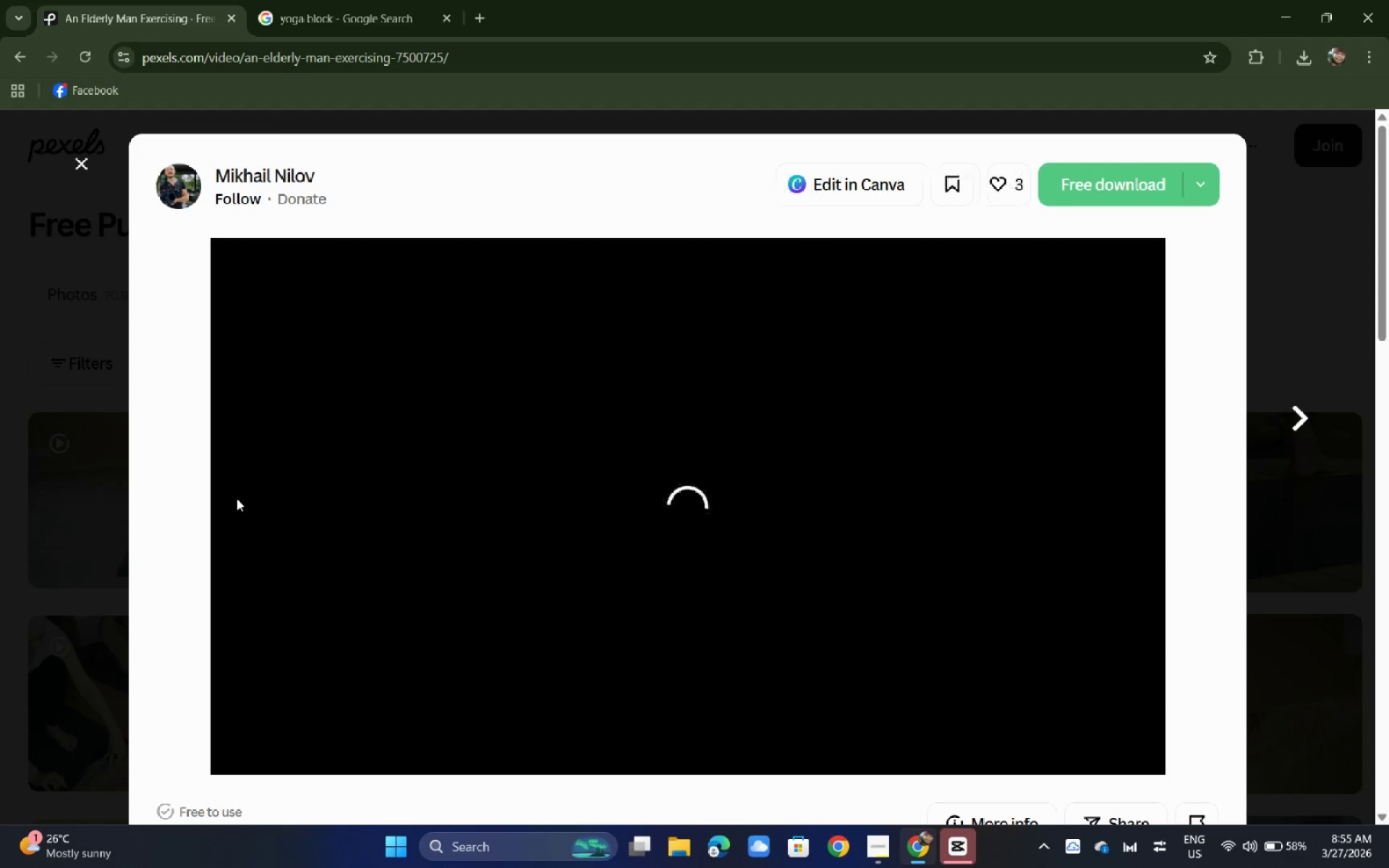 
scroll: coordinate [393, 532], scroll_direction: down, amount: 8.0
 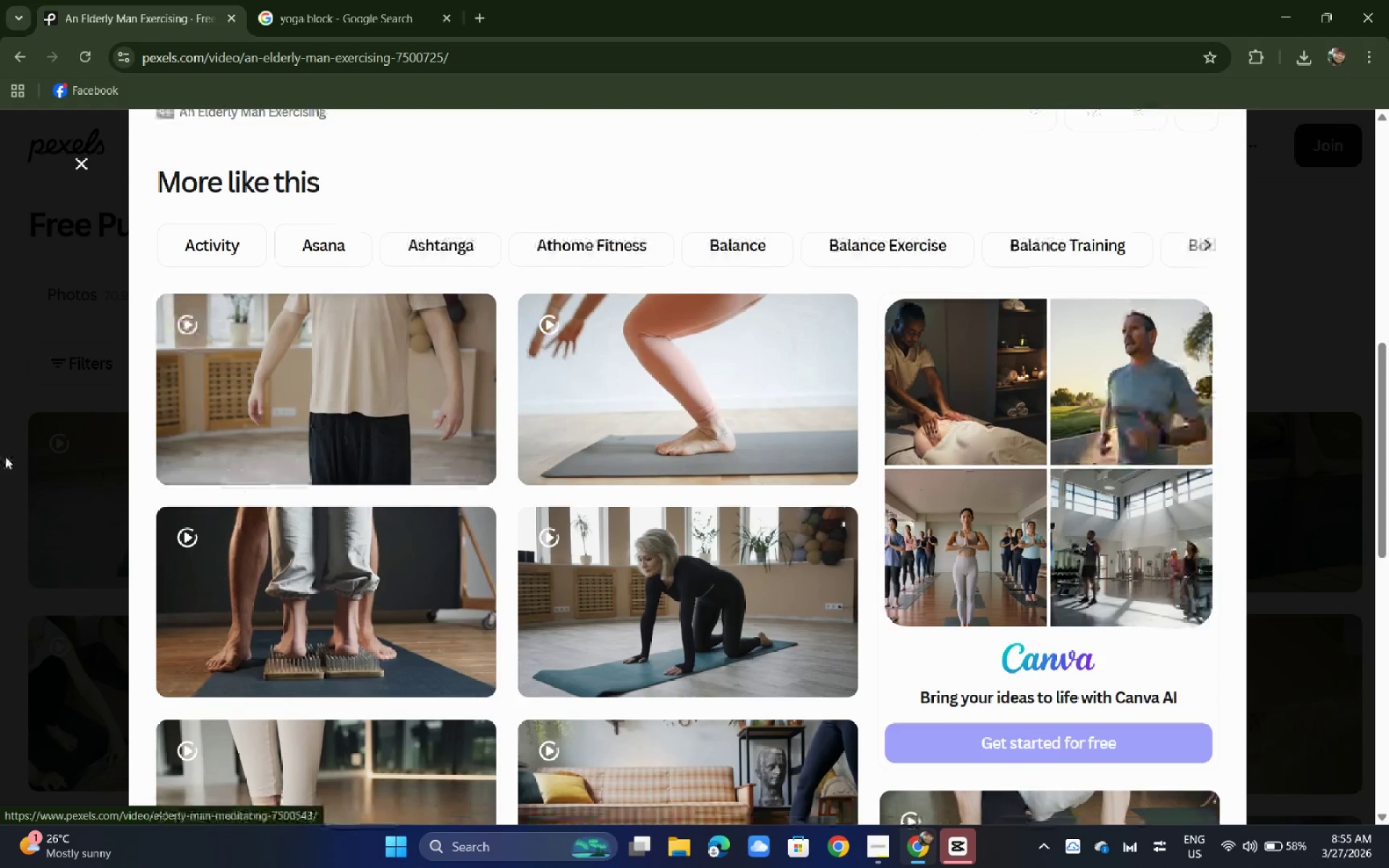 
left_click([0, 449])
 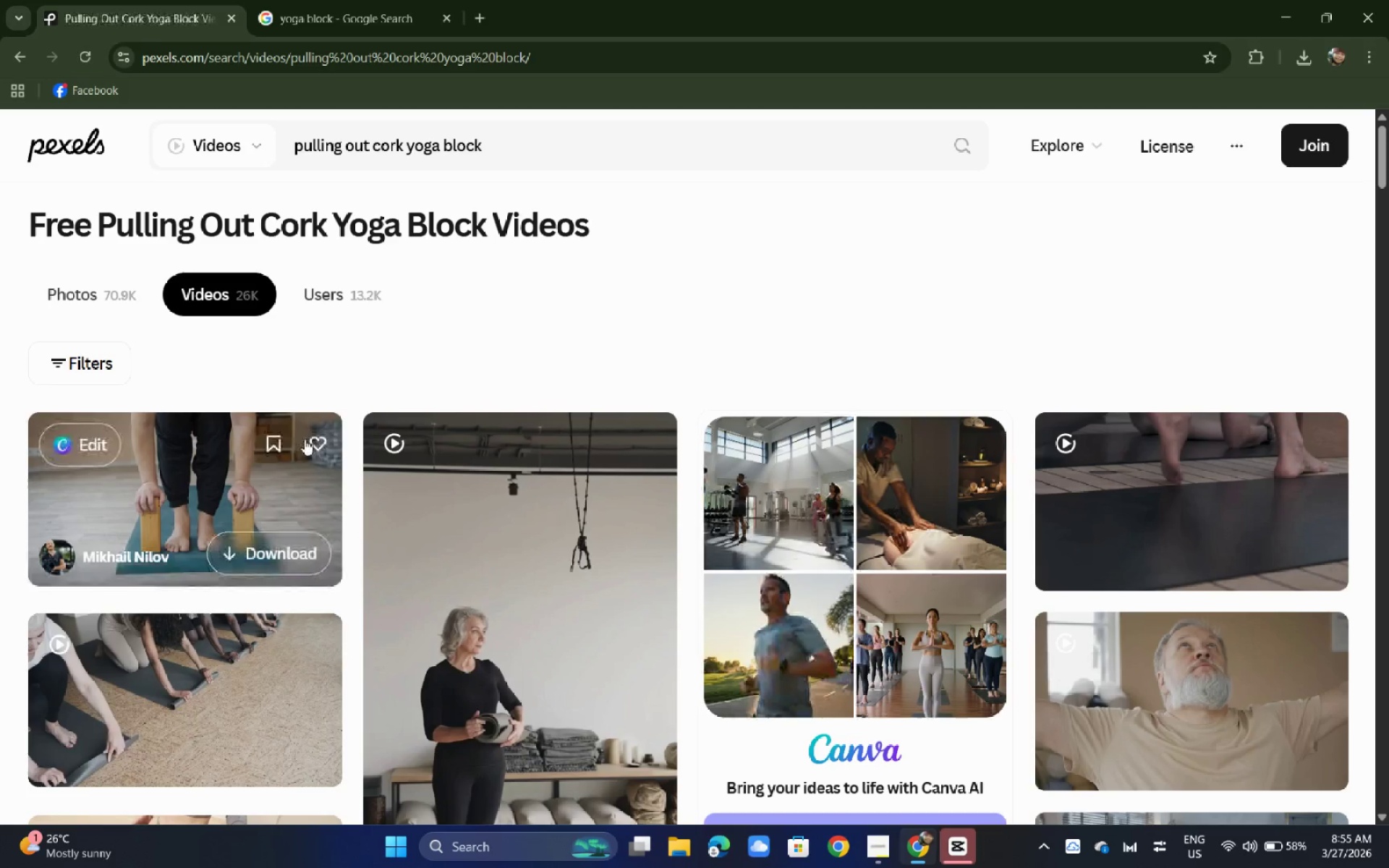 
scroll: coordinate [304, 448], scroll_direction: down, amount: 5.0
 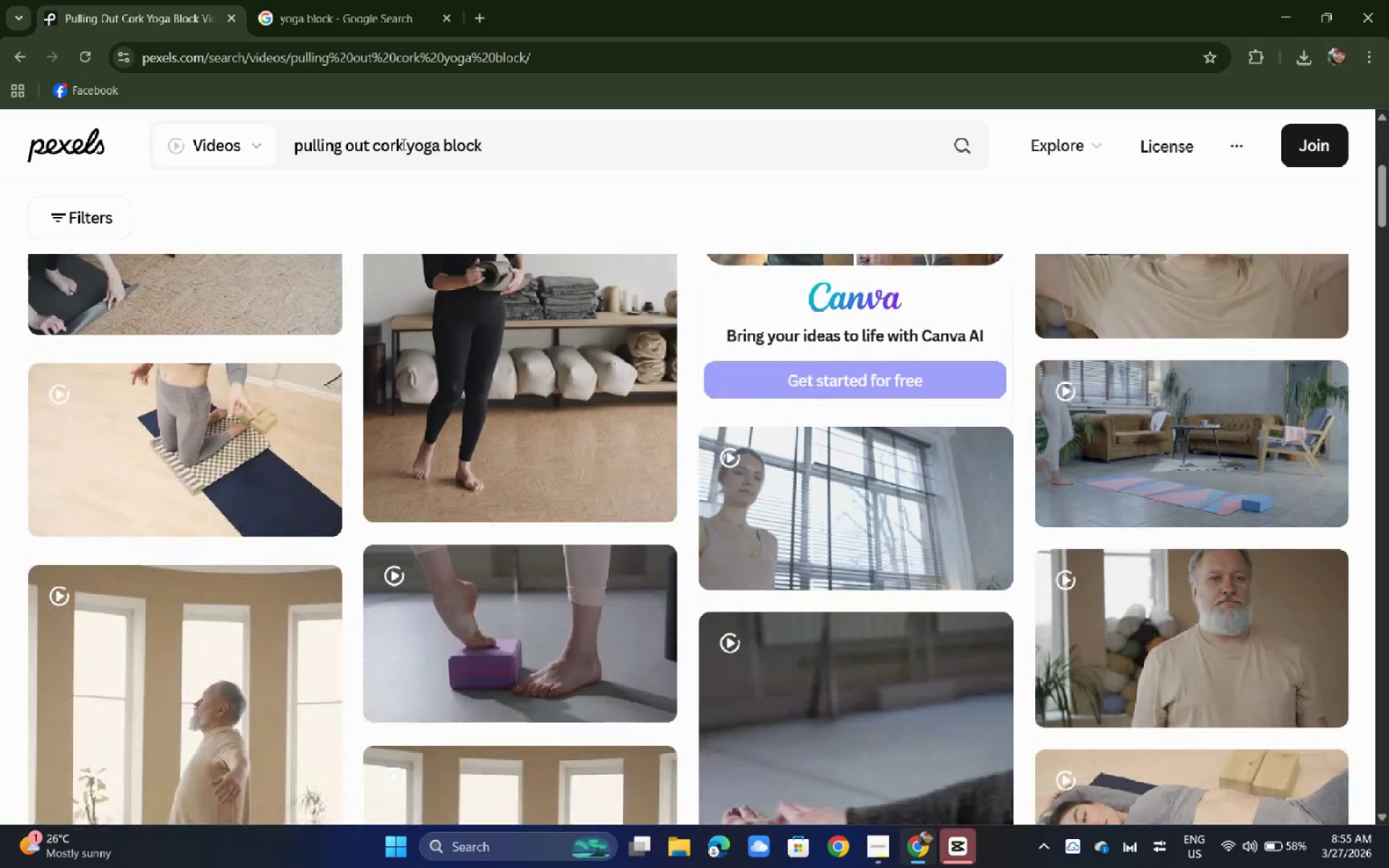 
left_click_drag(start_coordinate=[404, 142], to_coordinate=[217, 147])
 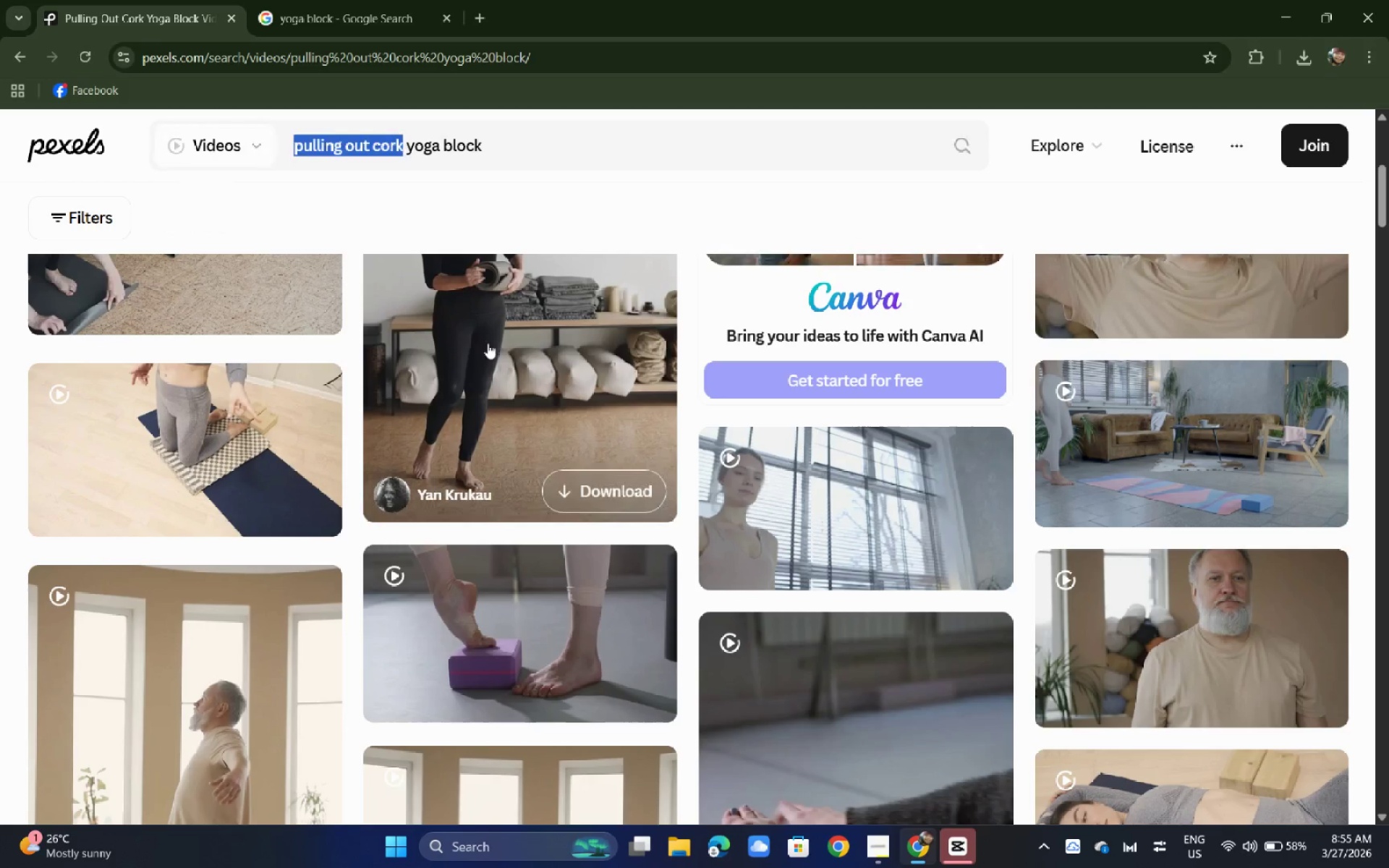 
key(Backspace)
 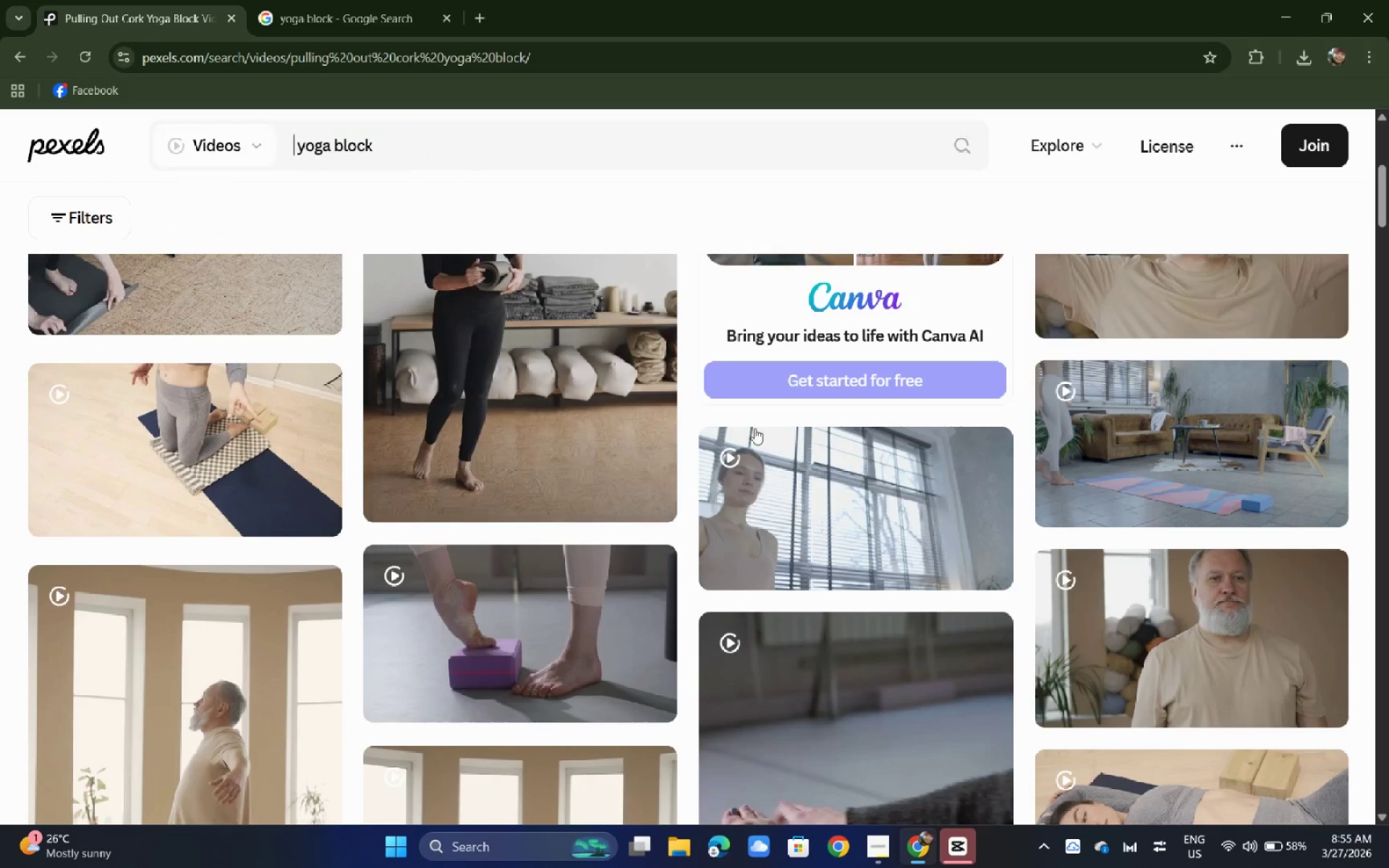 
key(Enter)
 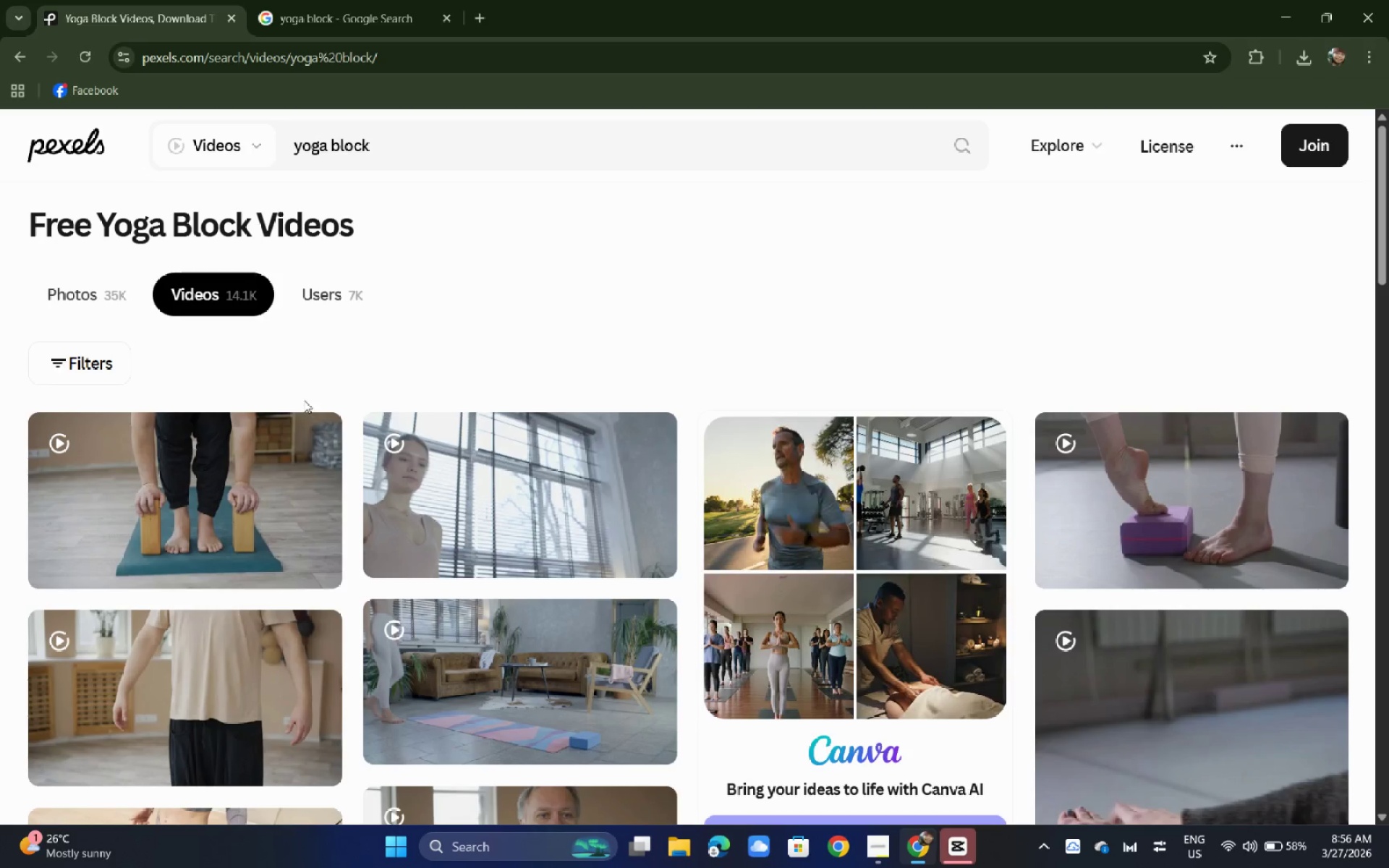 
scroll: coordinate [302, 403], scroll_direction: down, amount: 5.0
 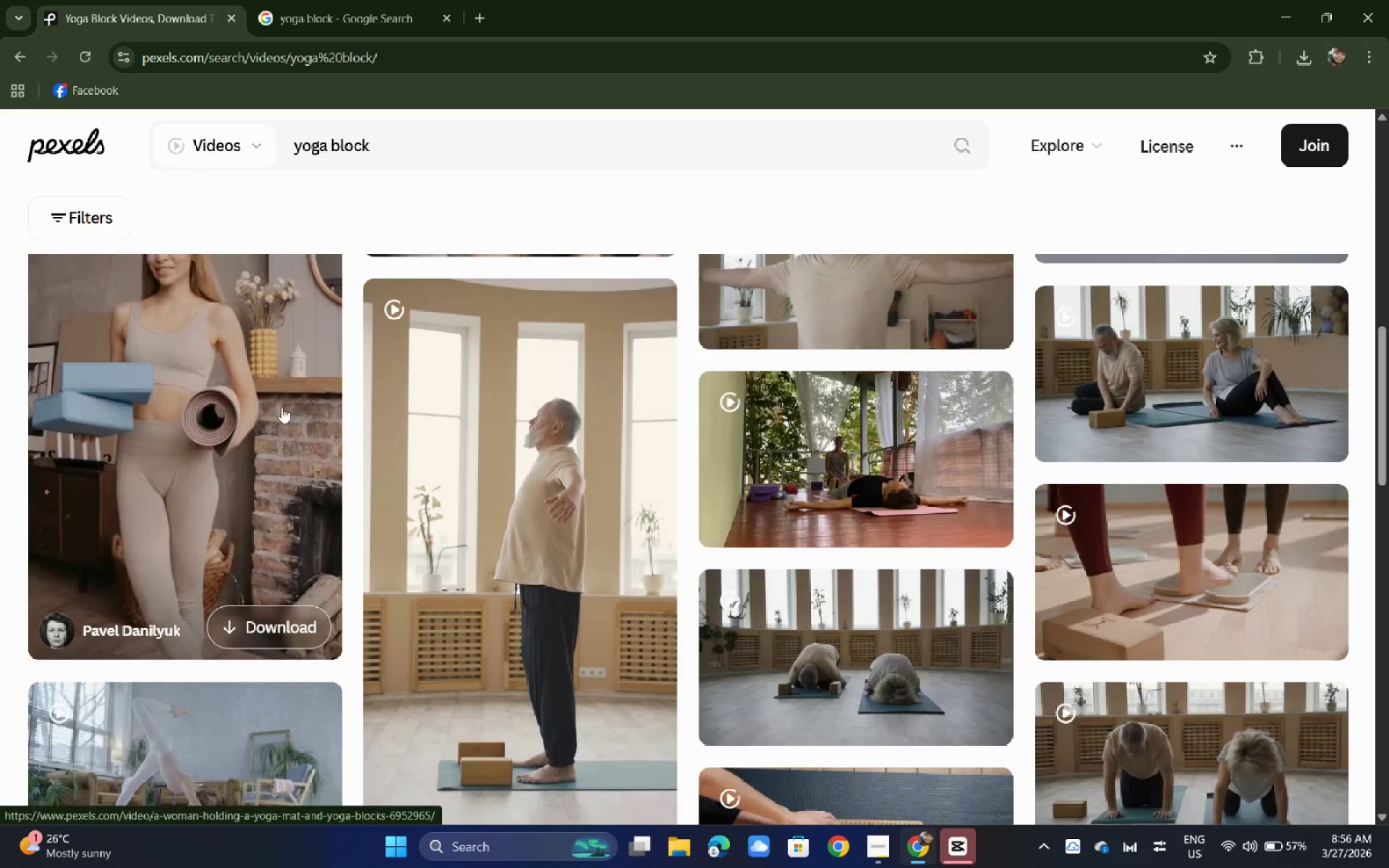 
left_click([281, 407])
 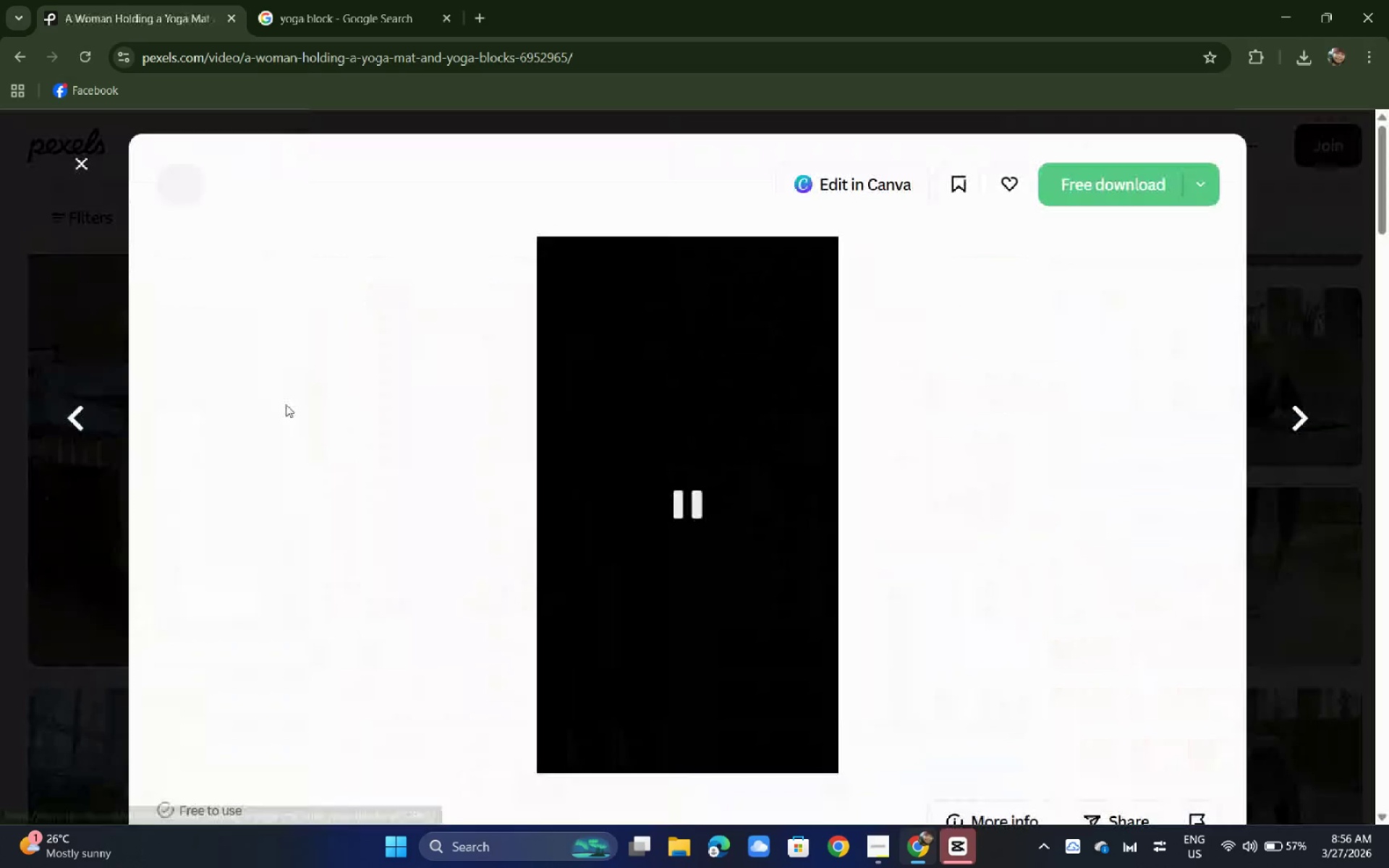 
scroll: coordinate [295, 412], scroll_direction: down, amount: 12.0
 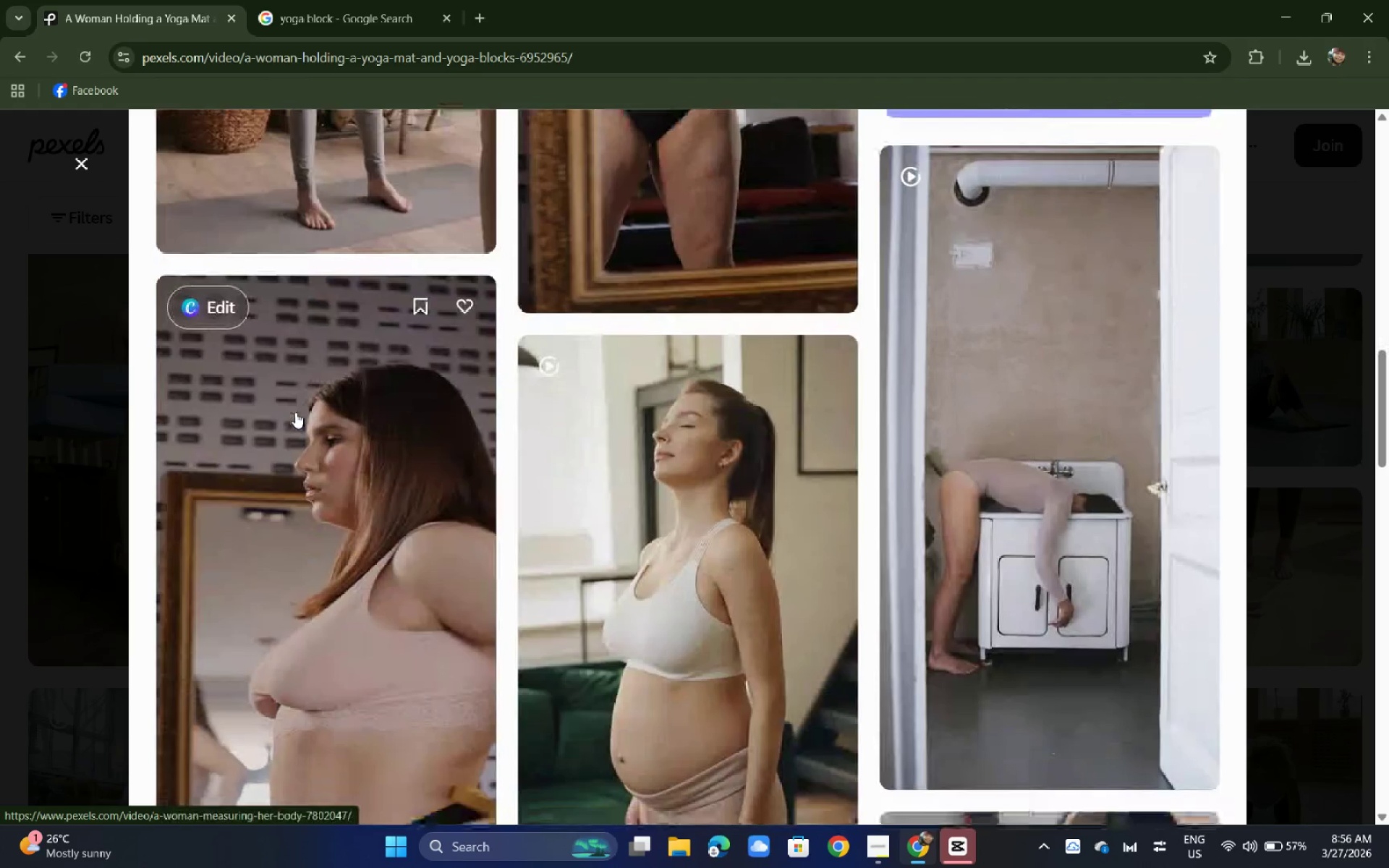 
left_click([0, 414])
 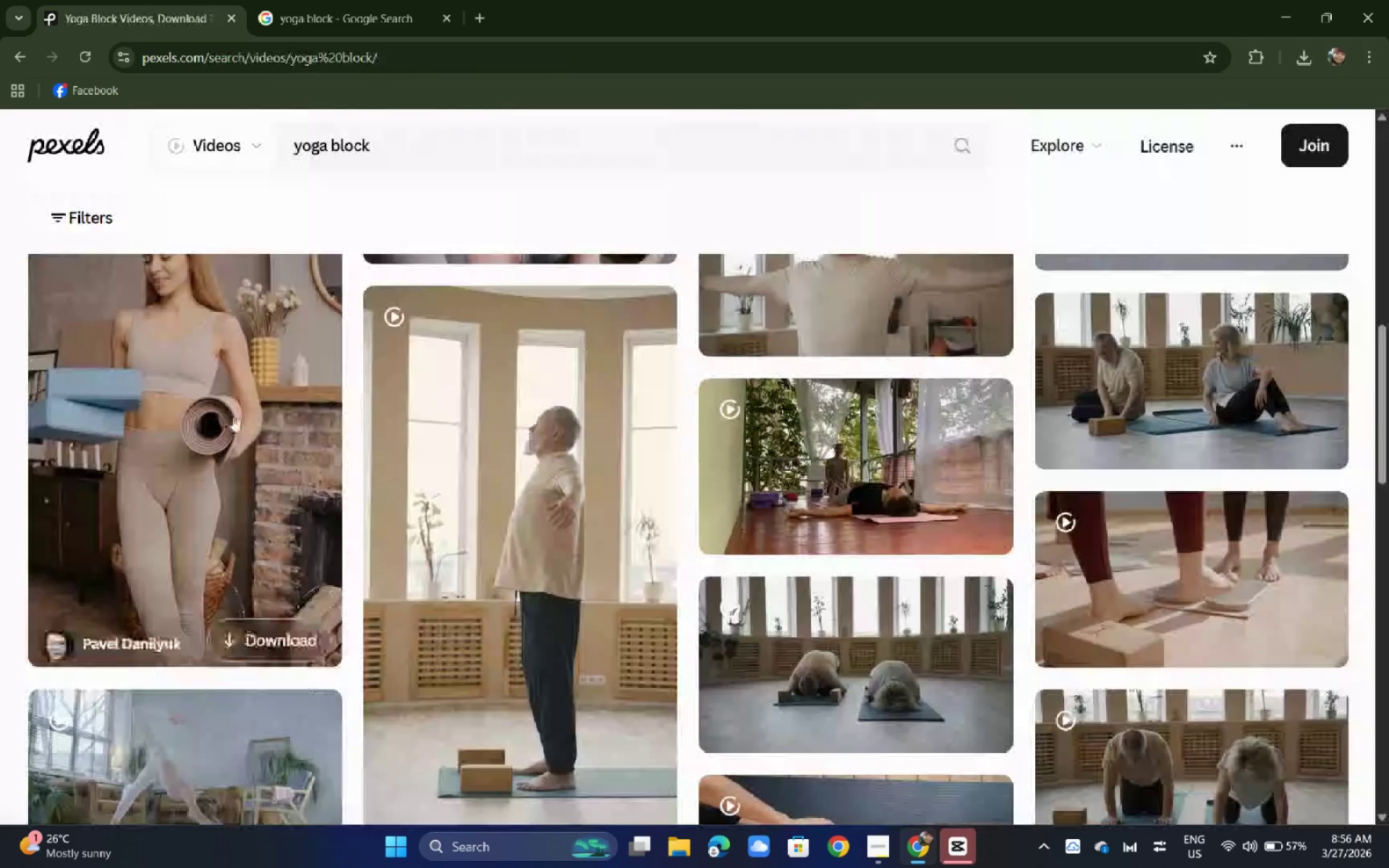 
scroll: coordinate [237, 429], scroll_direction: down, amount: 16.0
 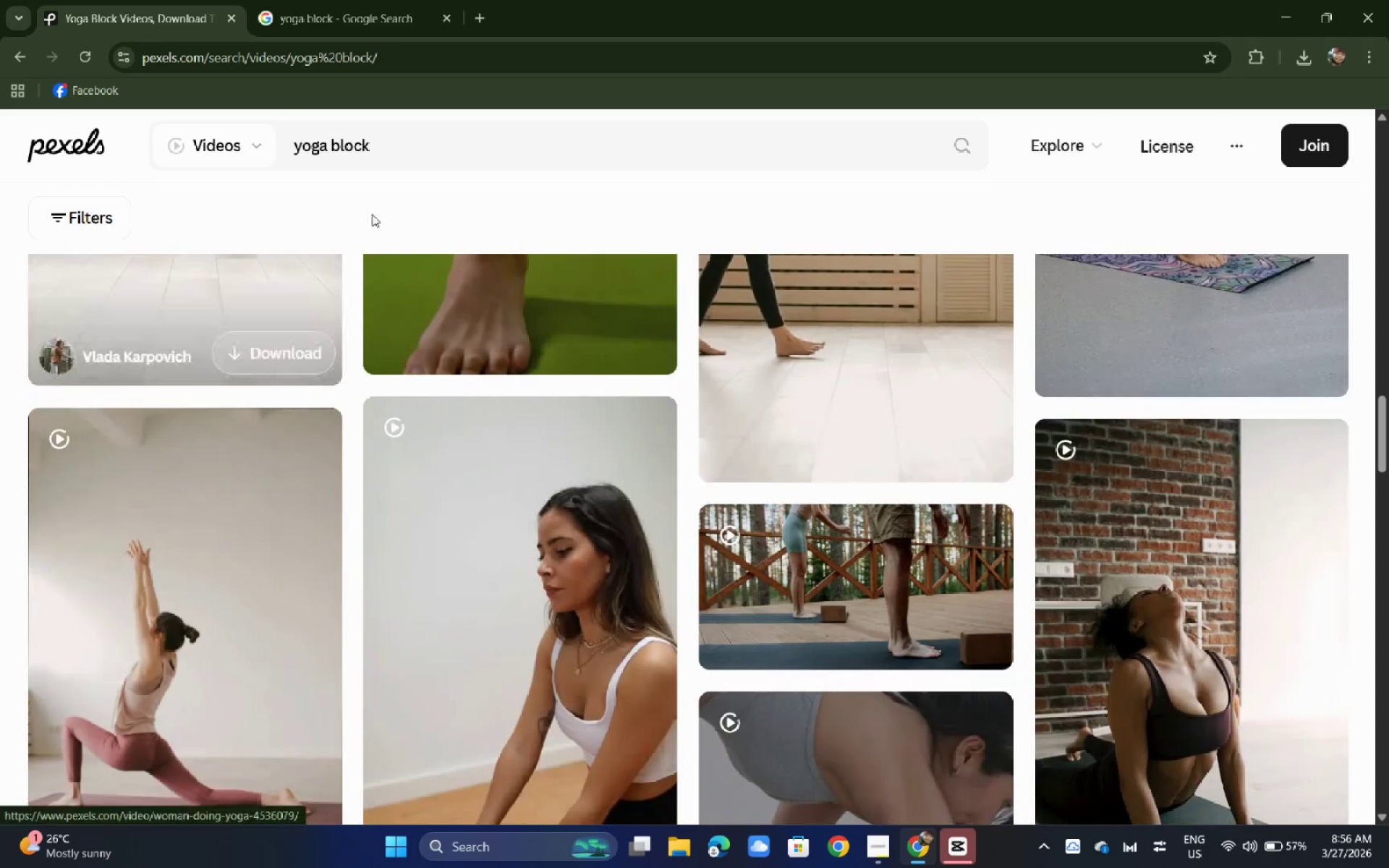 
left_click([360, 0])
 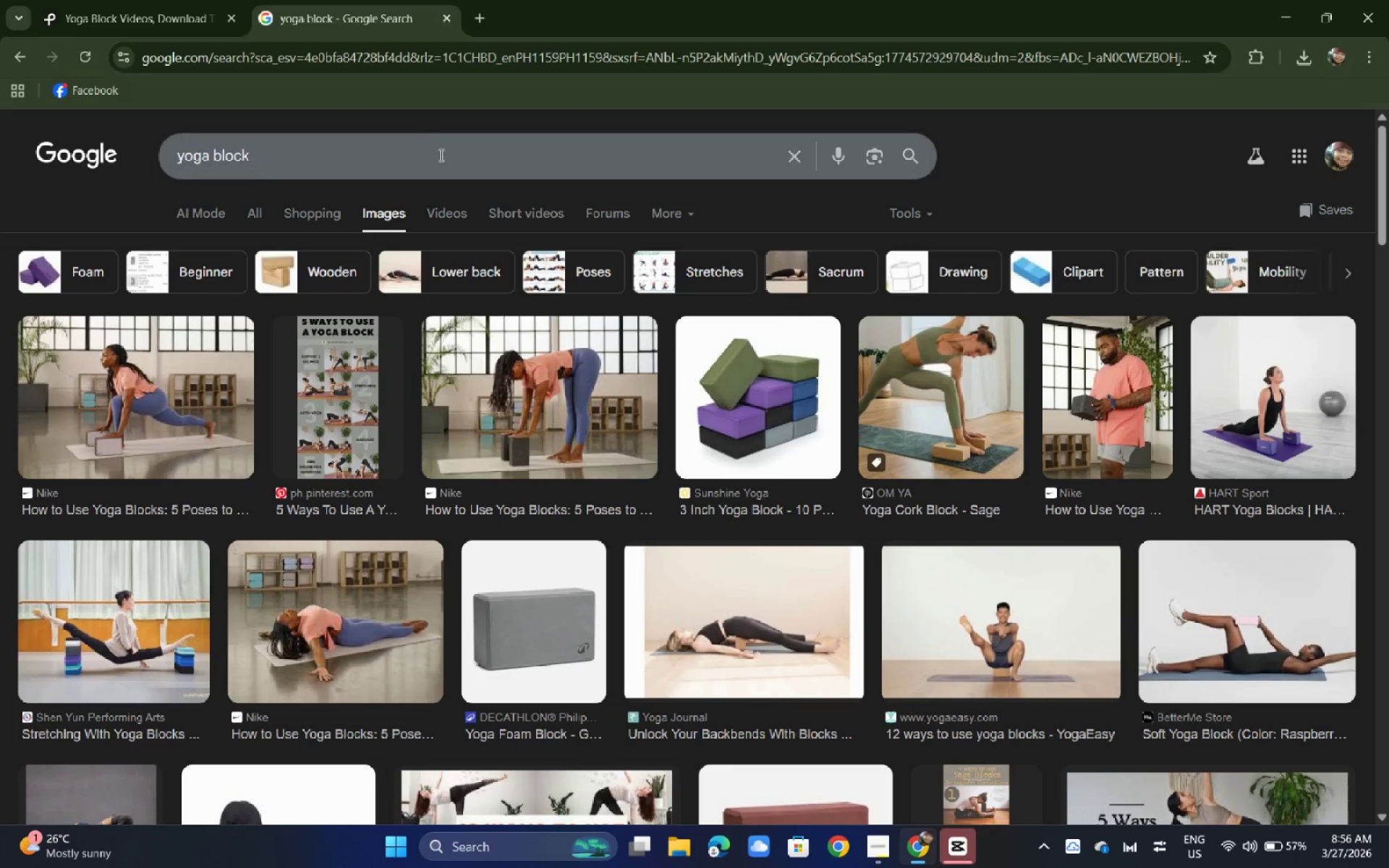 
left_click([440, 156])
 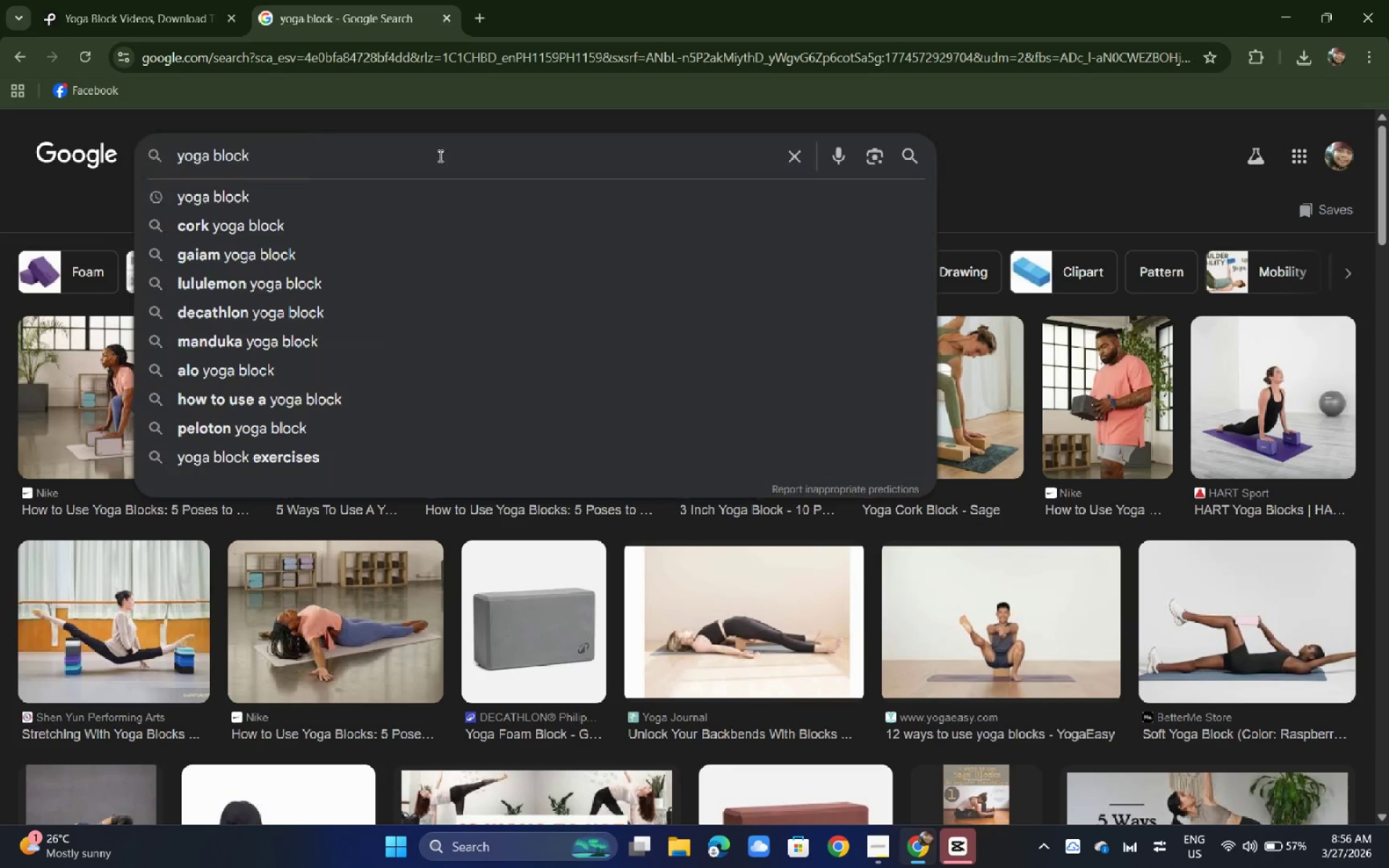 
type( un)
 